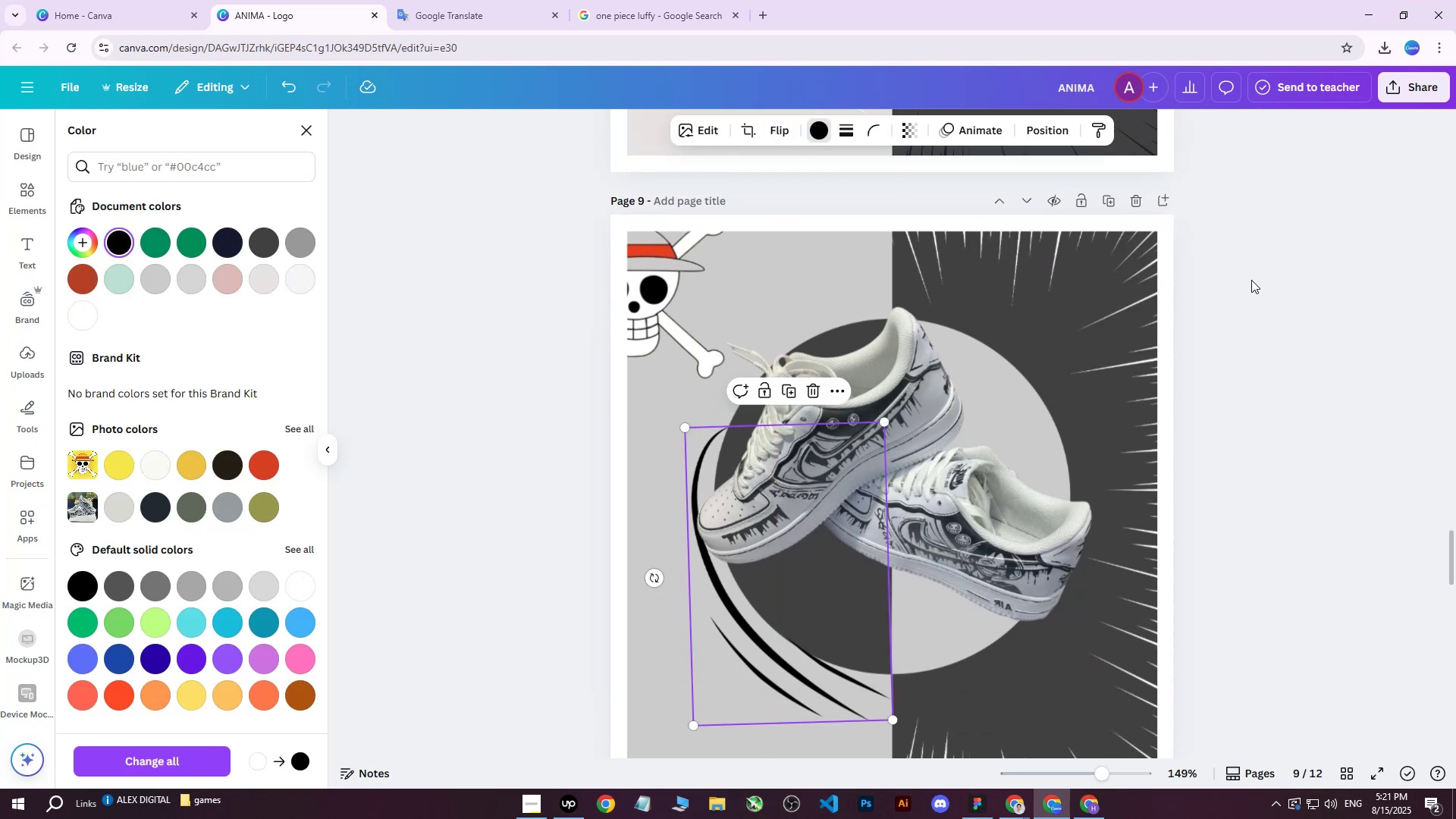 
double_click([1251, 280])
 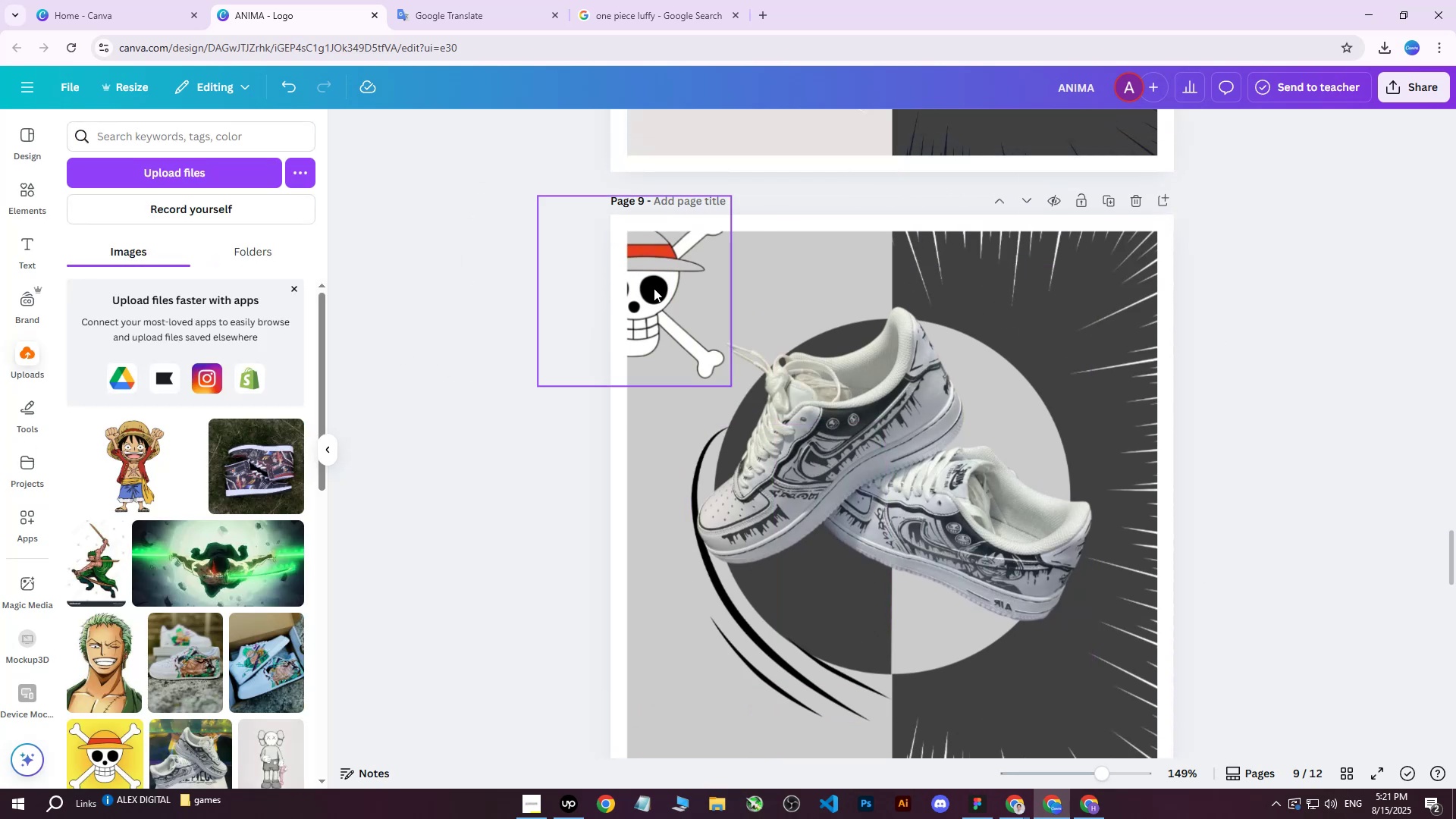 
scroll: coordinate [1232, 362], scroll_direction: down, amount: 1.0
 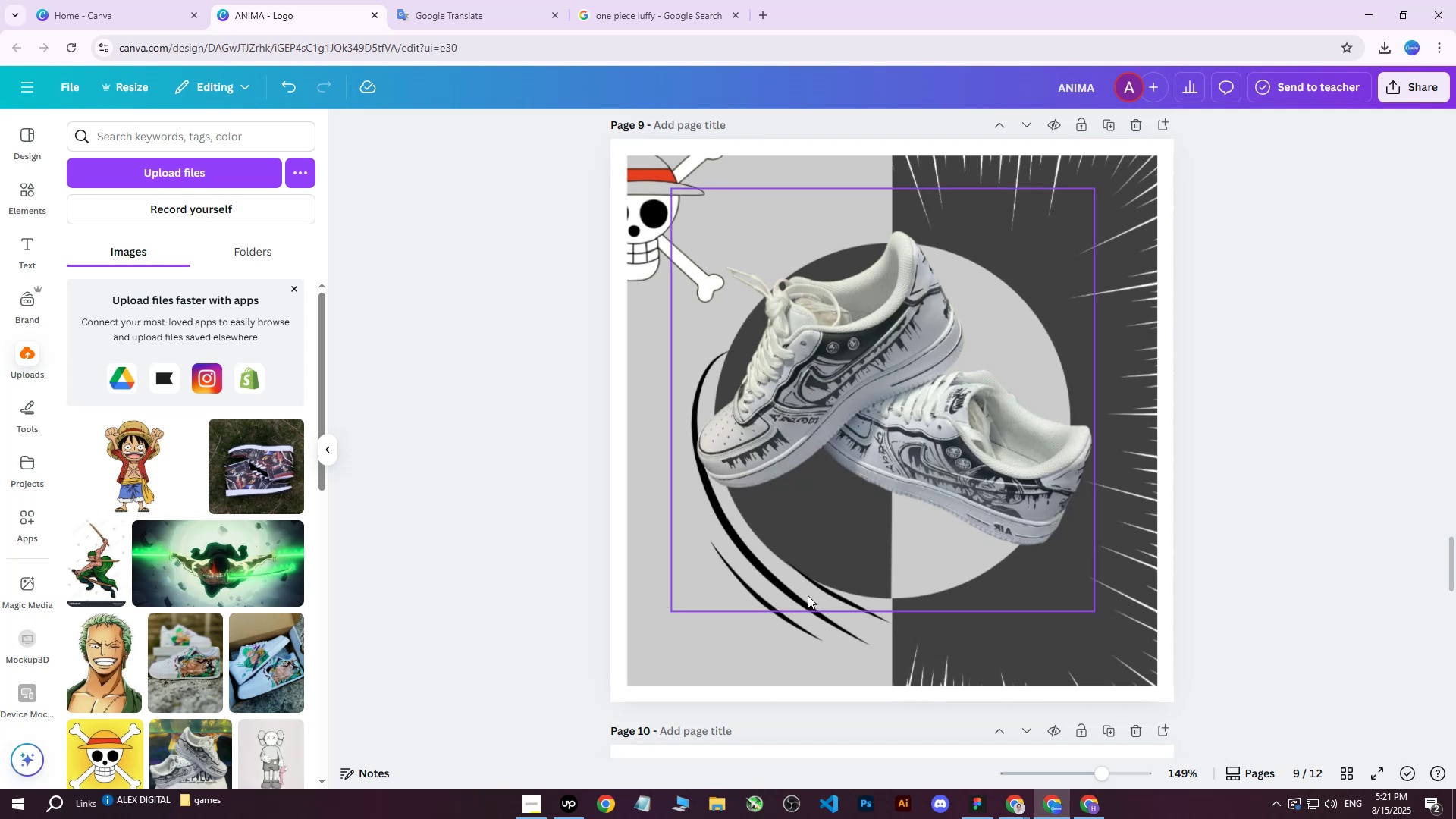 
left_click([684, 660])
 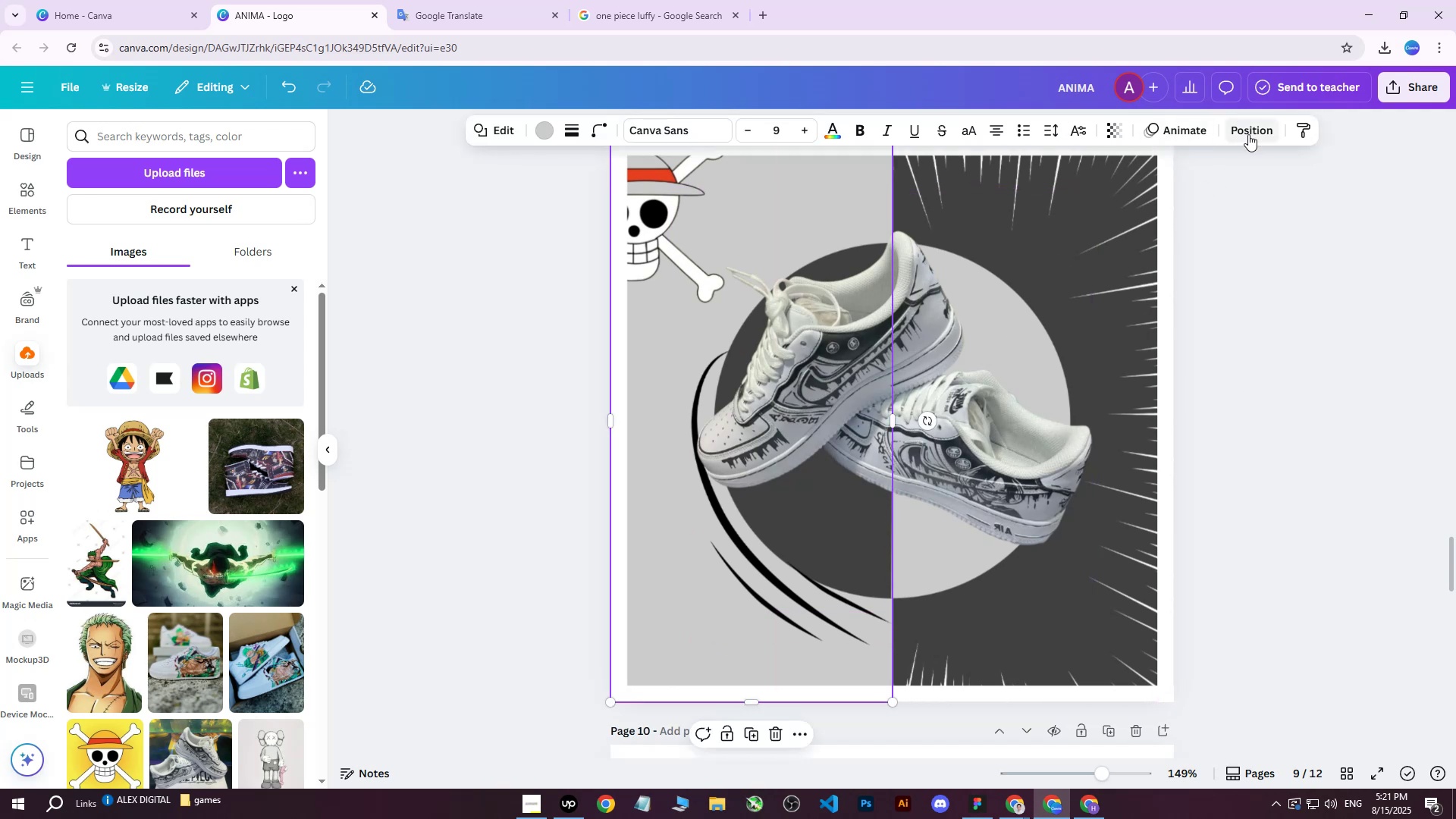 
left_click([943, 552])
 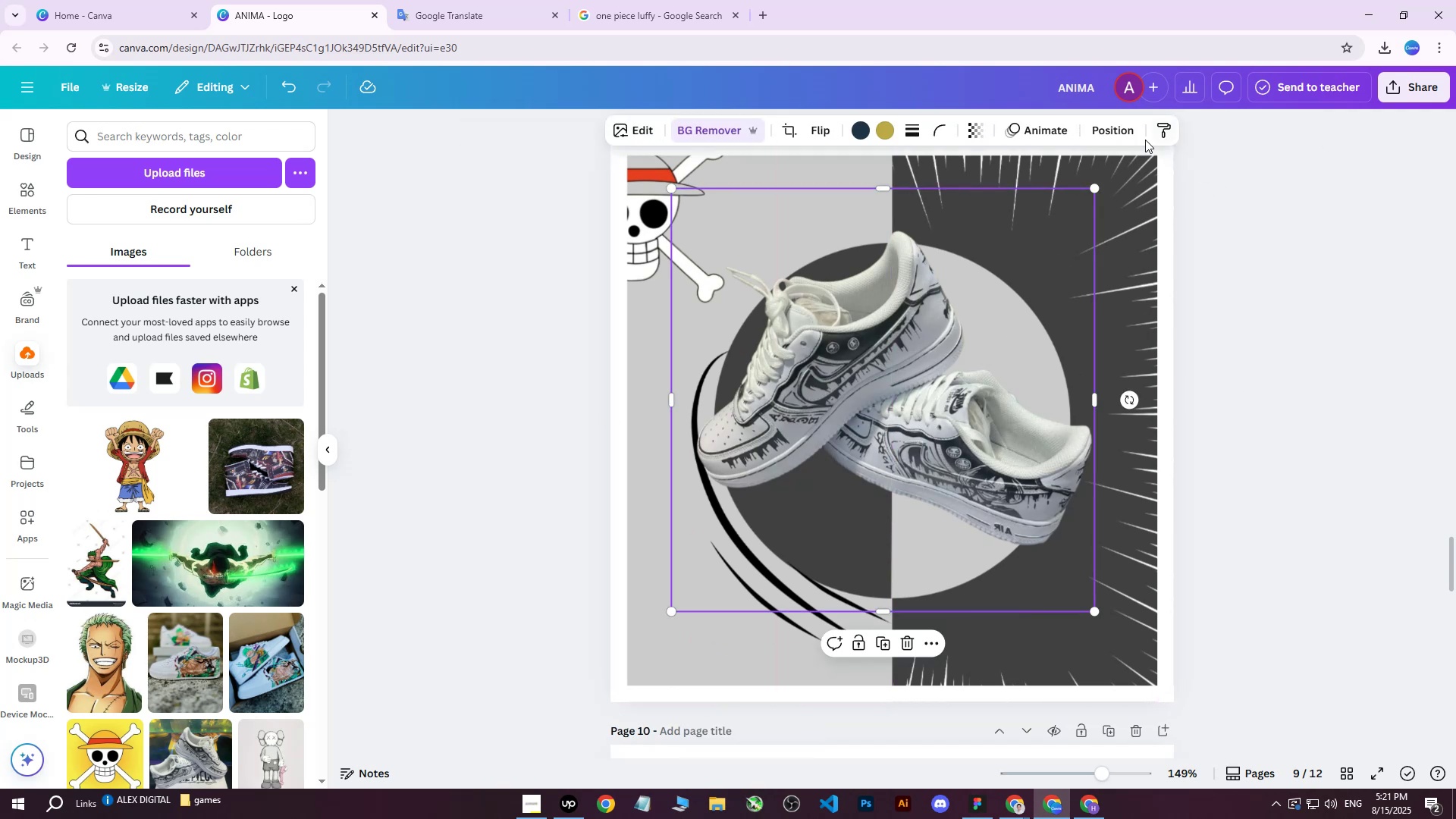 
left_click([1106, 136])
 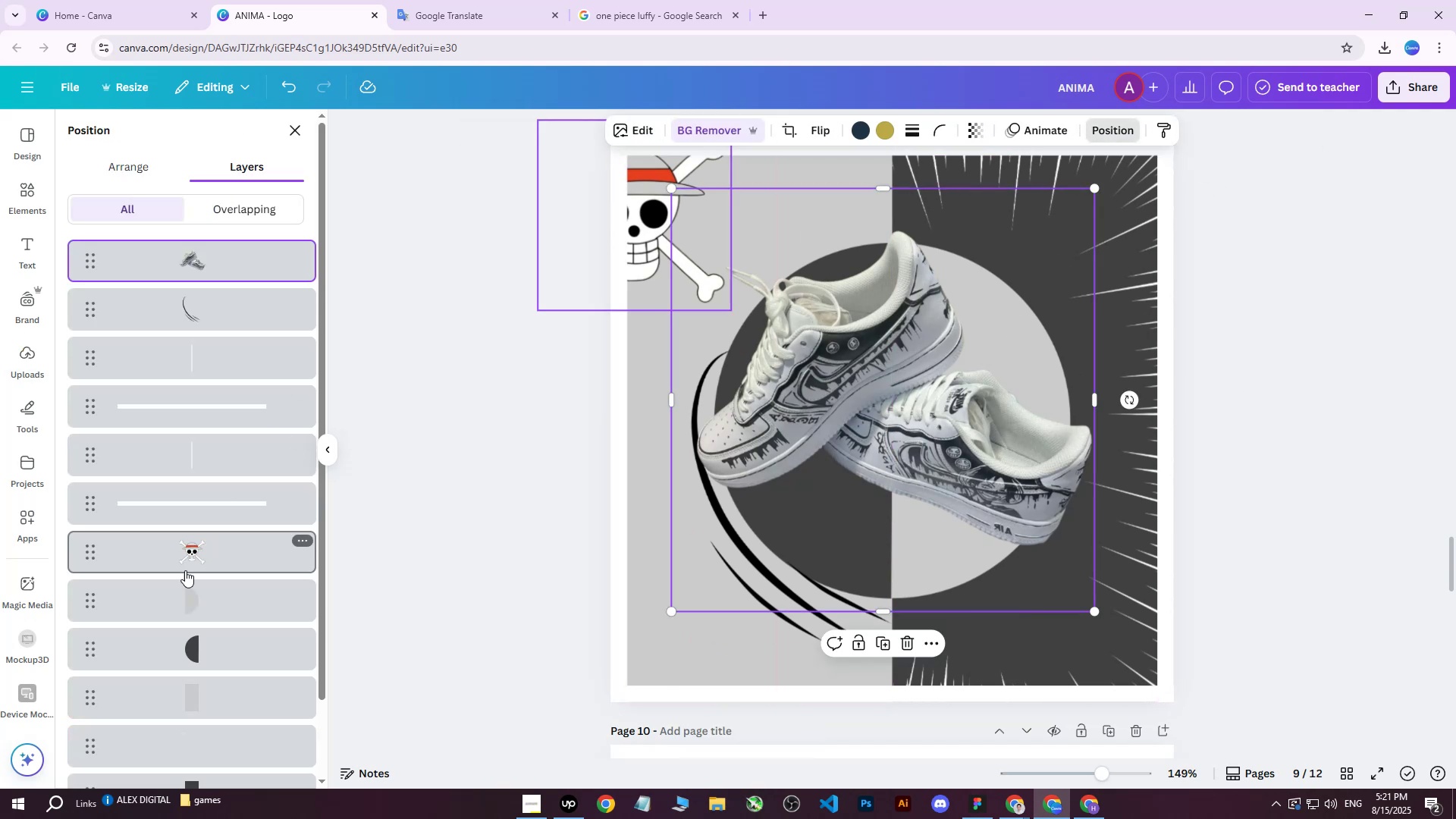 
left_click([184, 607])
 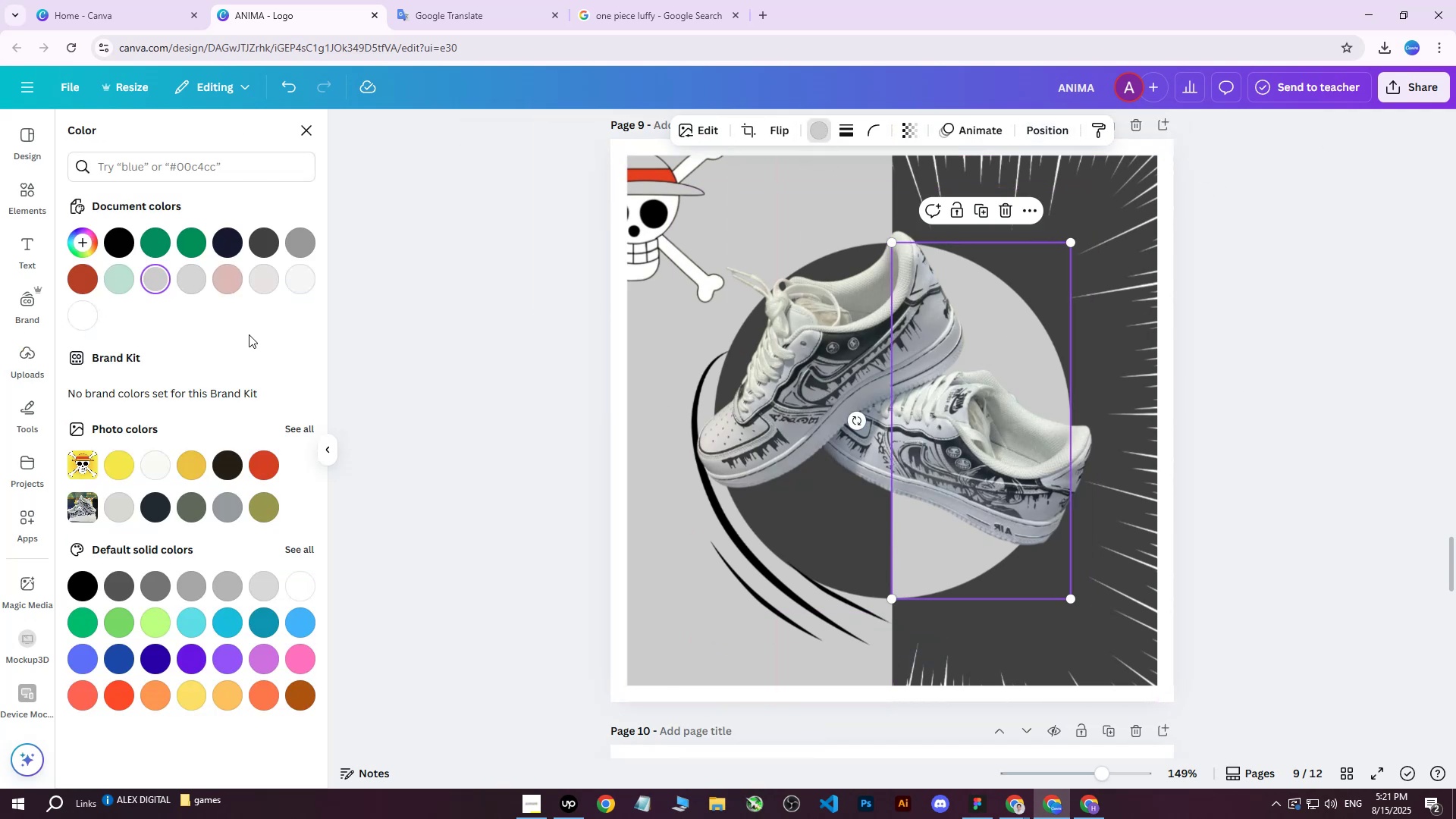 
double_click([157, 278])
 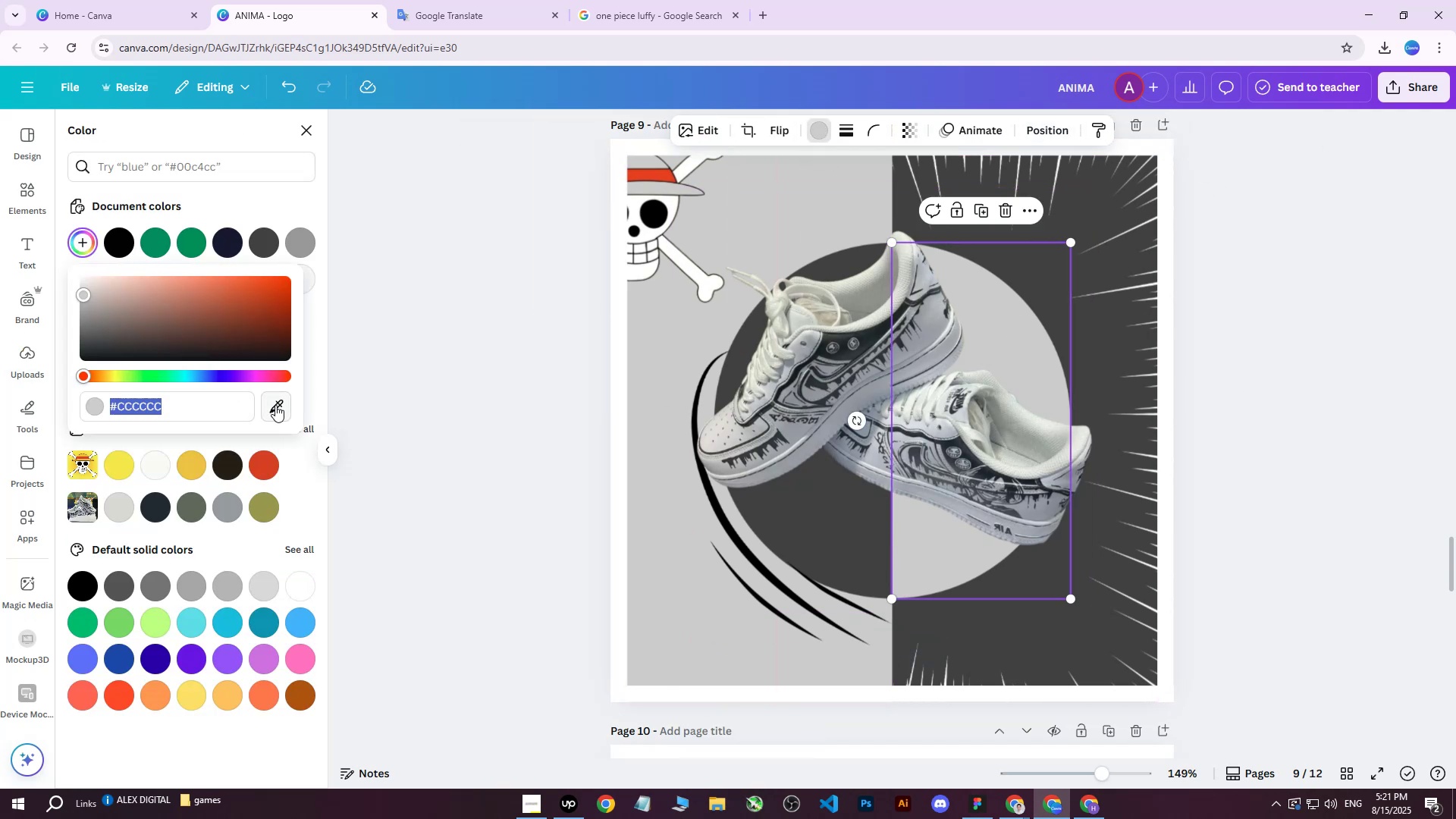 
left_click([277, 410])
 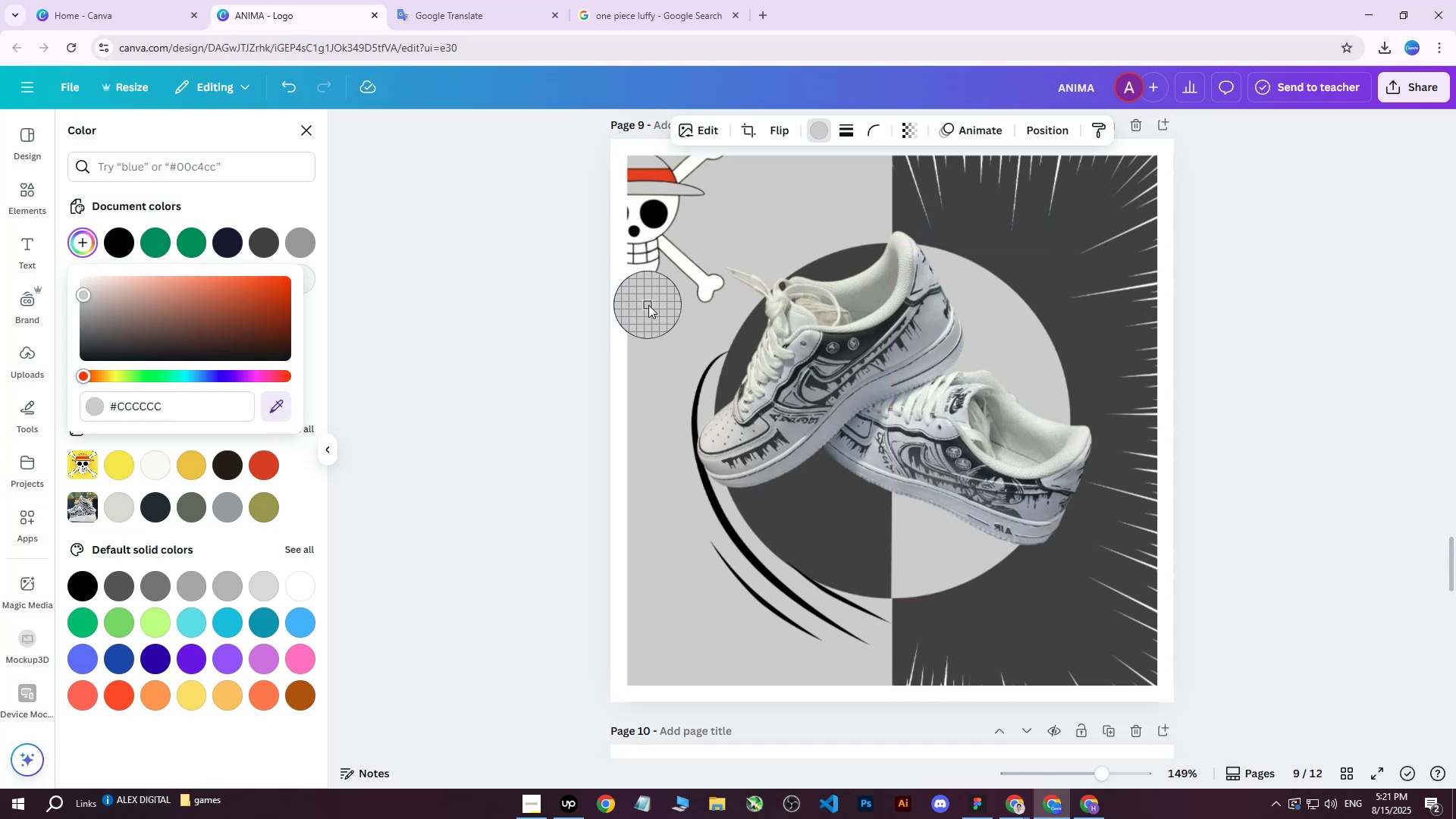 
left_click([648, 306])
 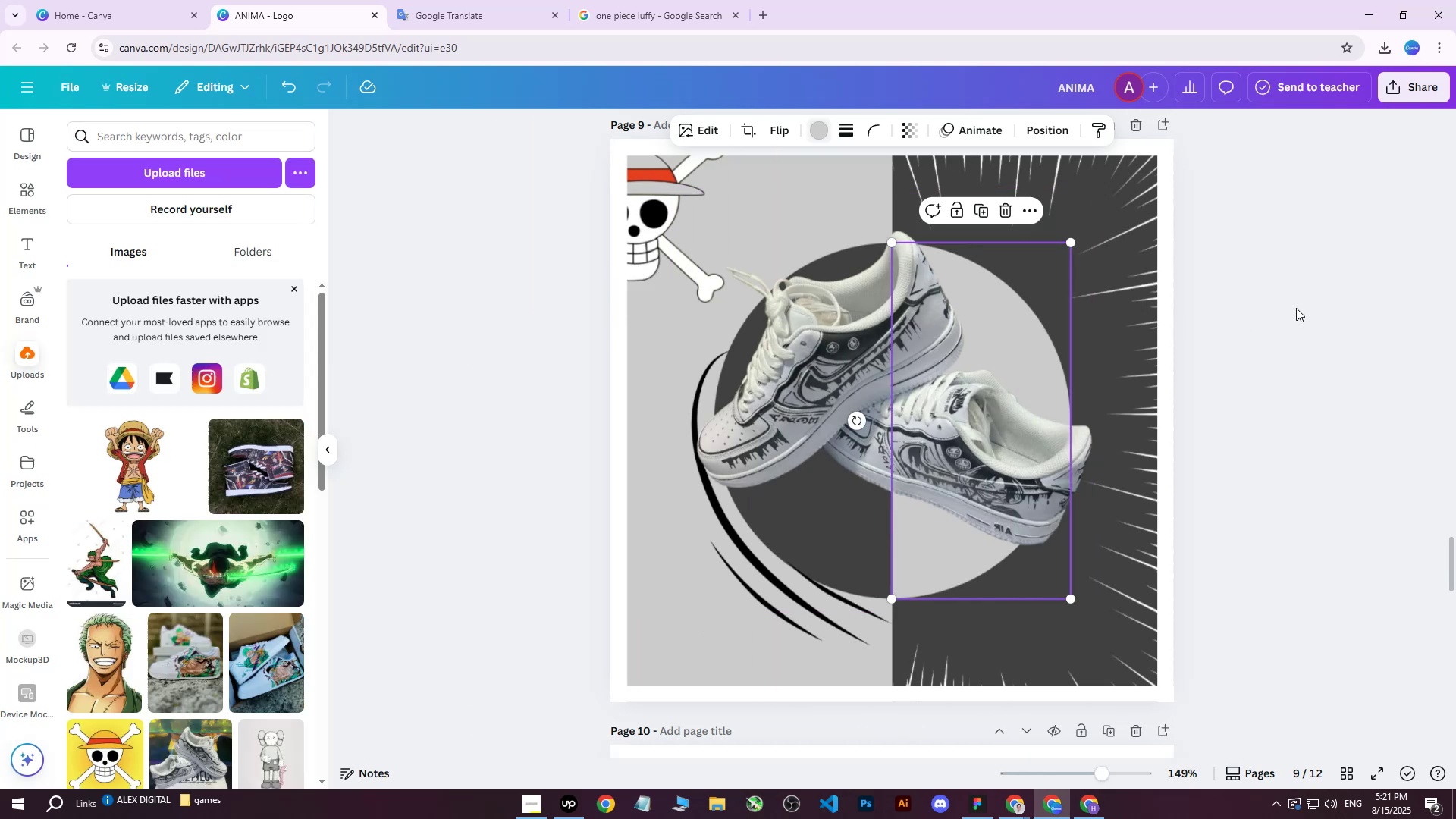 
double_click([1296, 308])
 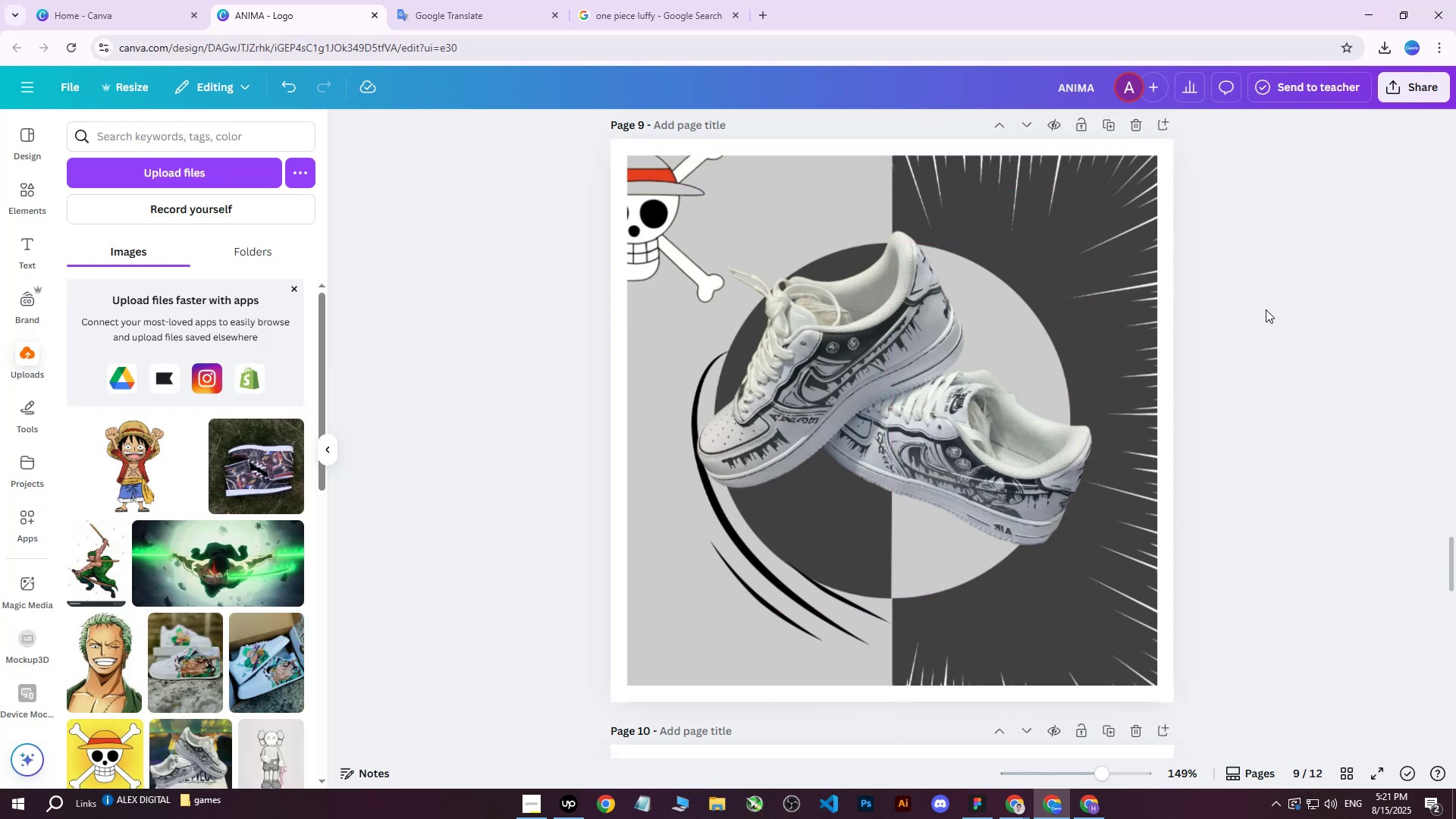 
left_click([1389, 81])
 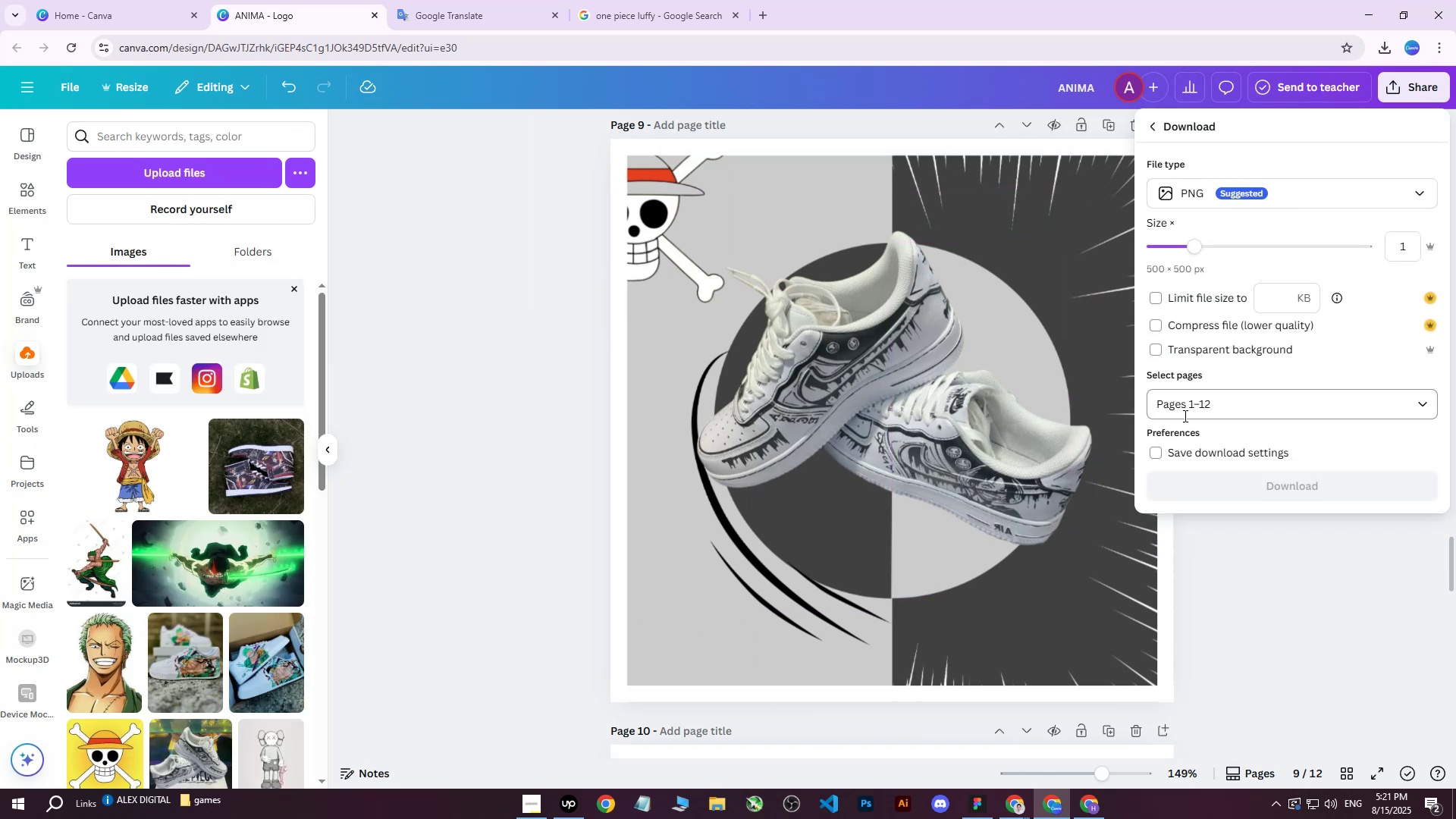 
double_click([1202, 411])
 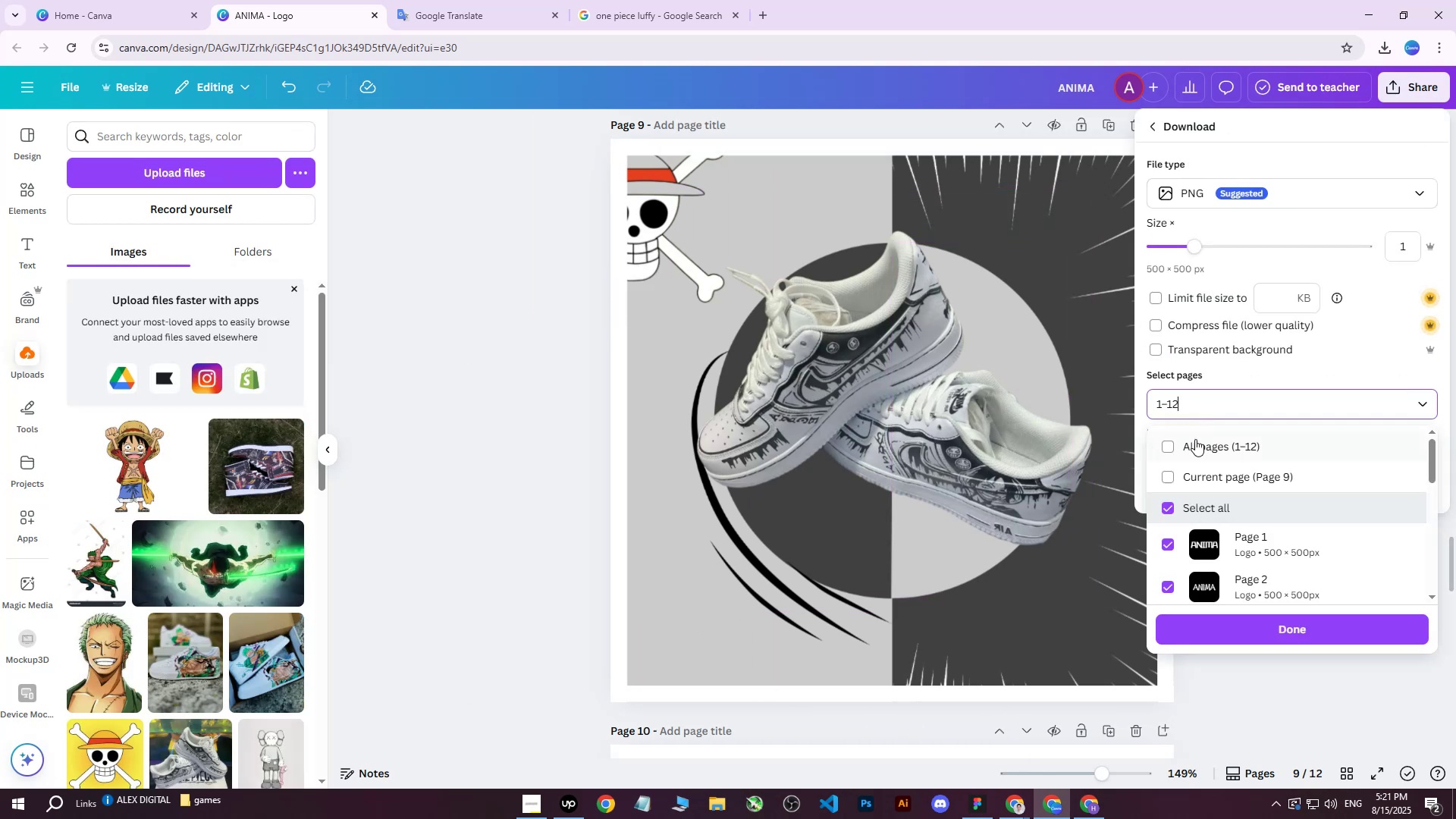 
triple_click([1193, 440])
 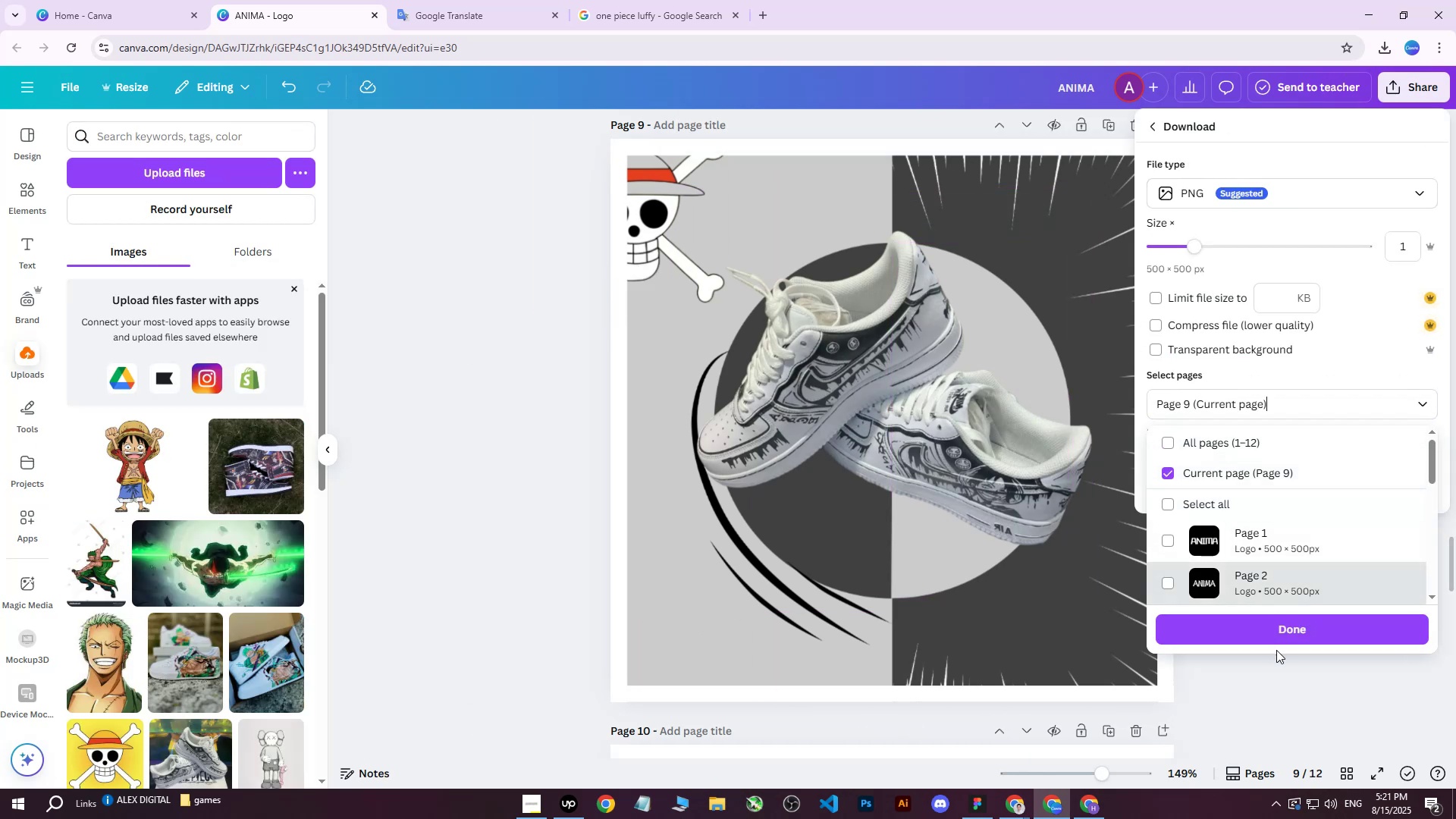 
left_click([1257, 634])
 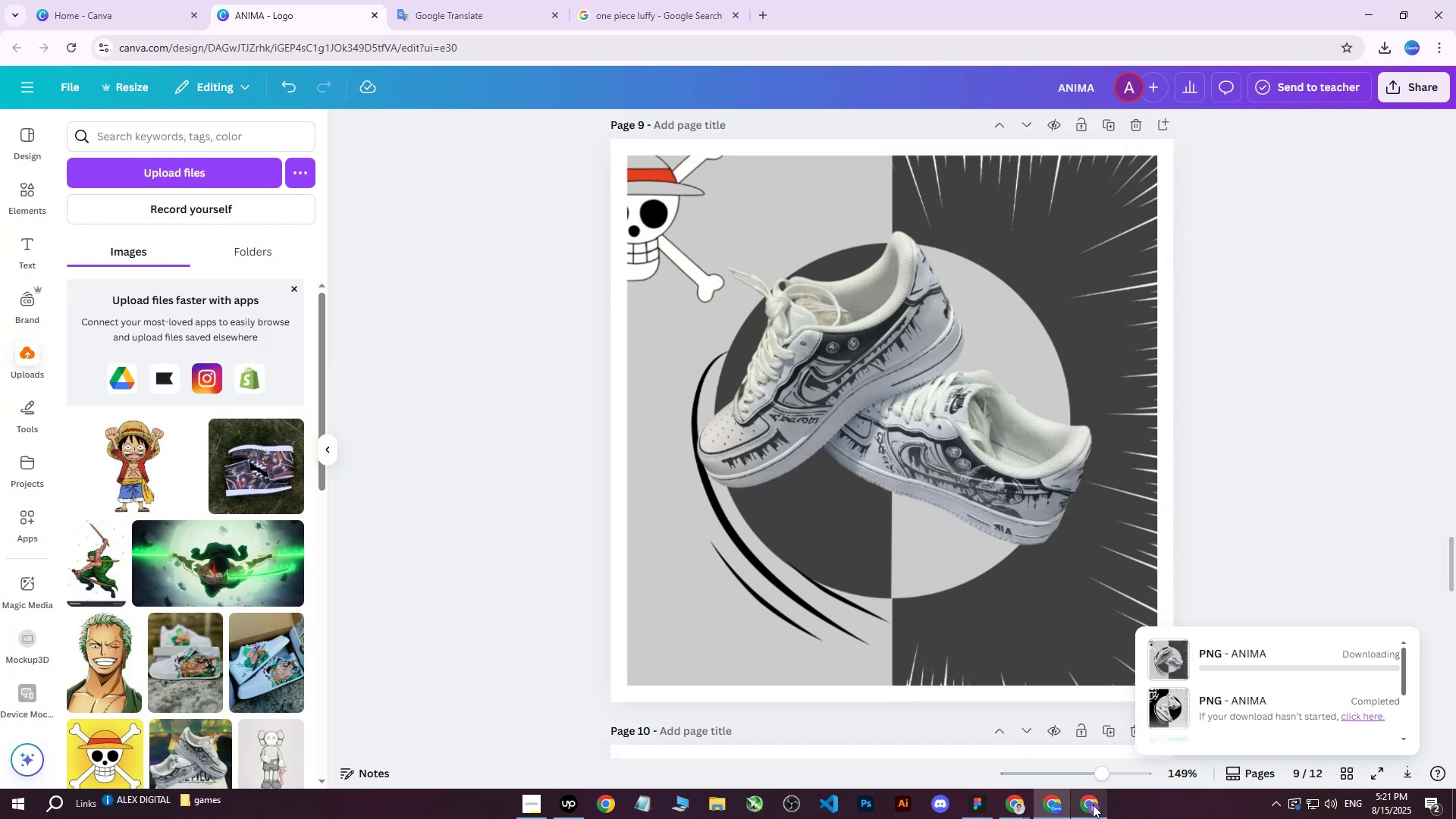 
left_click([1093, 806])
 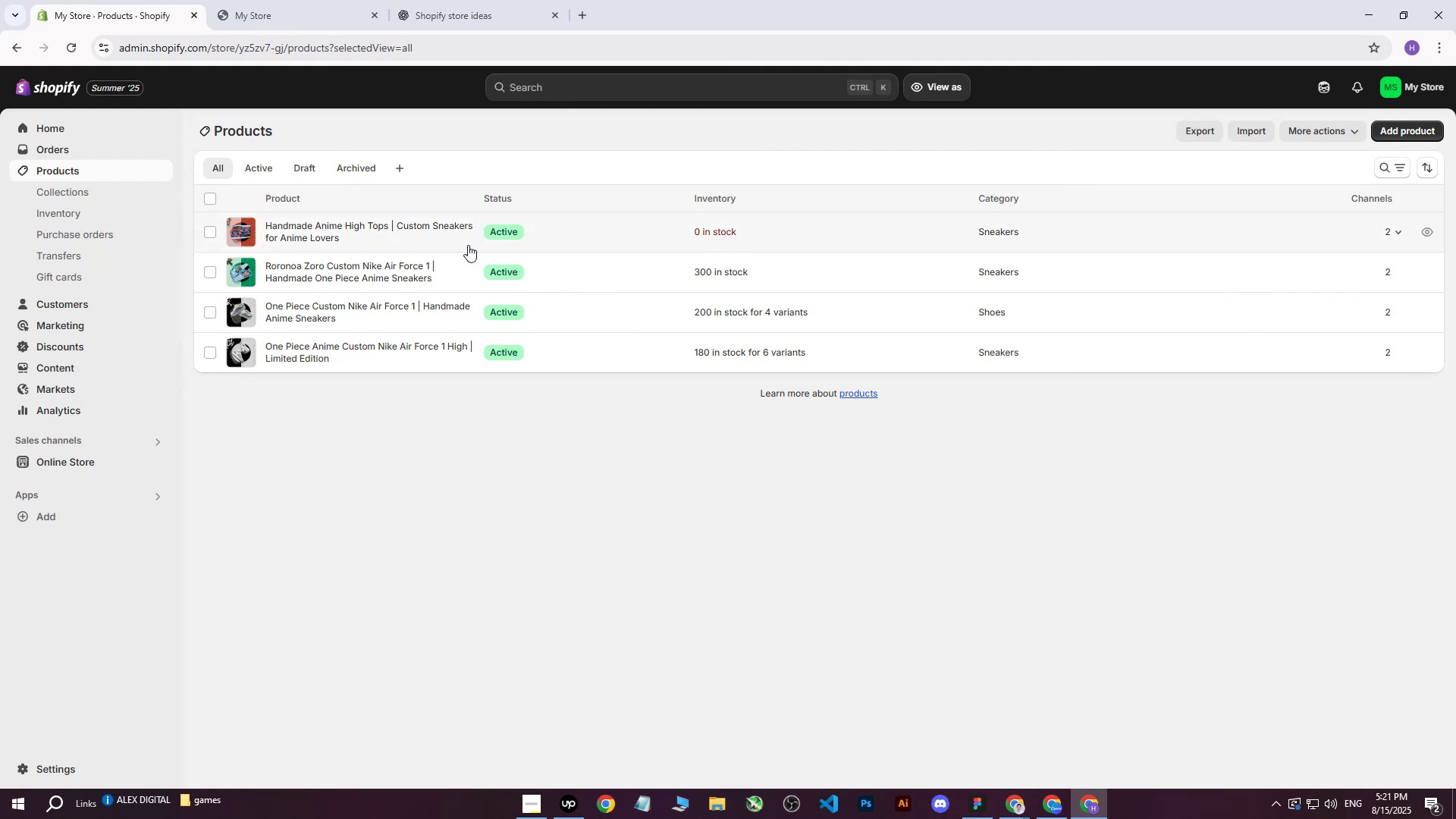 
left_click([425, 227])
 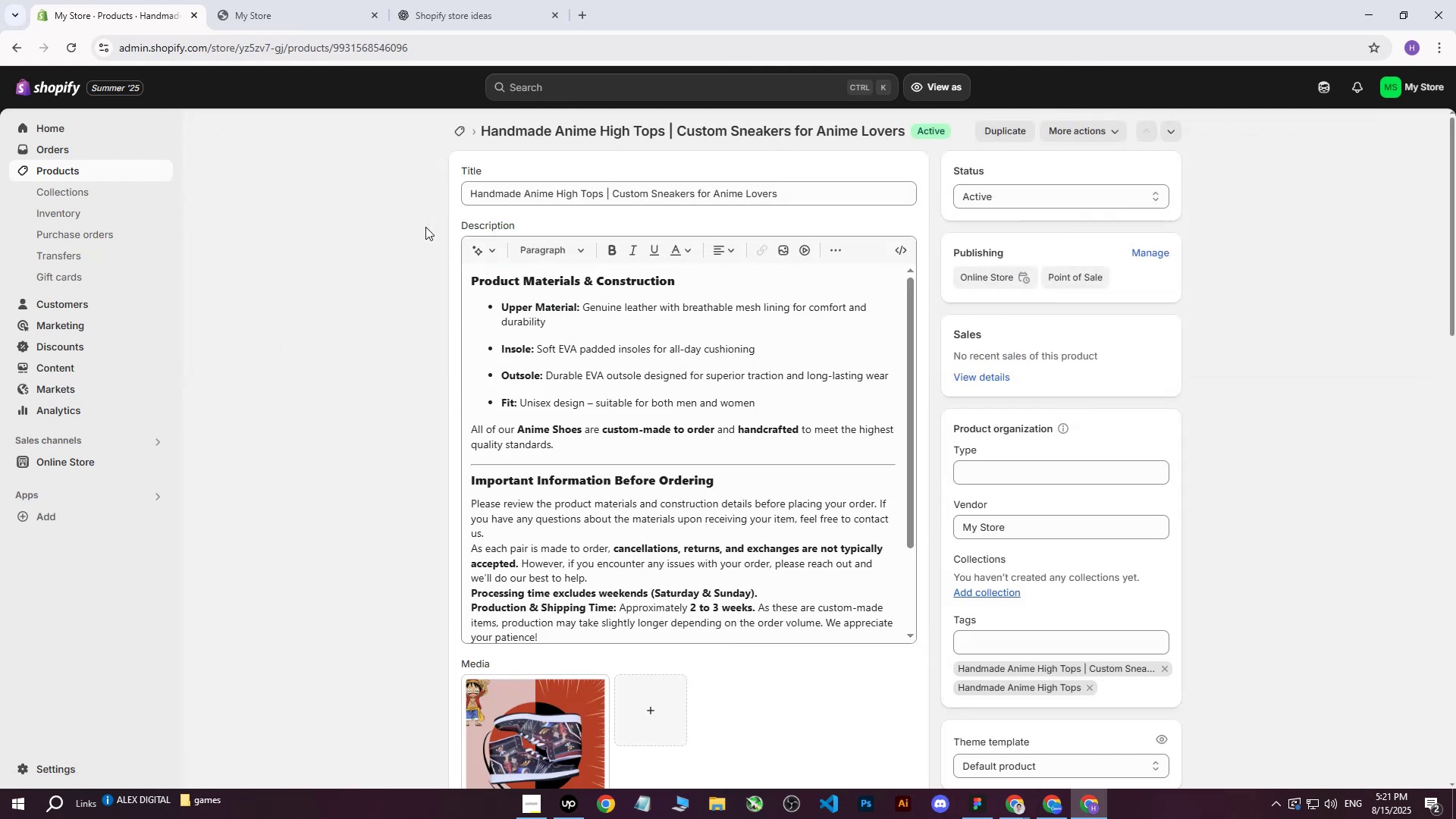 
scroll: coordinate [686, 535], scroll_direction: down, amount: 16.0
 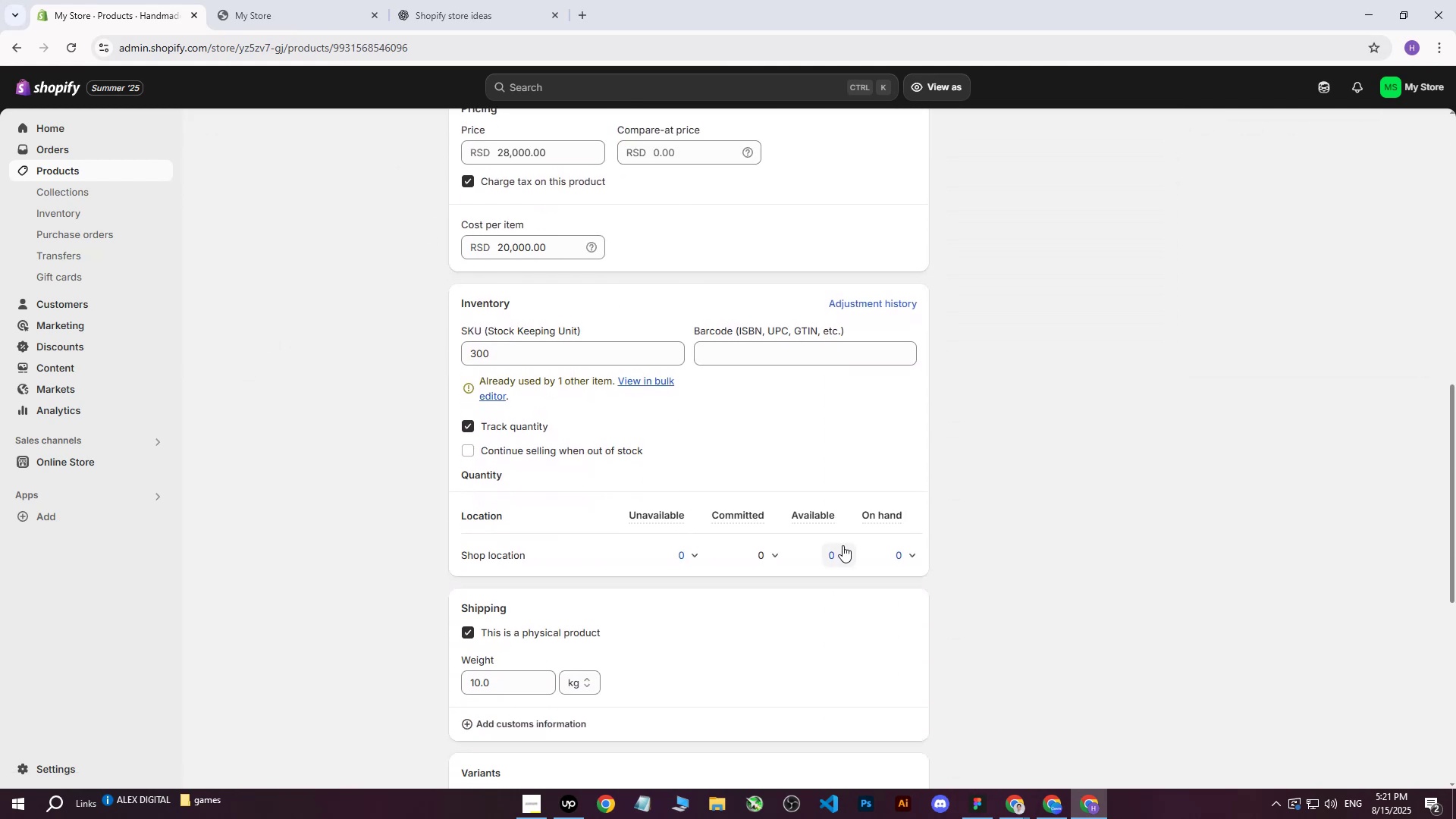 
left_click([846, 551])
 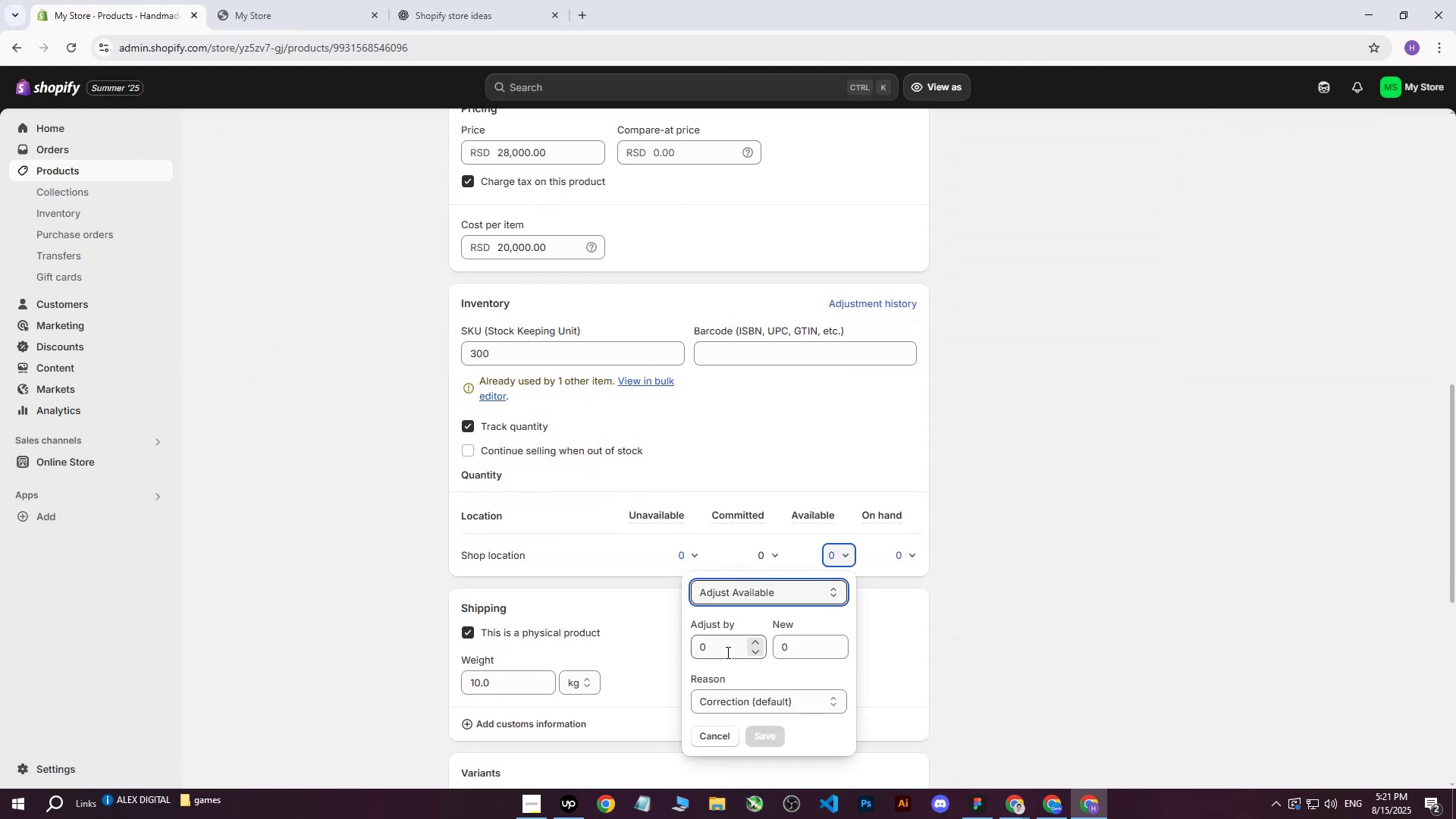 
left_click([725, 648])
 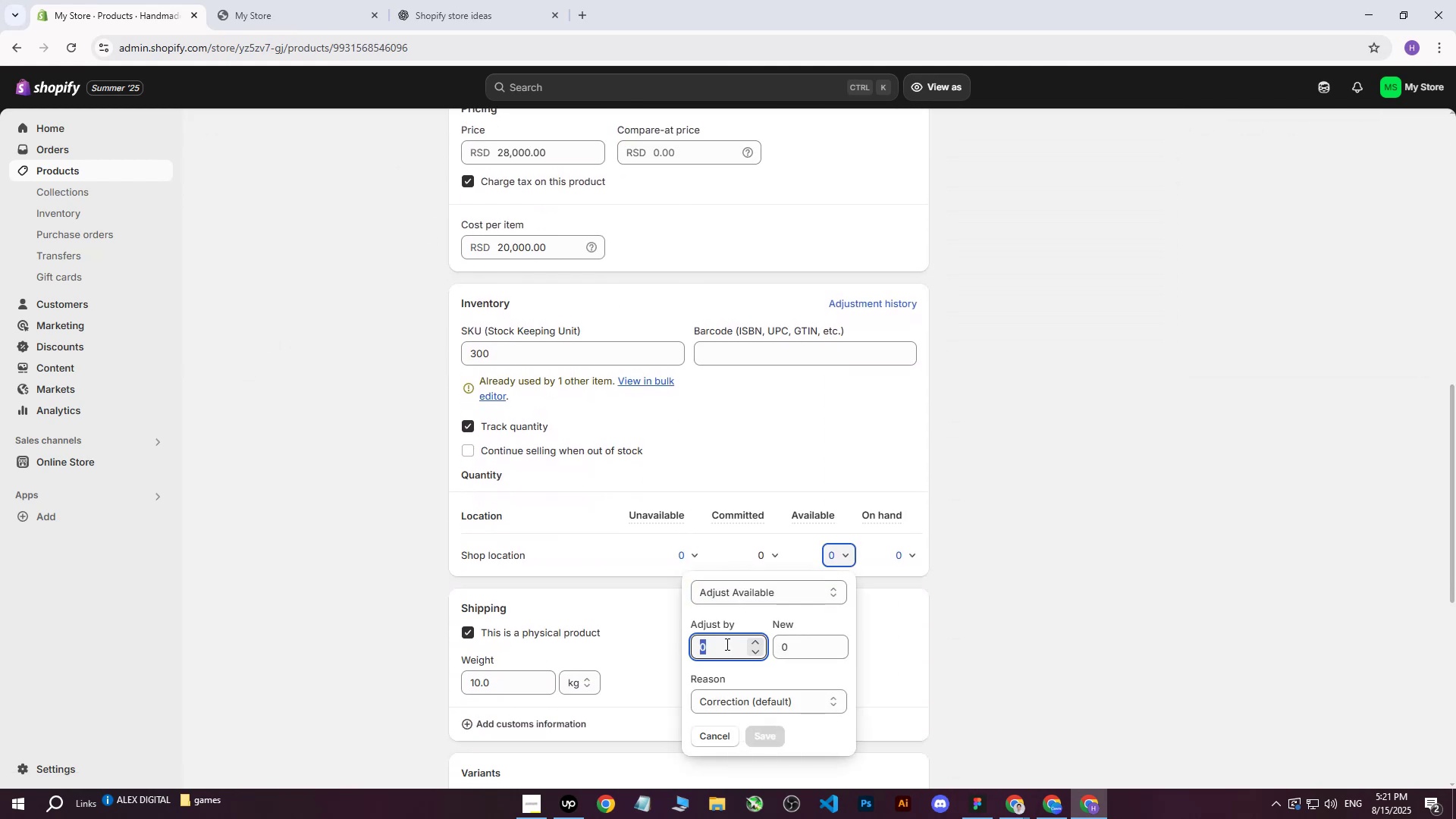 
type(300)
 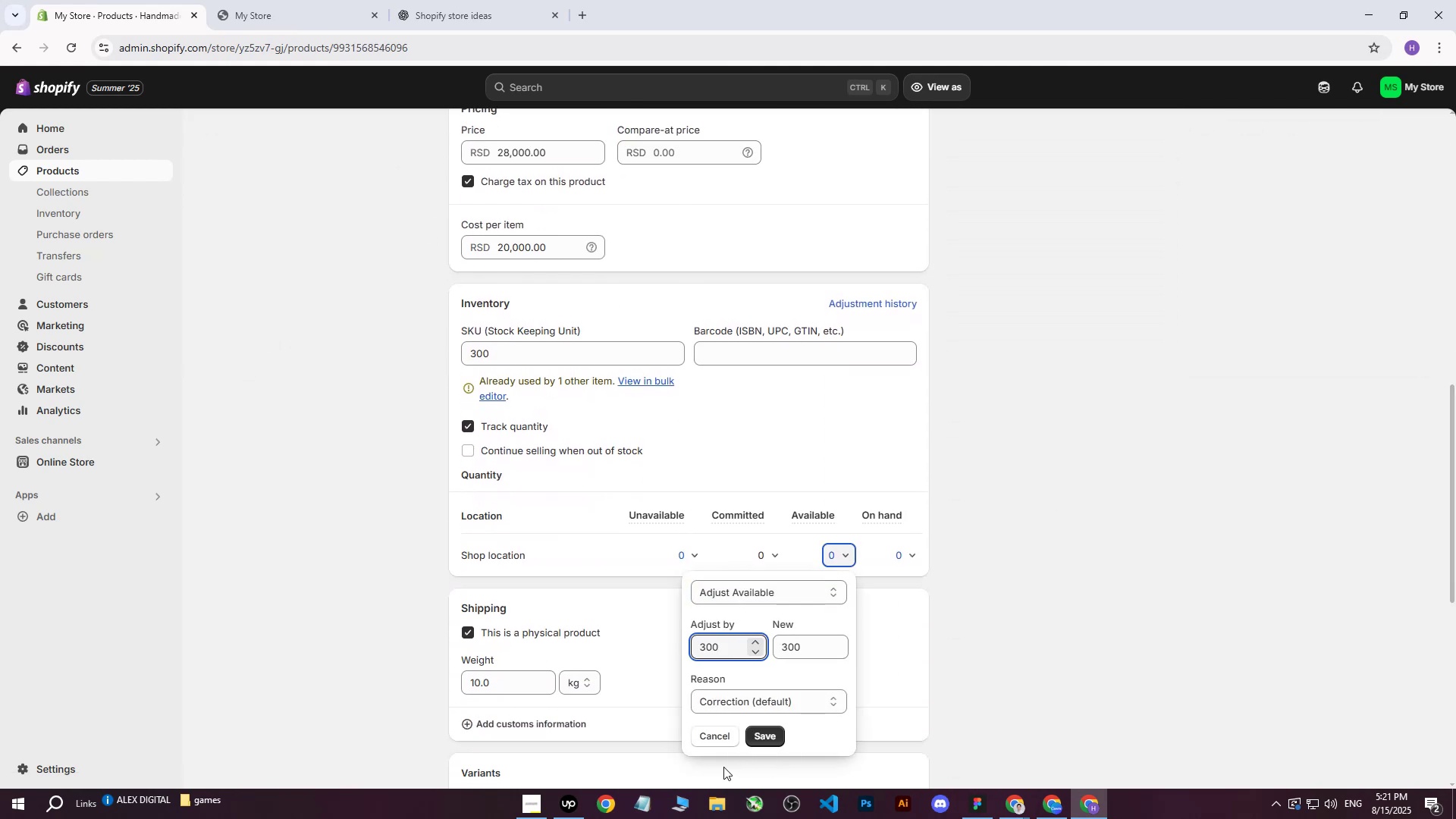 
left_click([771, 735])
 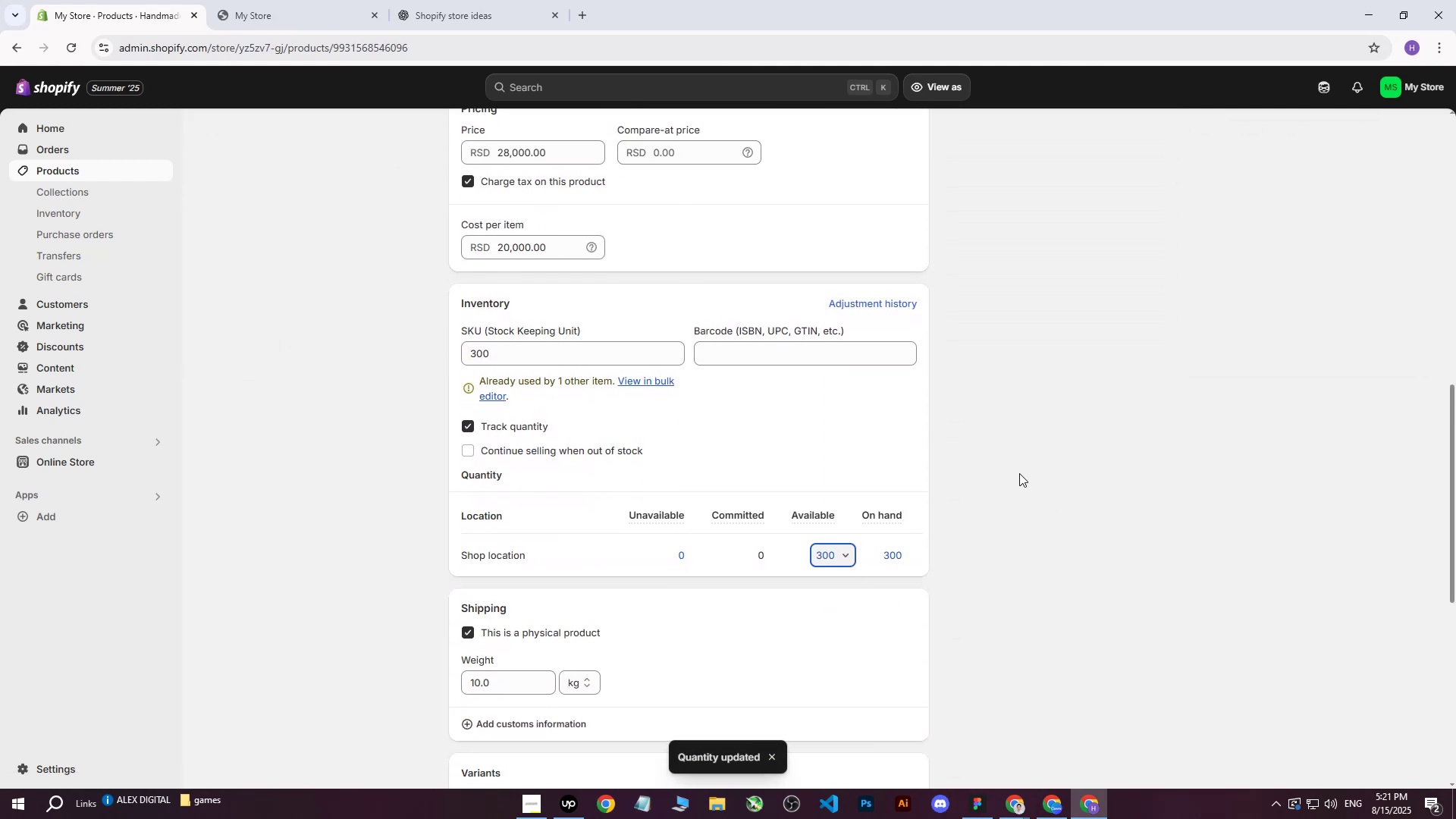 
left_click([1019, 473])
 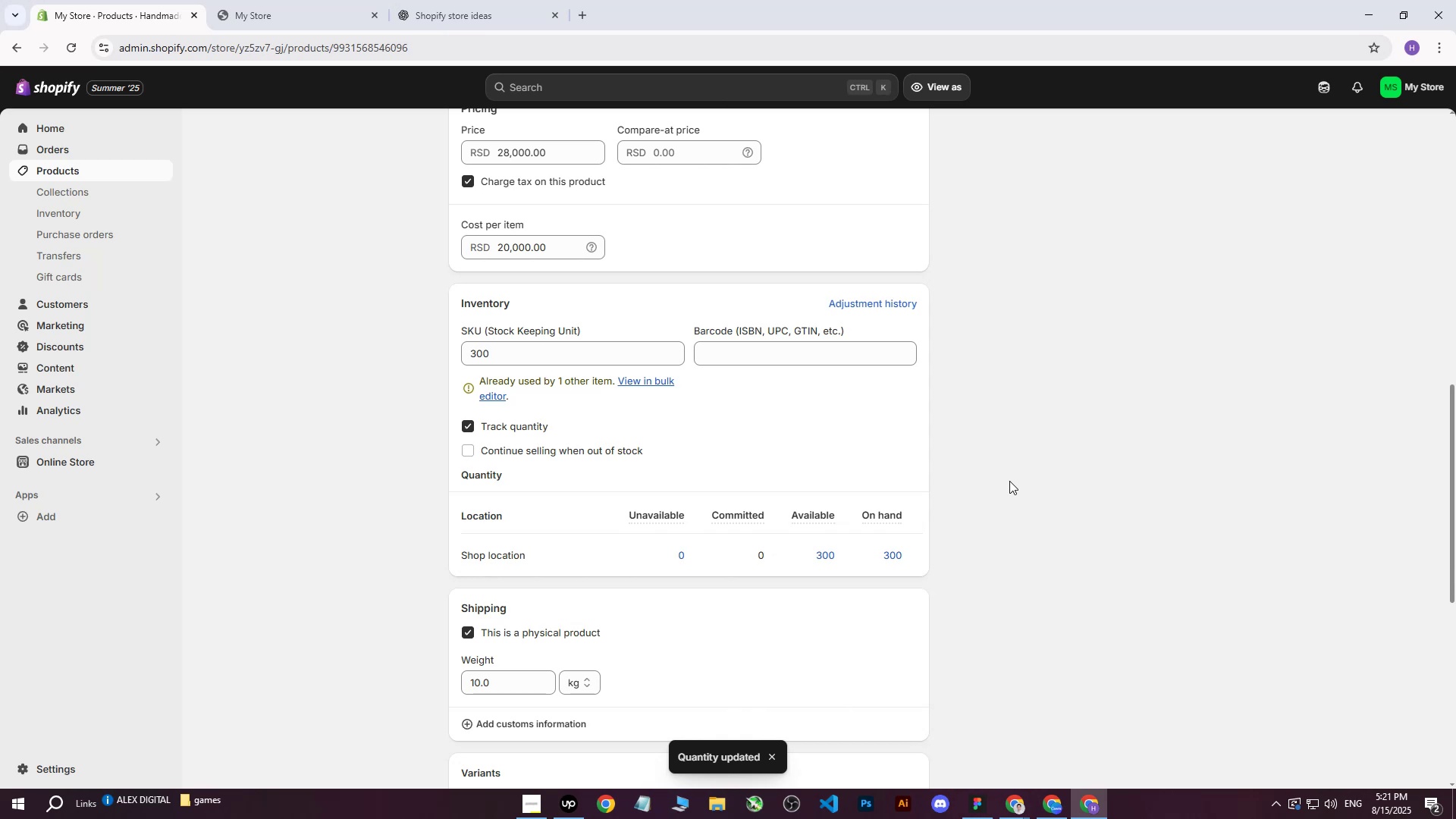 
scroll: coordinate [984, 508], scroll_direction: down, amount: 14.0
 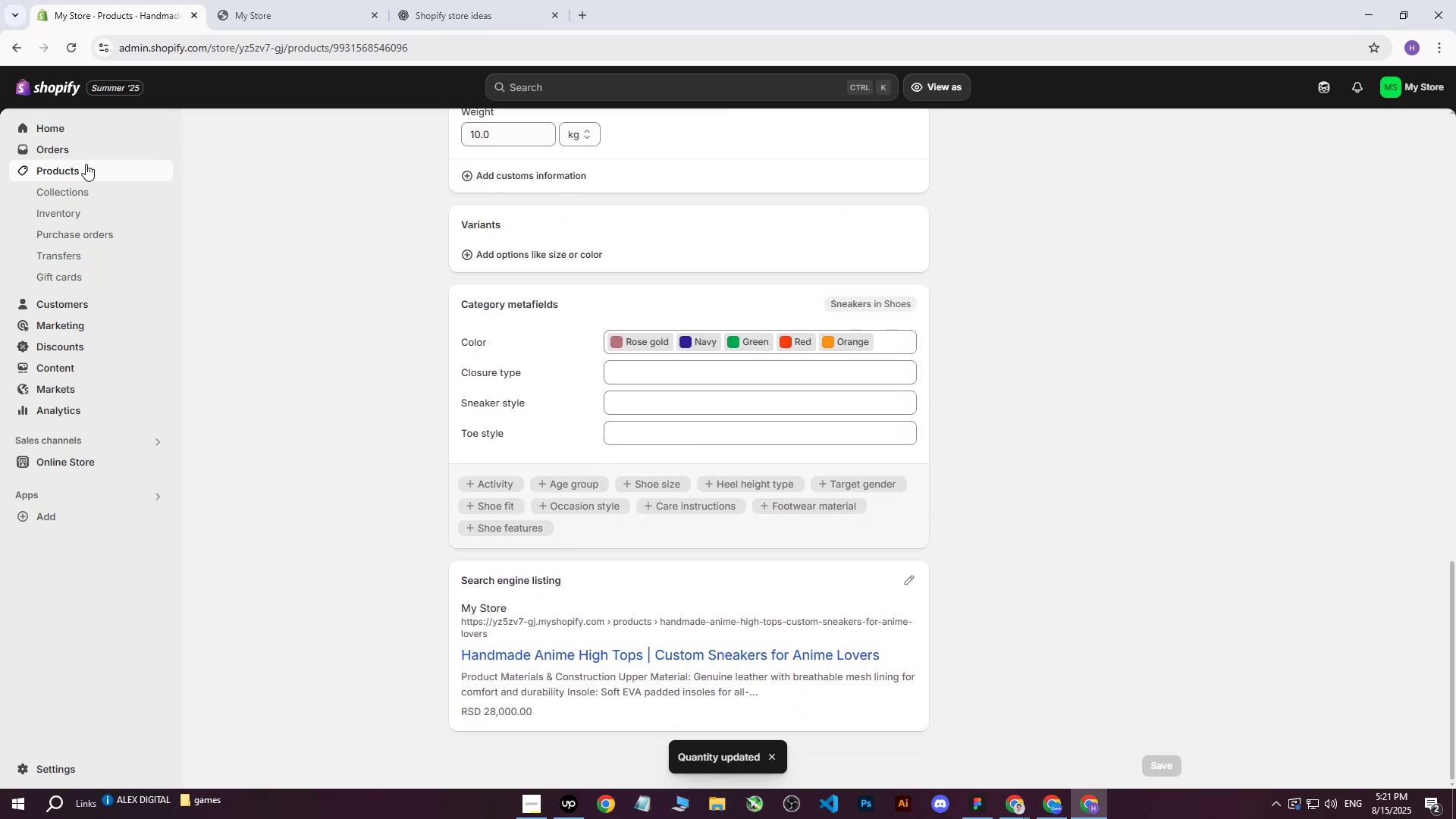 
left_click([80, 168])
 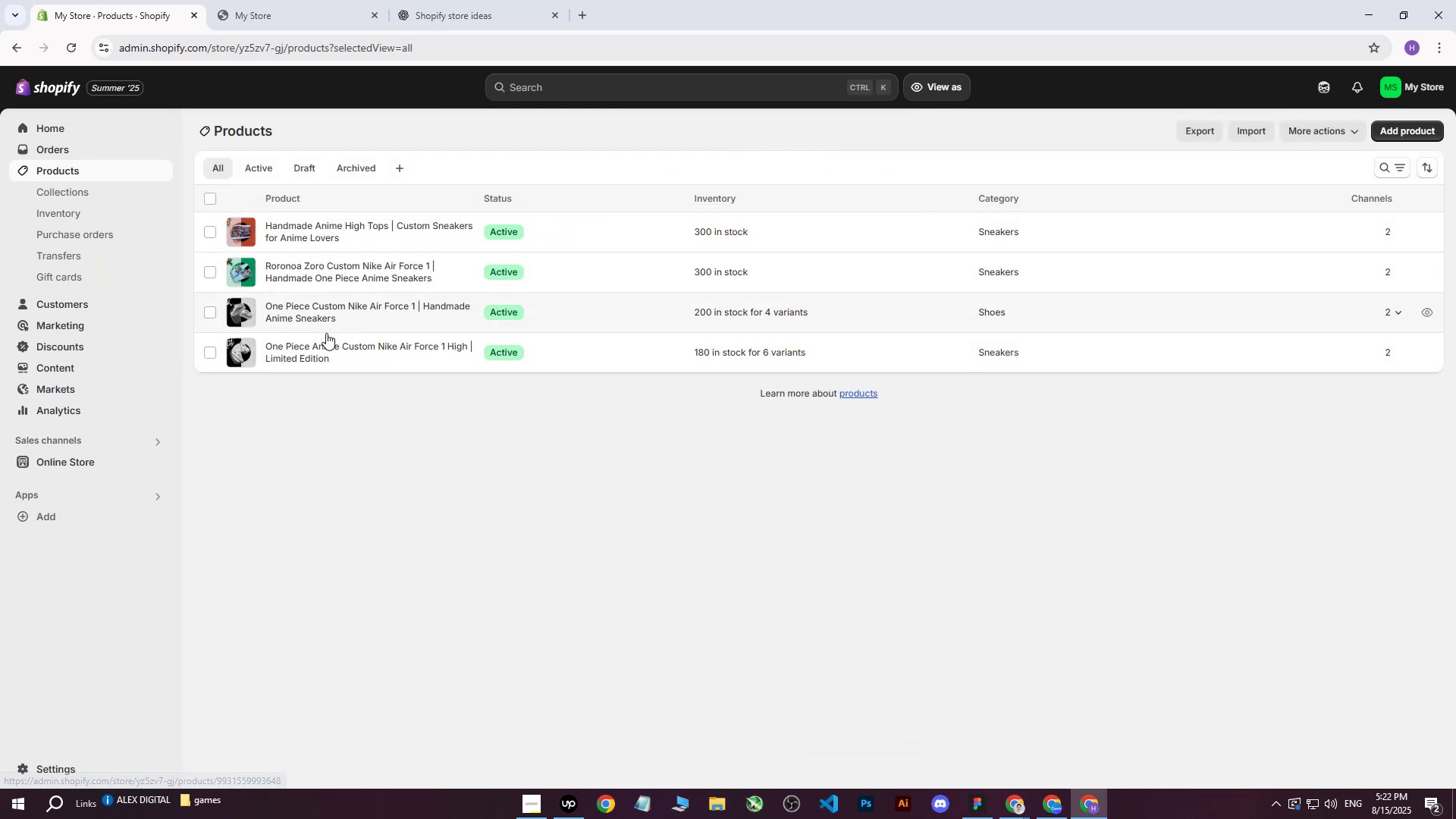 
wait(6.35)
 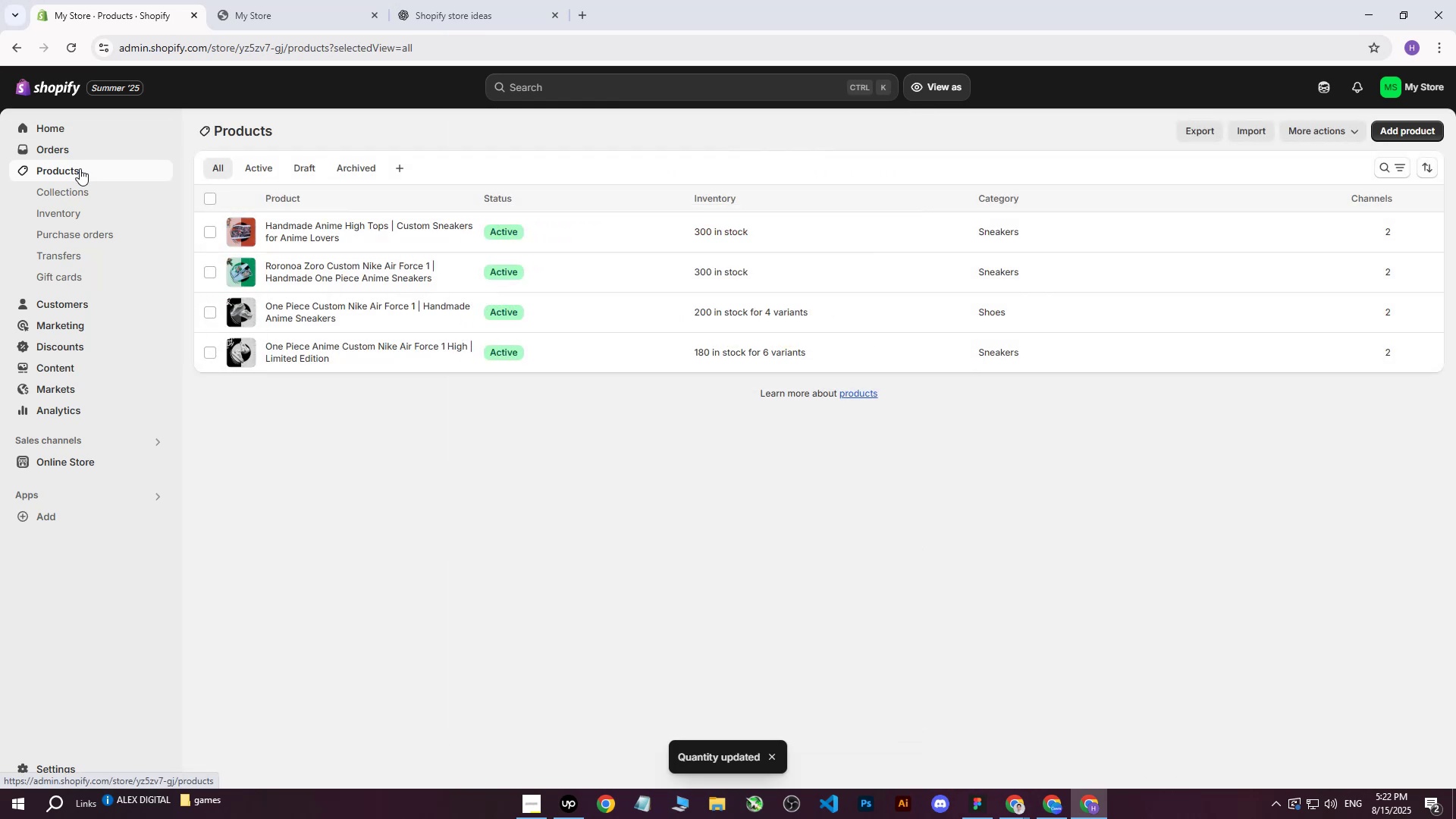 
left_click([326, 306])
 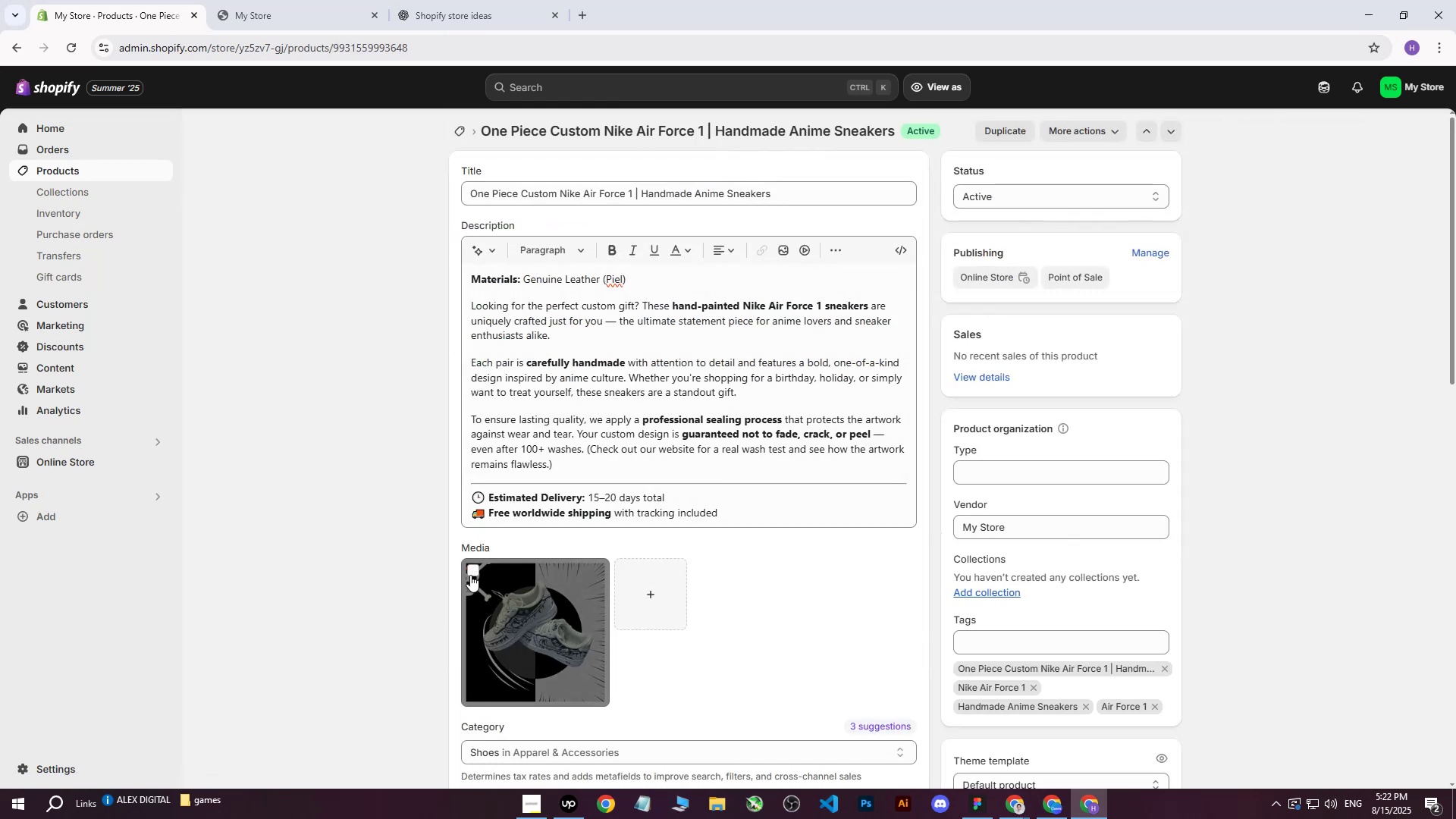 
double_click([886, 538])
 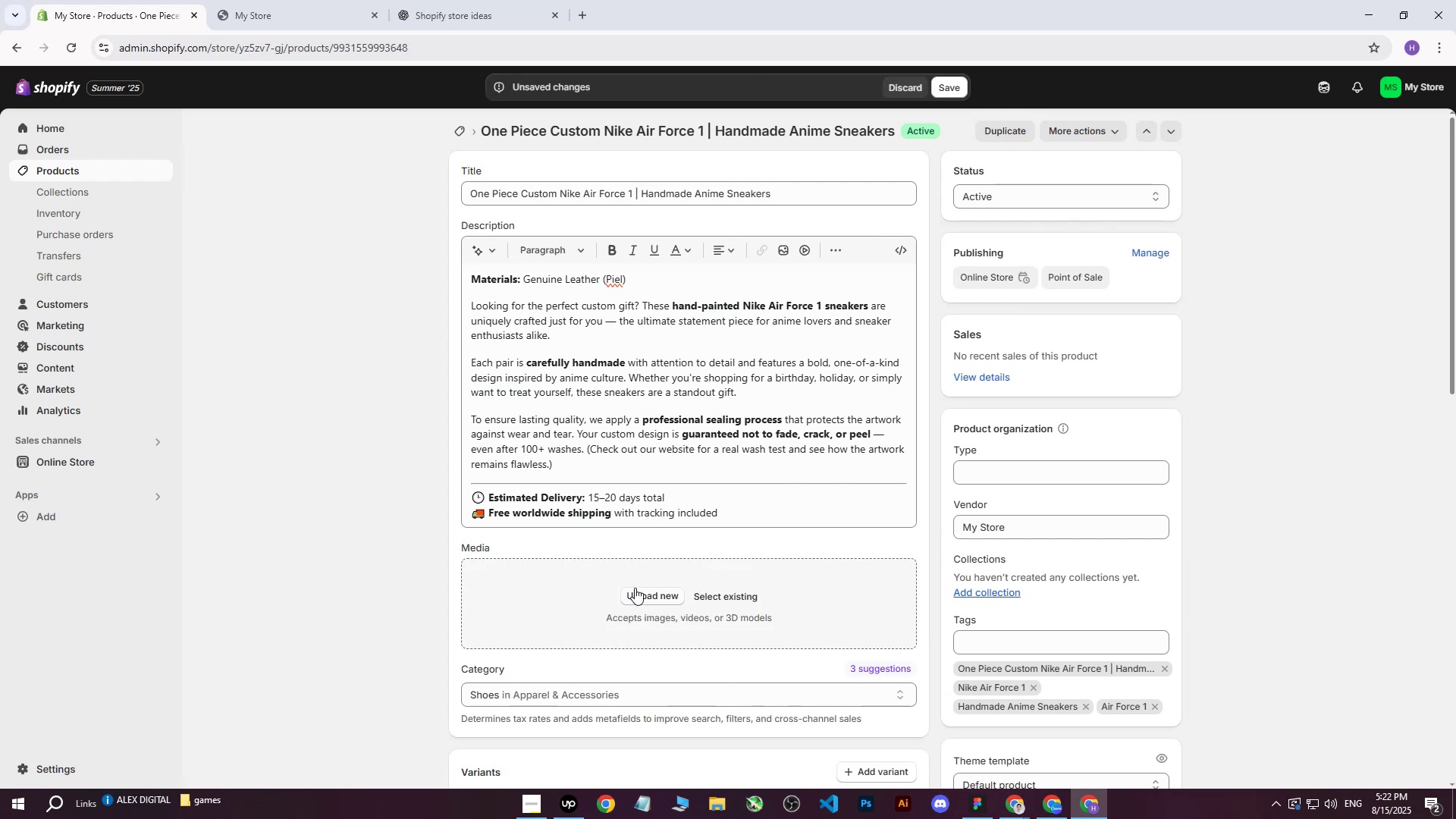 
left_click([635, 588])
 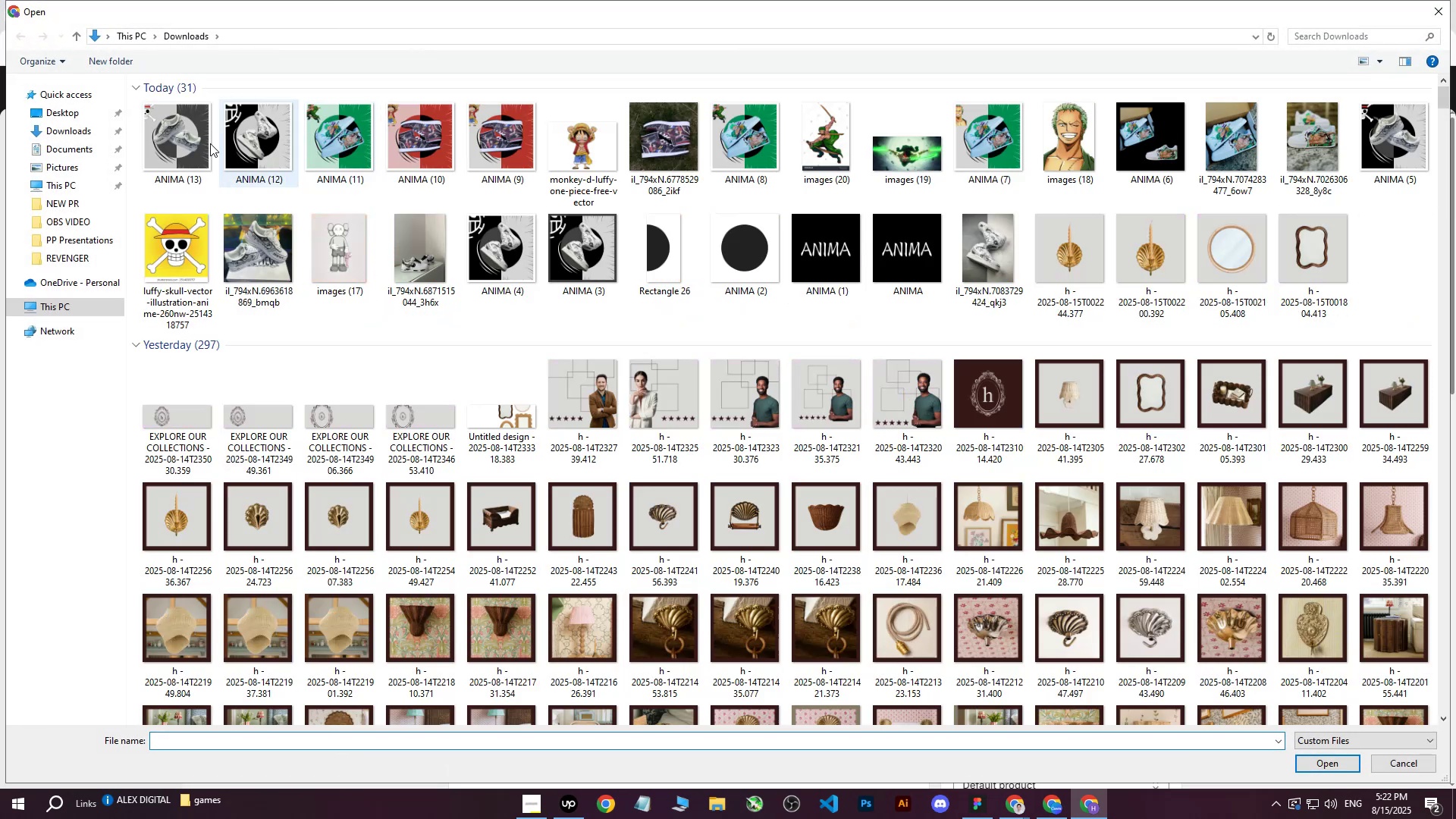 
left_click([190, 143])
 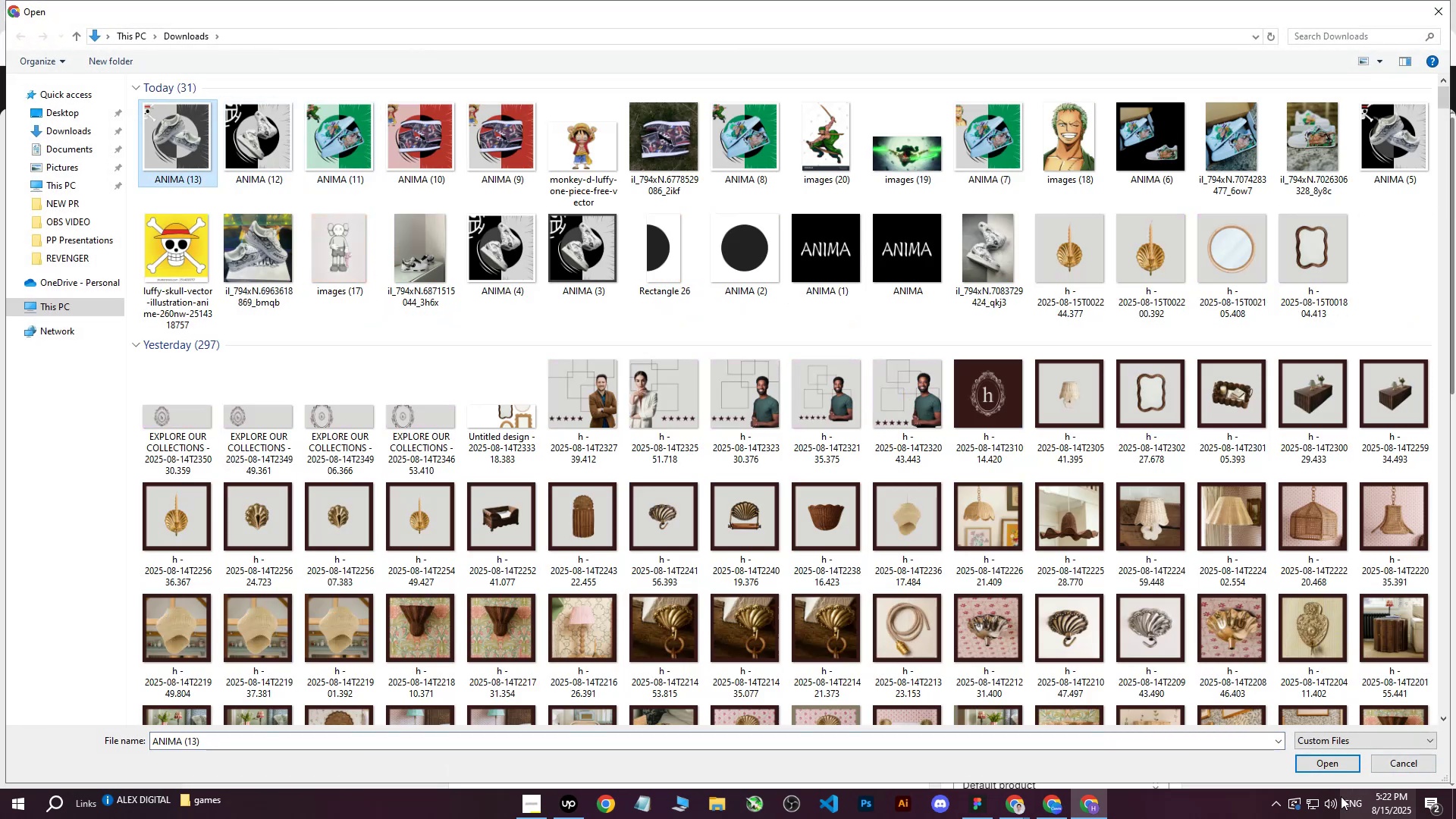 
left_click([1321, 768])
 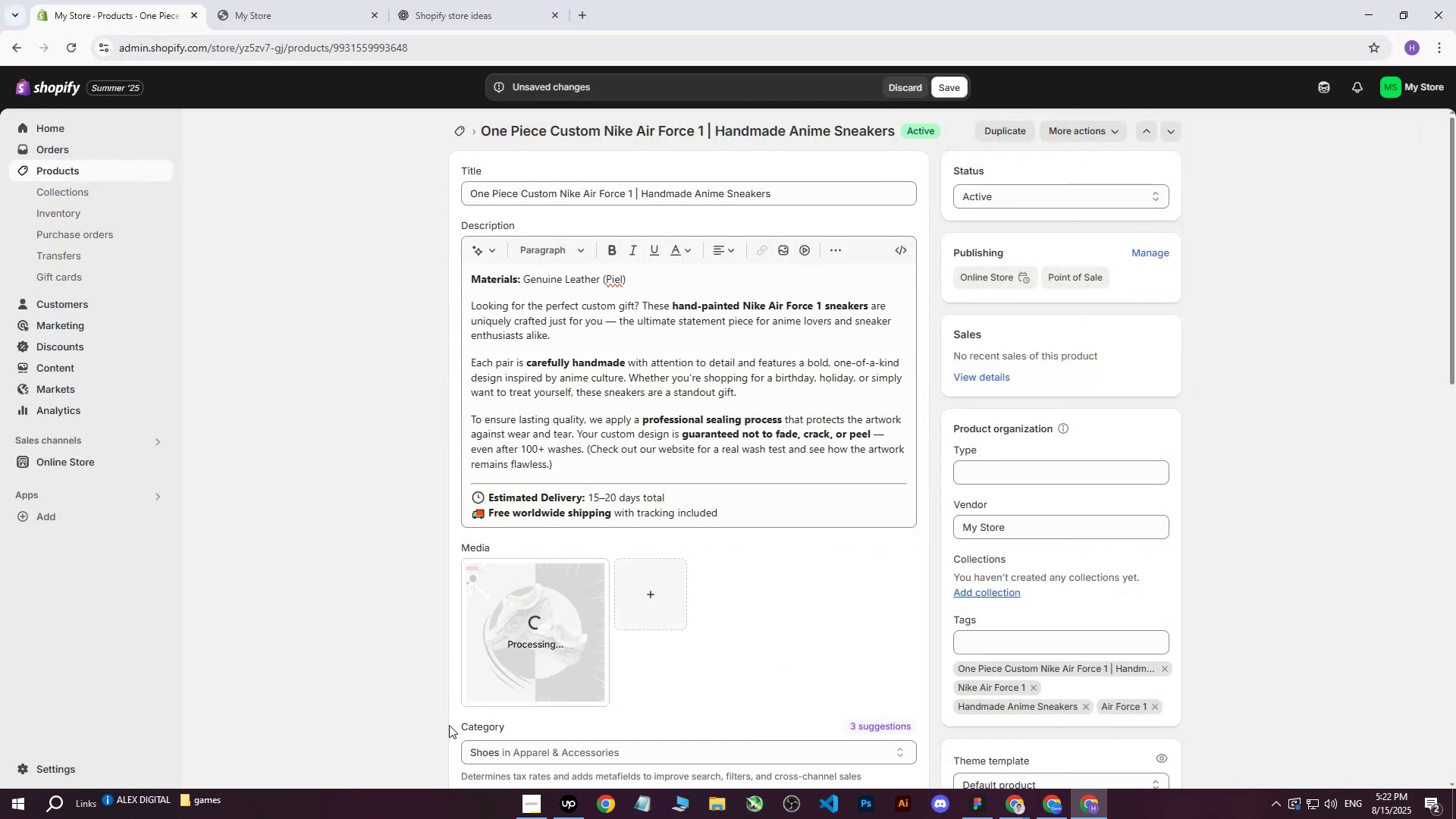 
left_click_drag(start_coordinate=[814, 202], to_coordinate=[206, 213])
 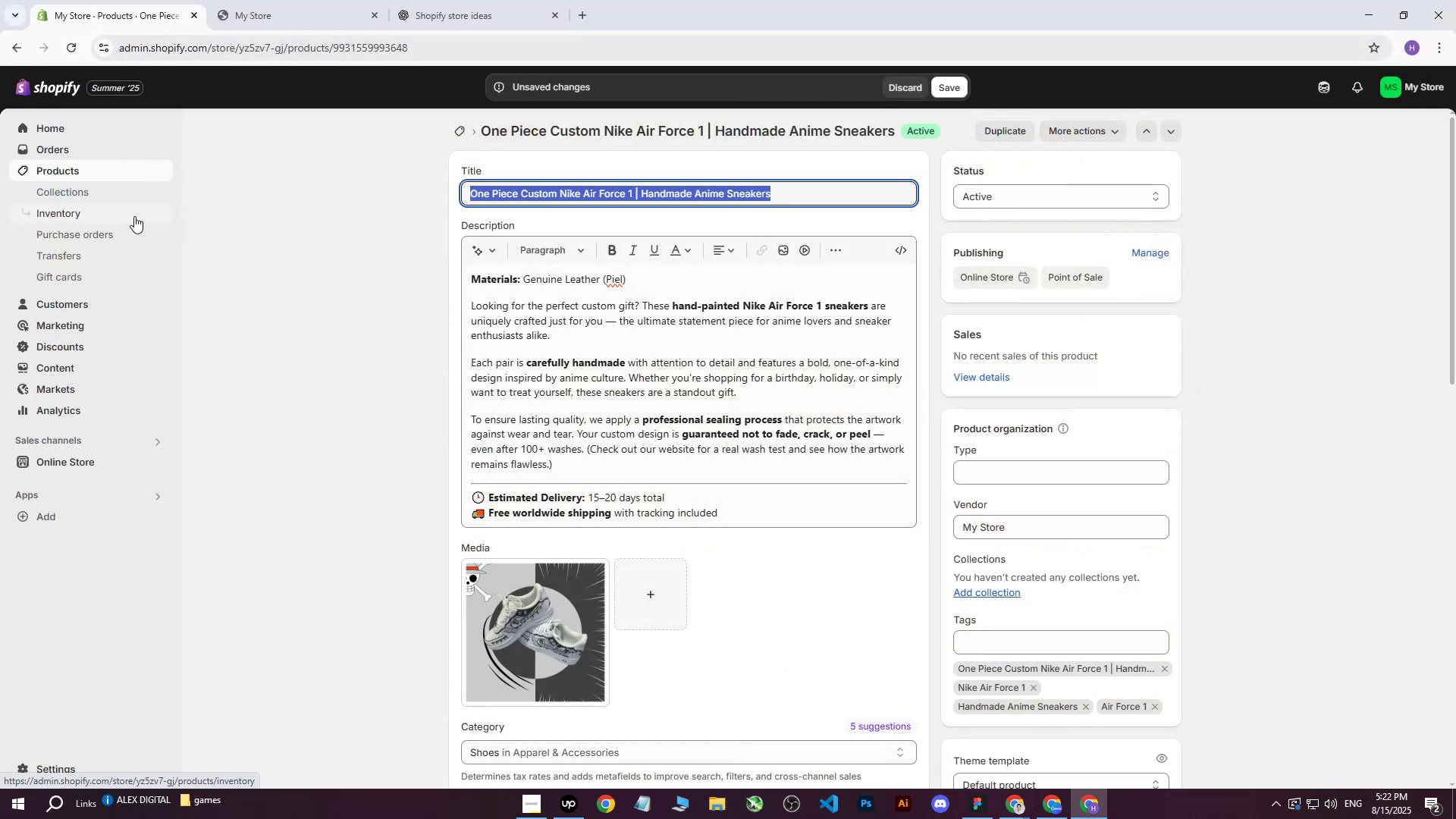 
key(Control+C)
 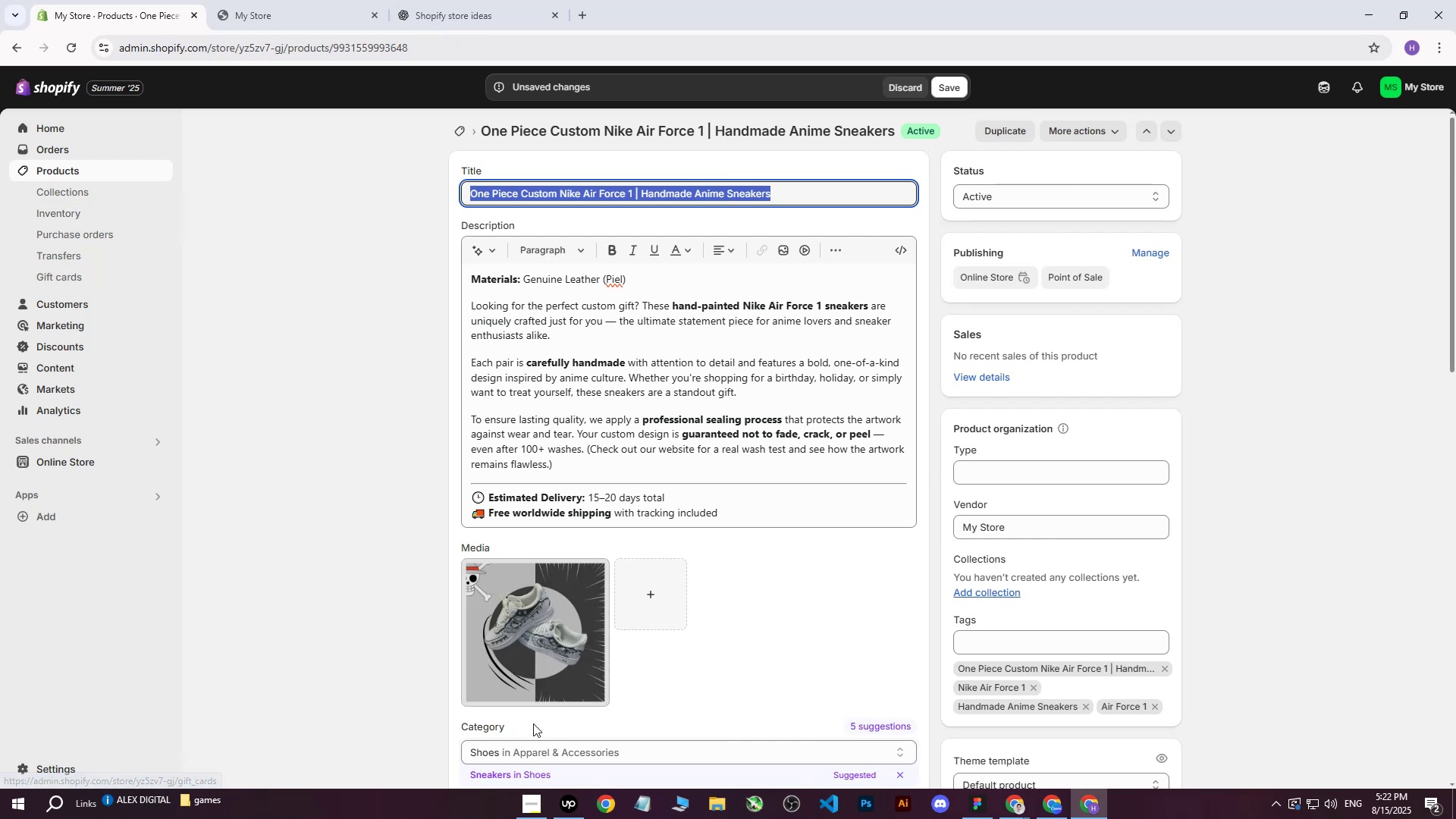 
left_click([532, 680])
 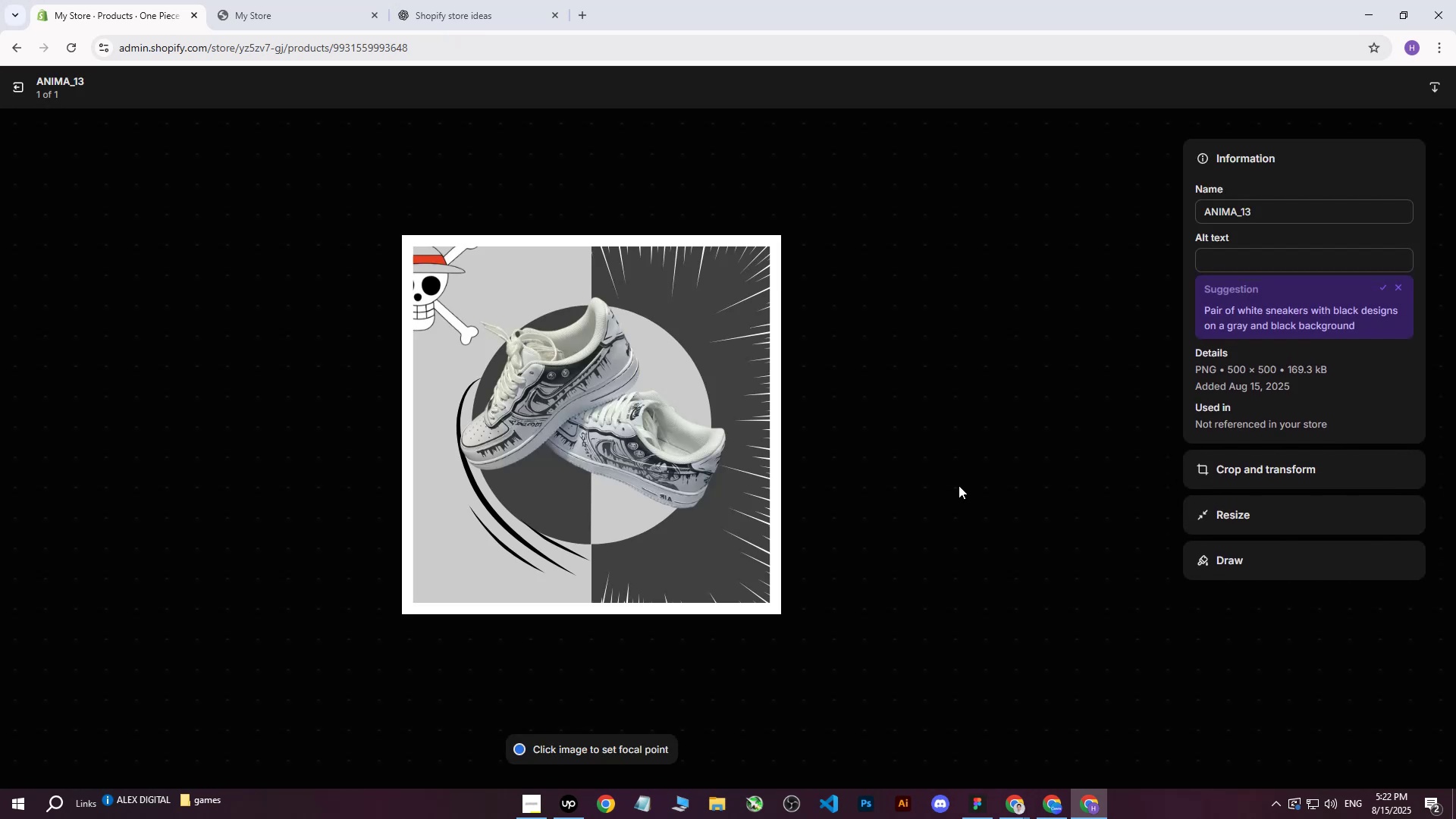 
left_click([1252, 266])
 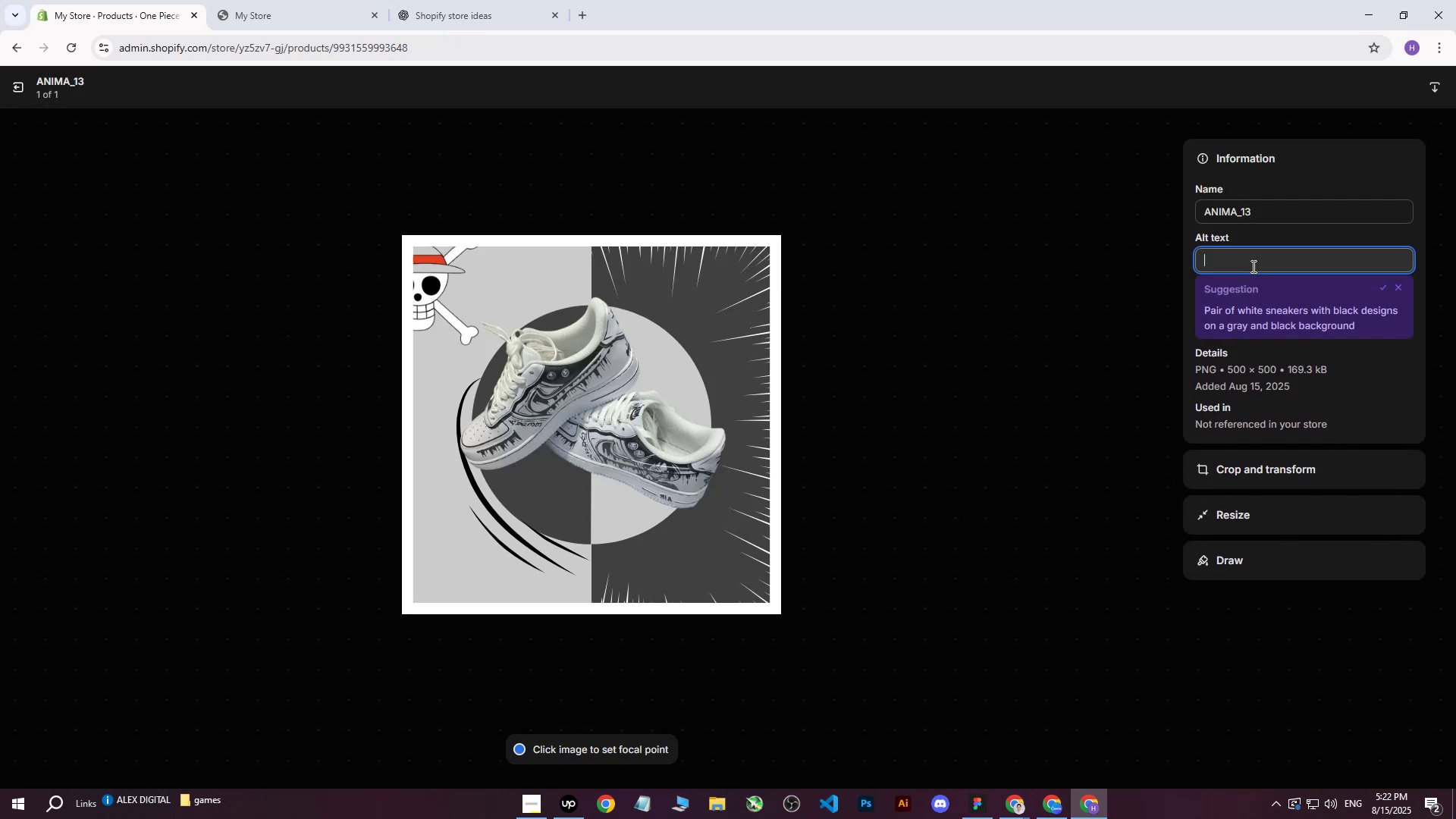 
key(Control+ControlLeft)
 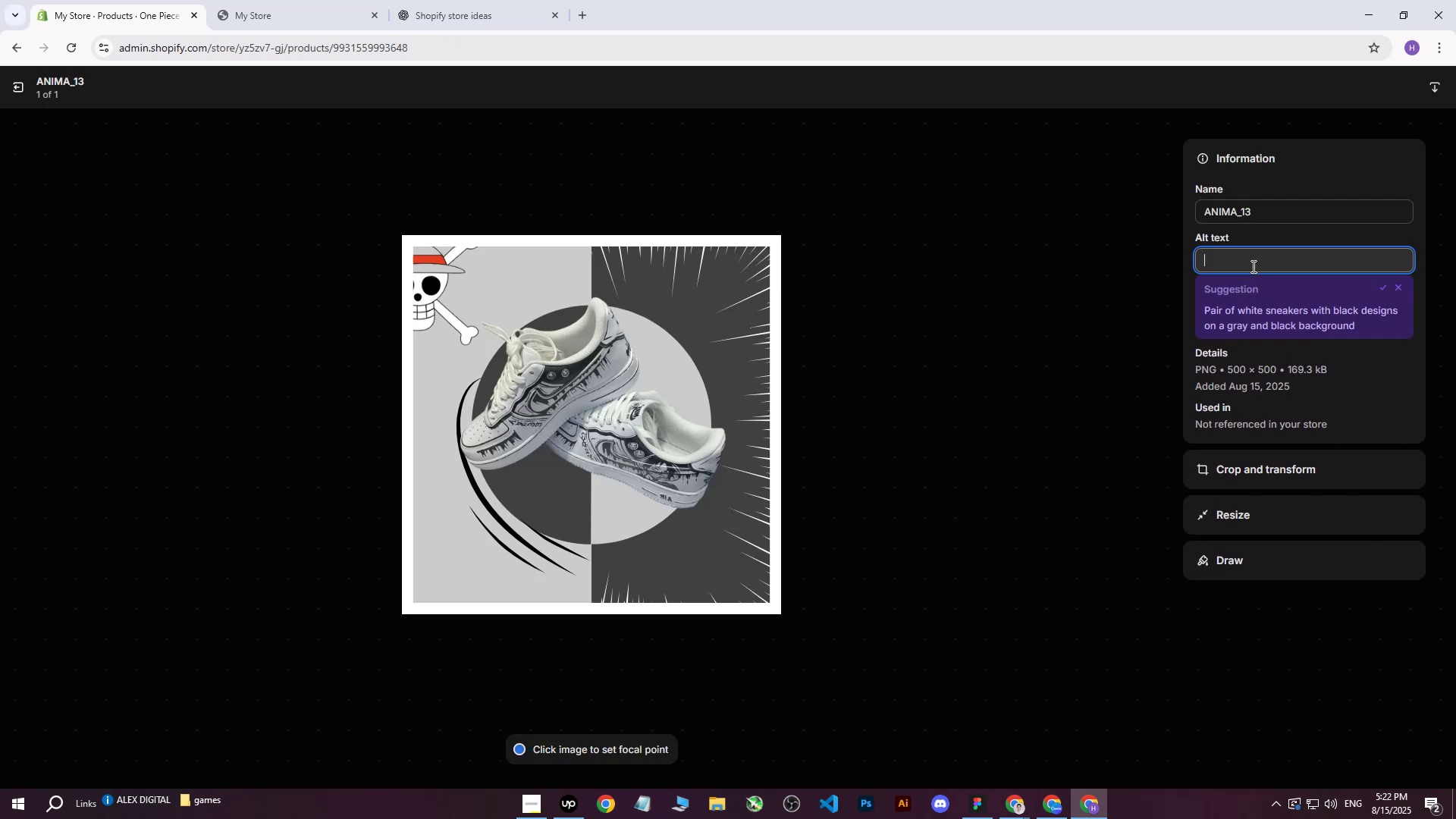 
key(Control+V)
 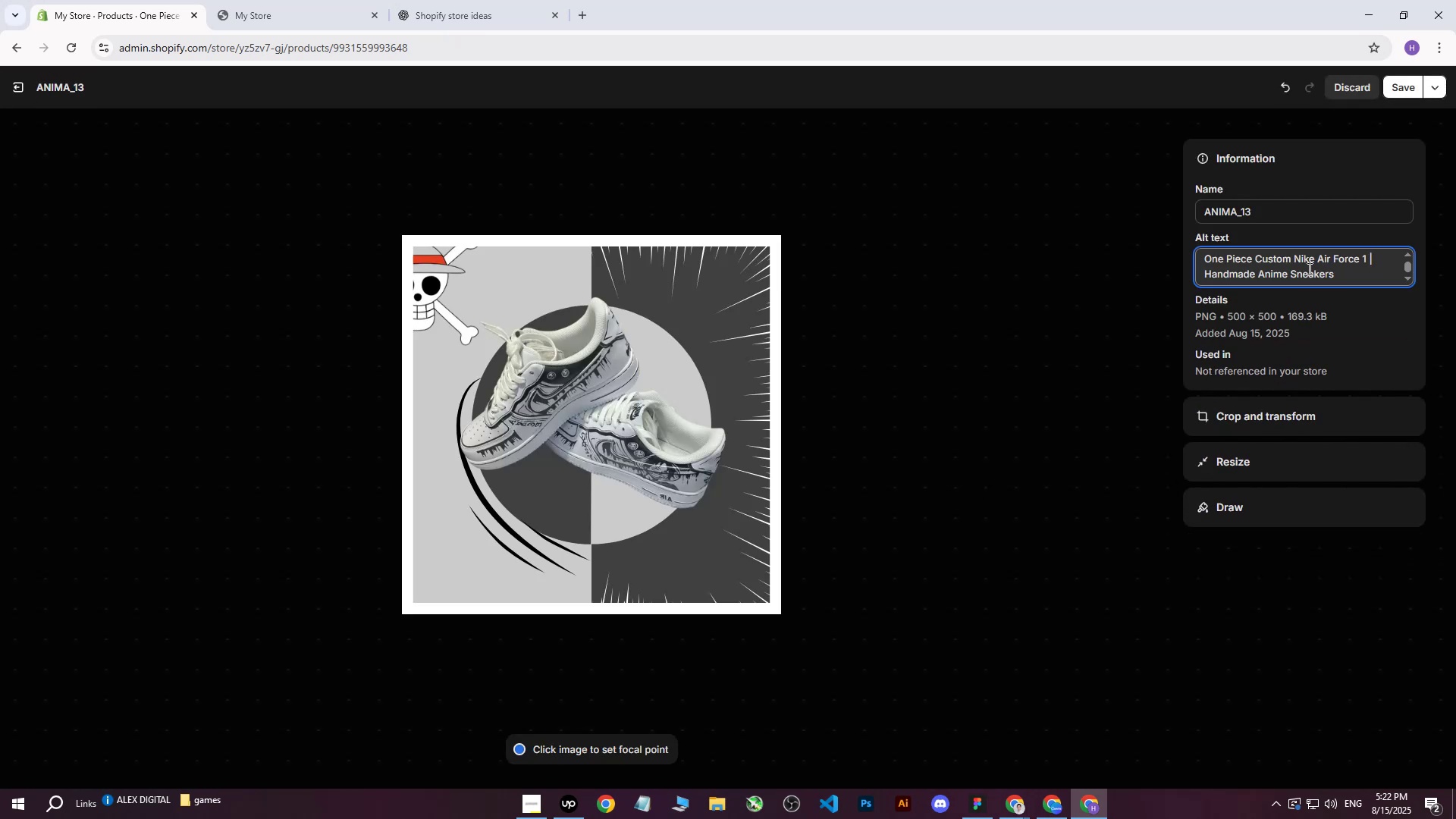 
type( iwth)
key(Backspace)
key(Backspace)
key(Backspace)
key(Backspace)
type(on gray/)
 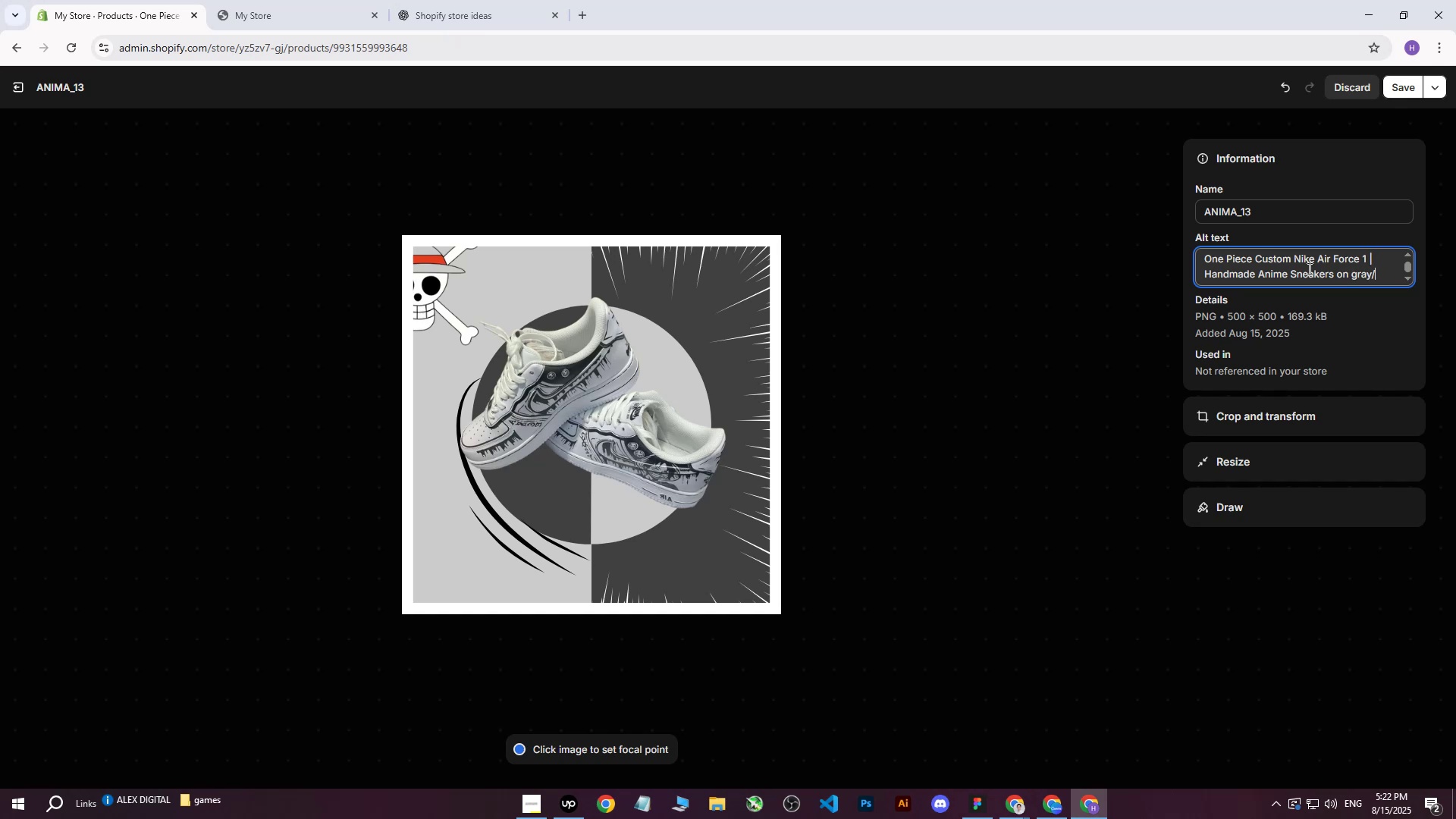 
type(lig)
key(Backspace)
key(Backspace)
key(Backspace)
key(Backspace)
type( and light gray o)
key(Backspace)
type(with One Piece and )
 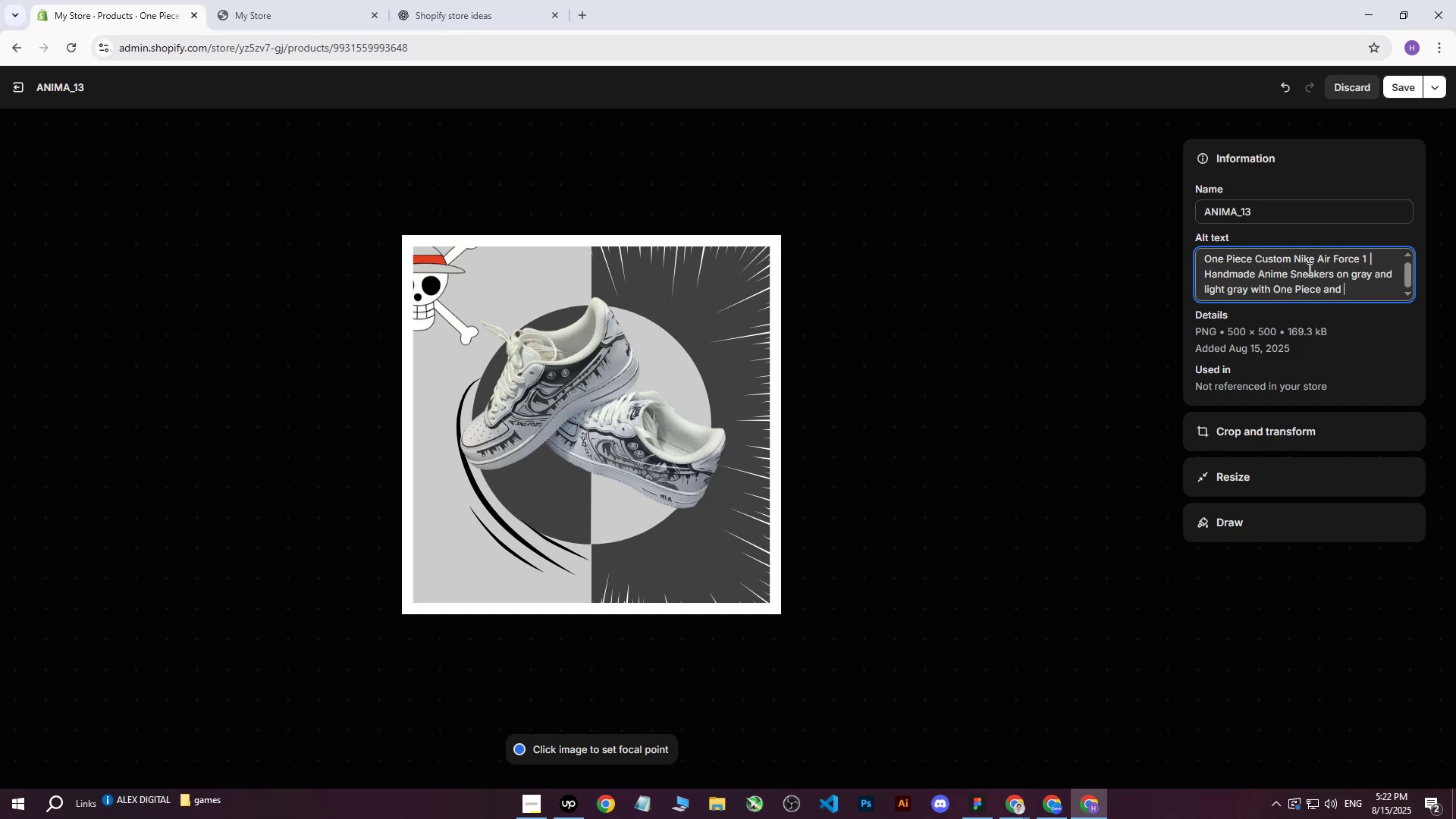 
key(ArrowLeft)
 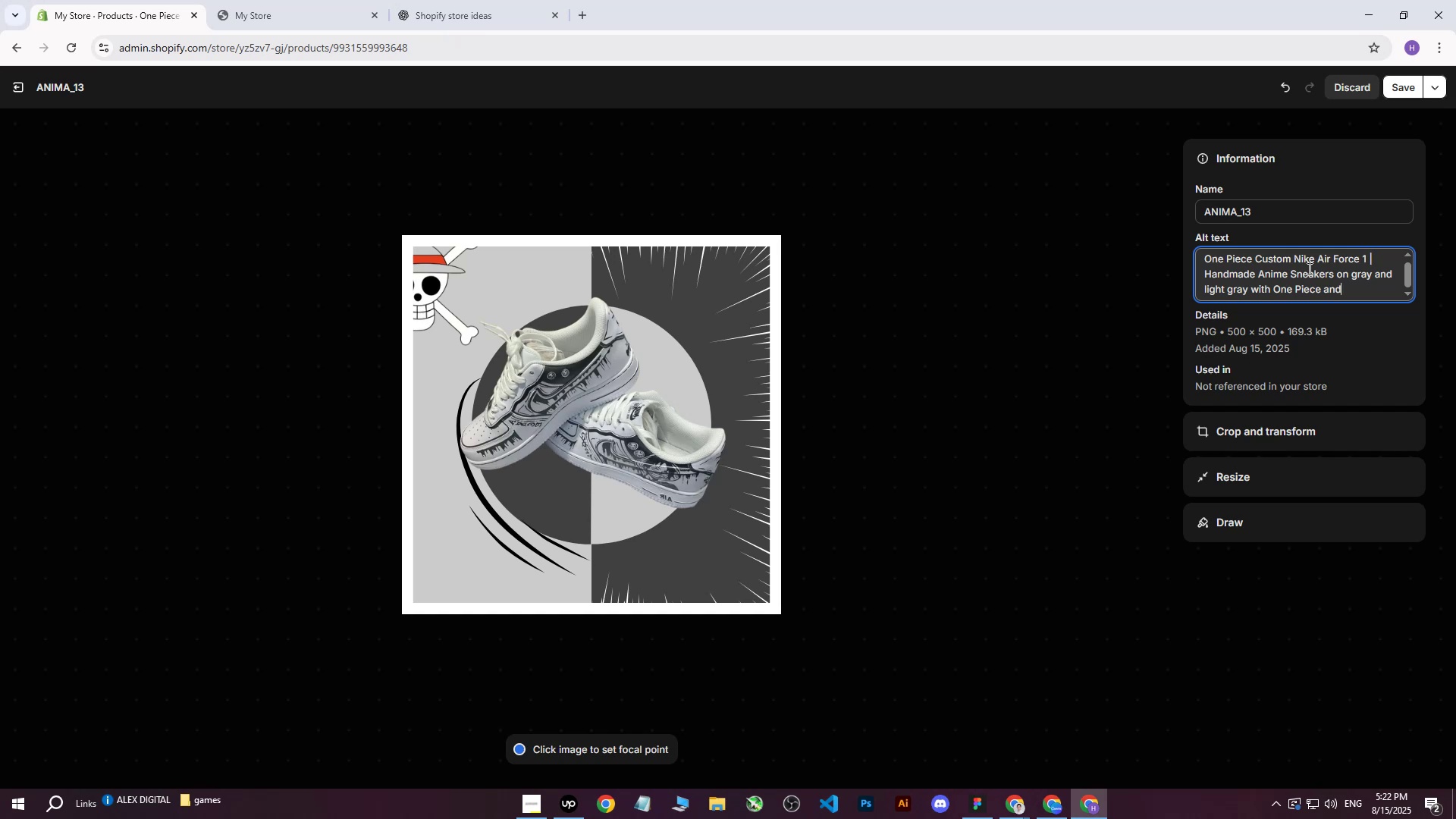 
key(ArrowLeft)
 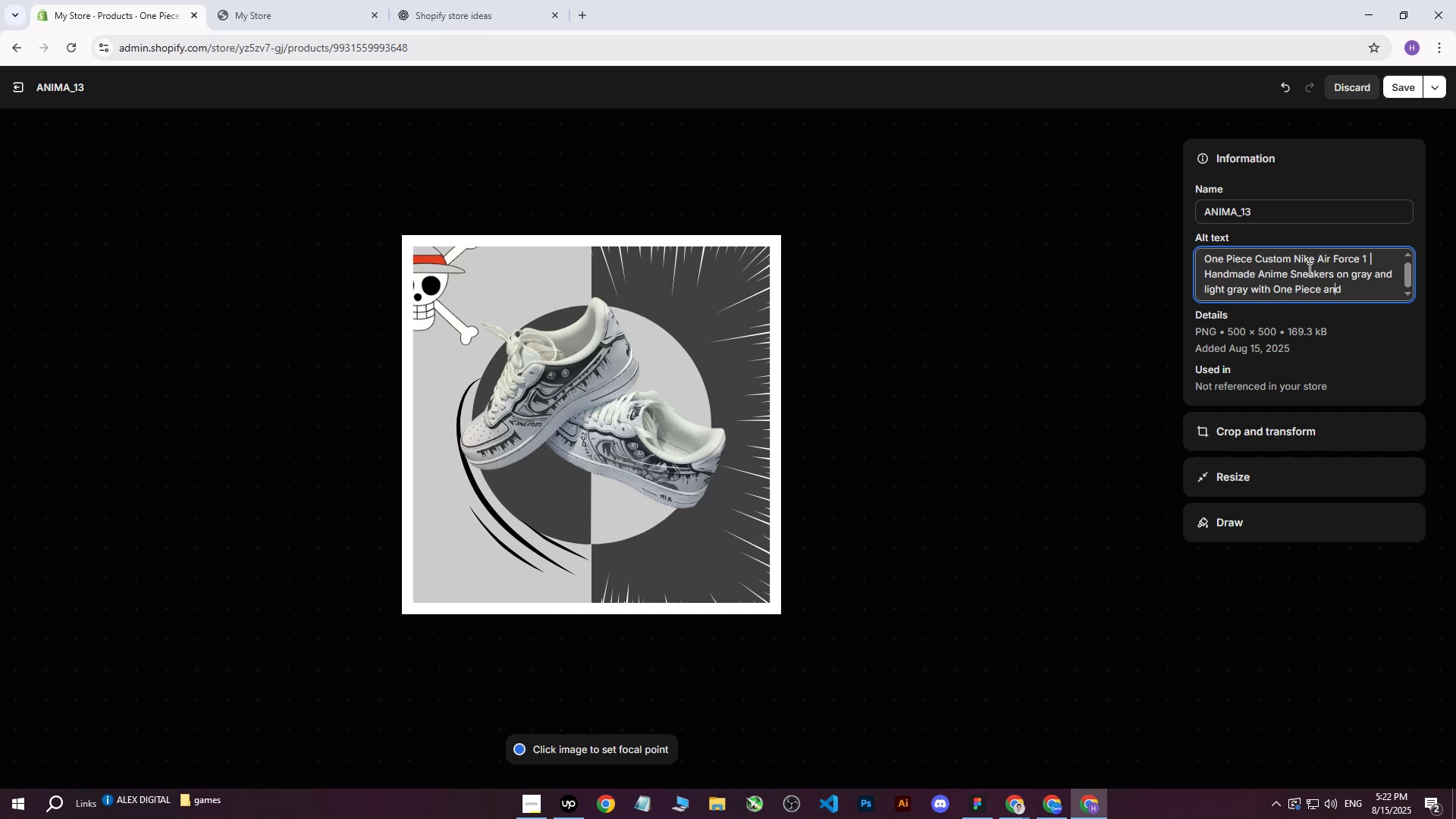 
key(ArrowRight)
 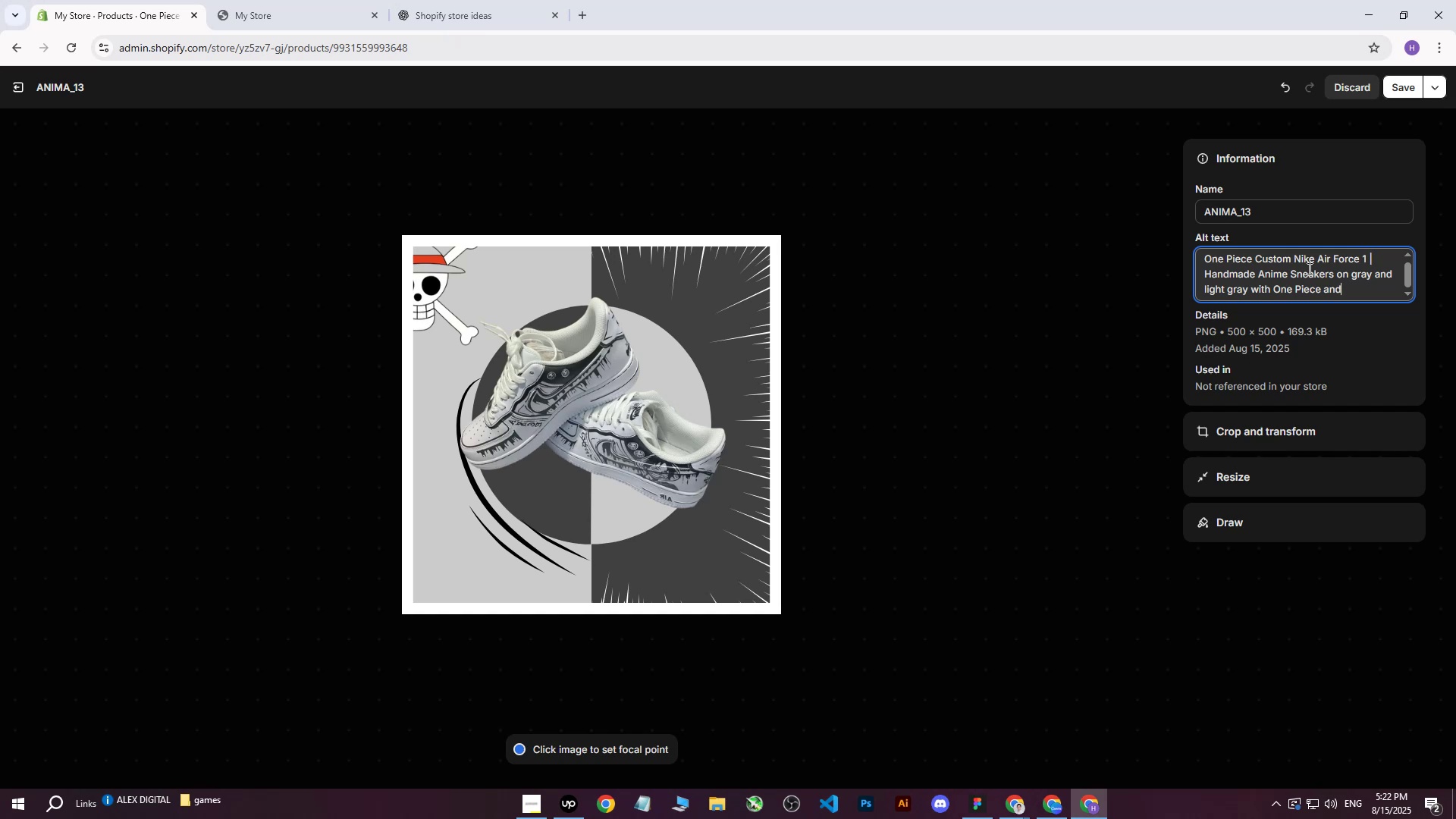 
key(Backspace)
key(Backspace)
key(Backspace)
type(logo and )
 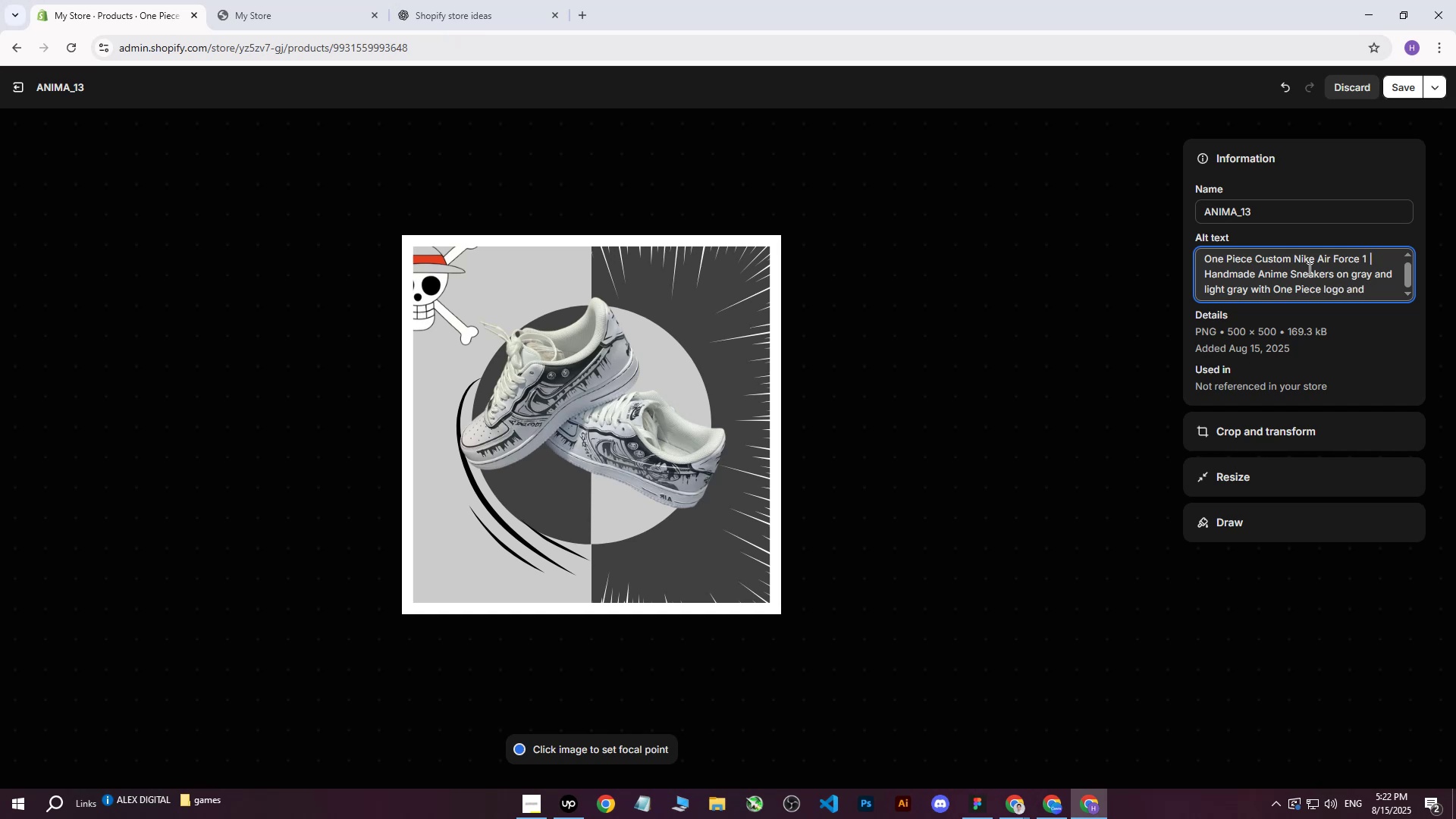 
wait(8.07)
 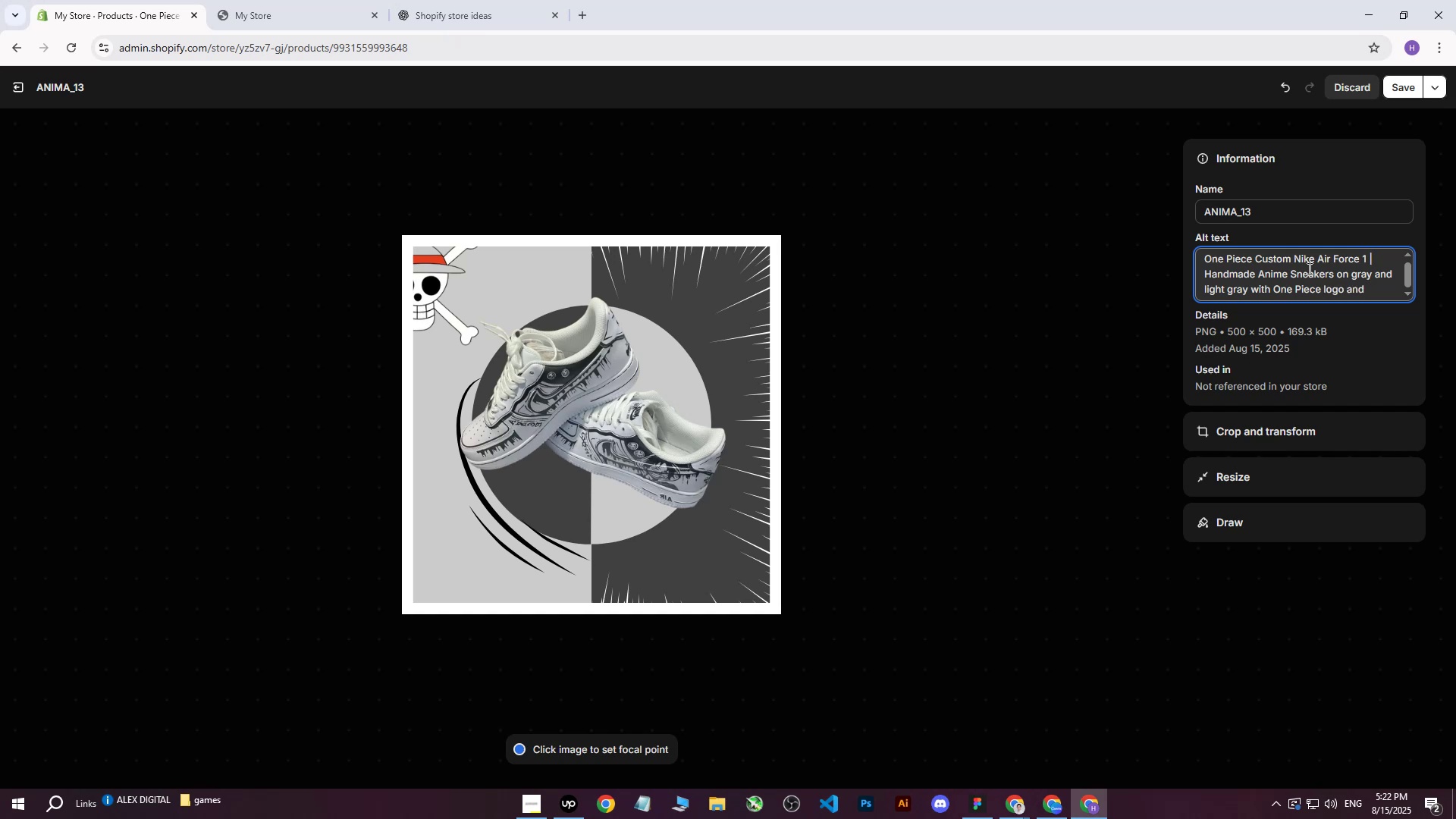 
type(e)
key(Backspace)
type(anime elements.)
 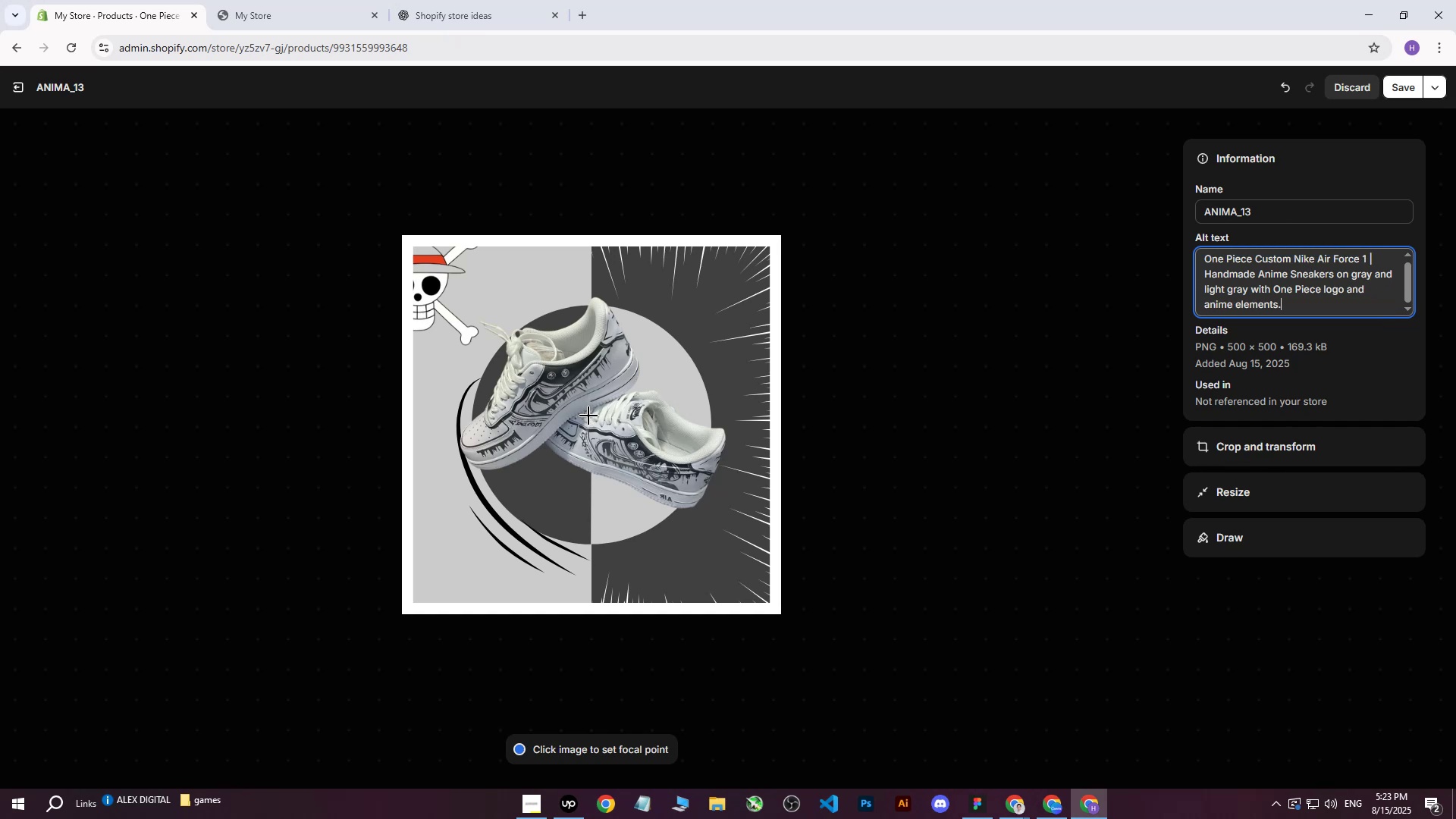 
left_click([589, 419])
 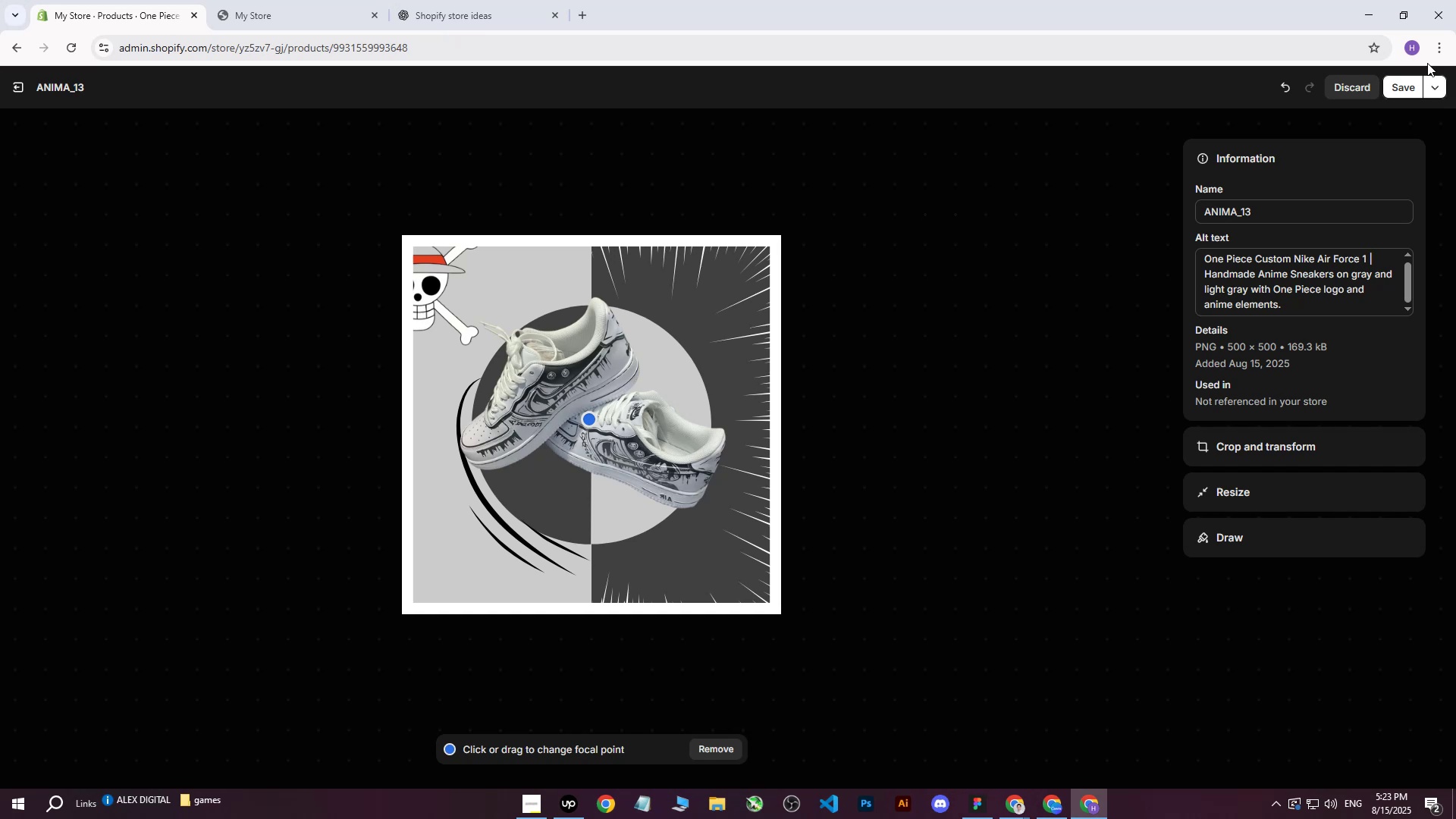 
left_click([1409, 84])
 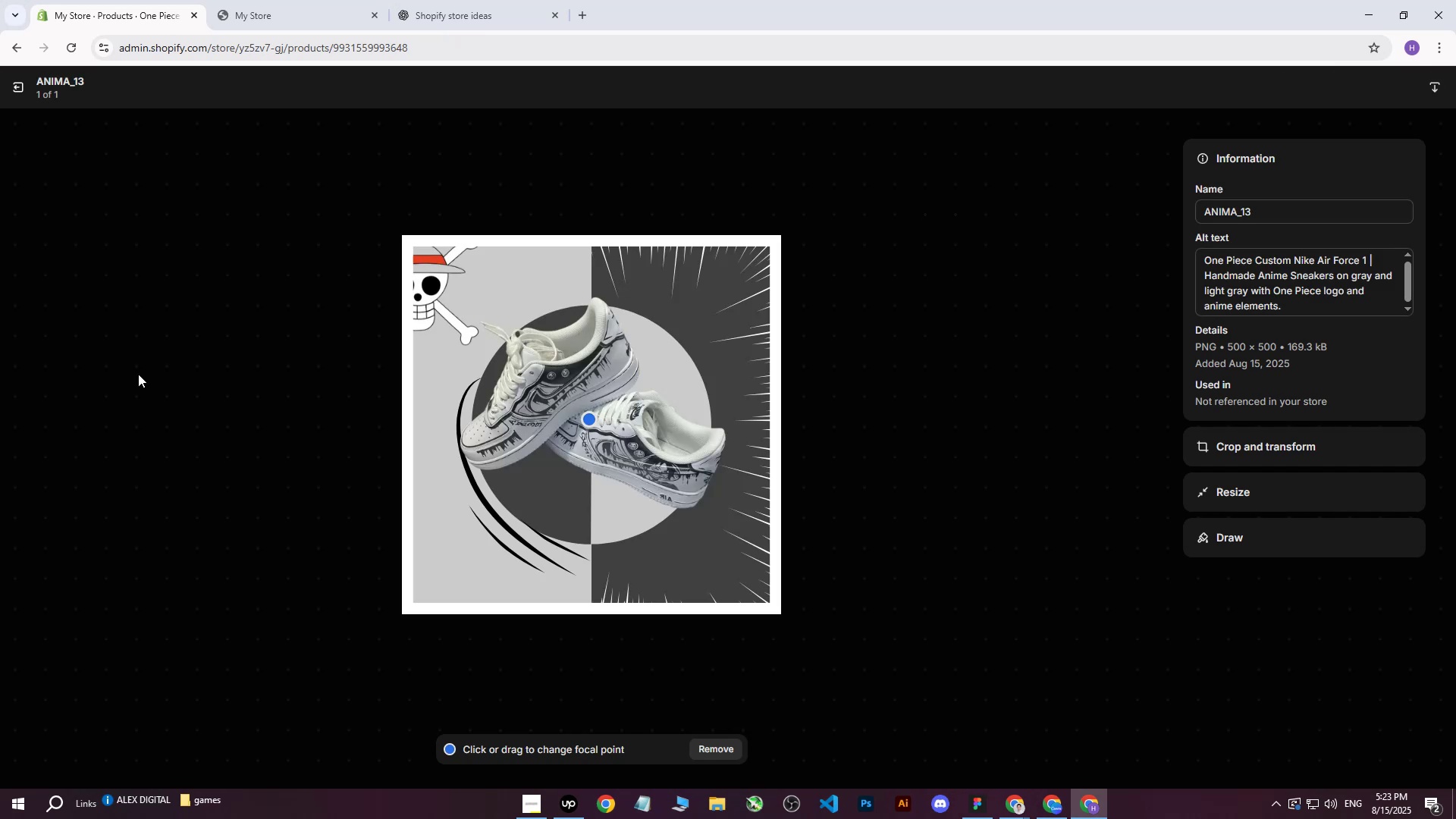 
left_click([12, 86])
 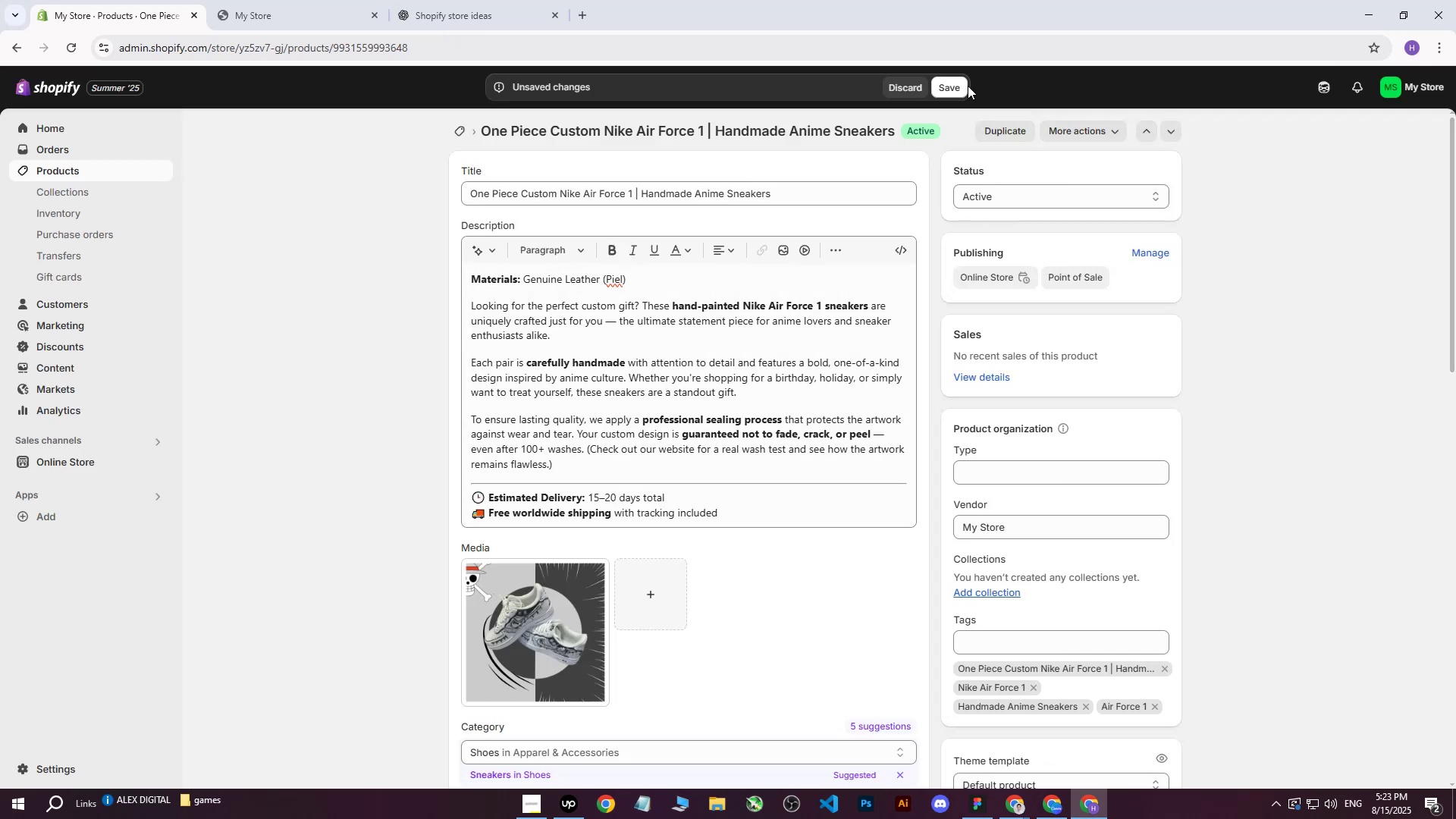 
scroll: coordinate [802, 440], scroll_direction: none, amount: 0.0
 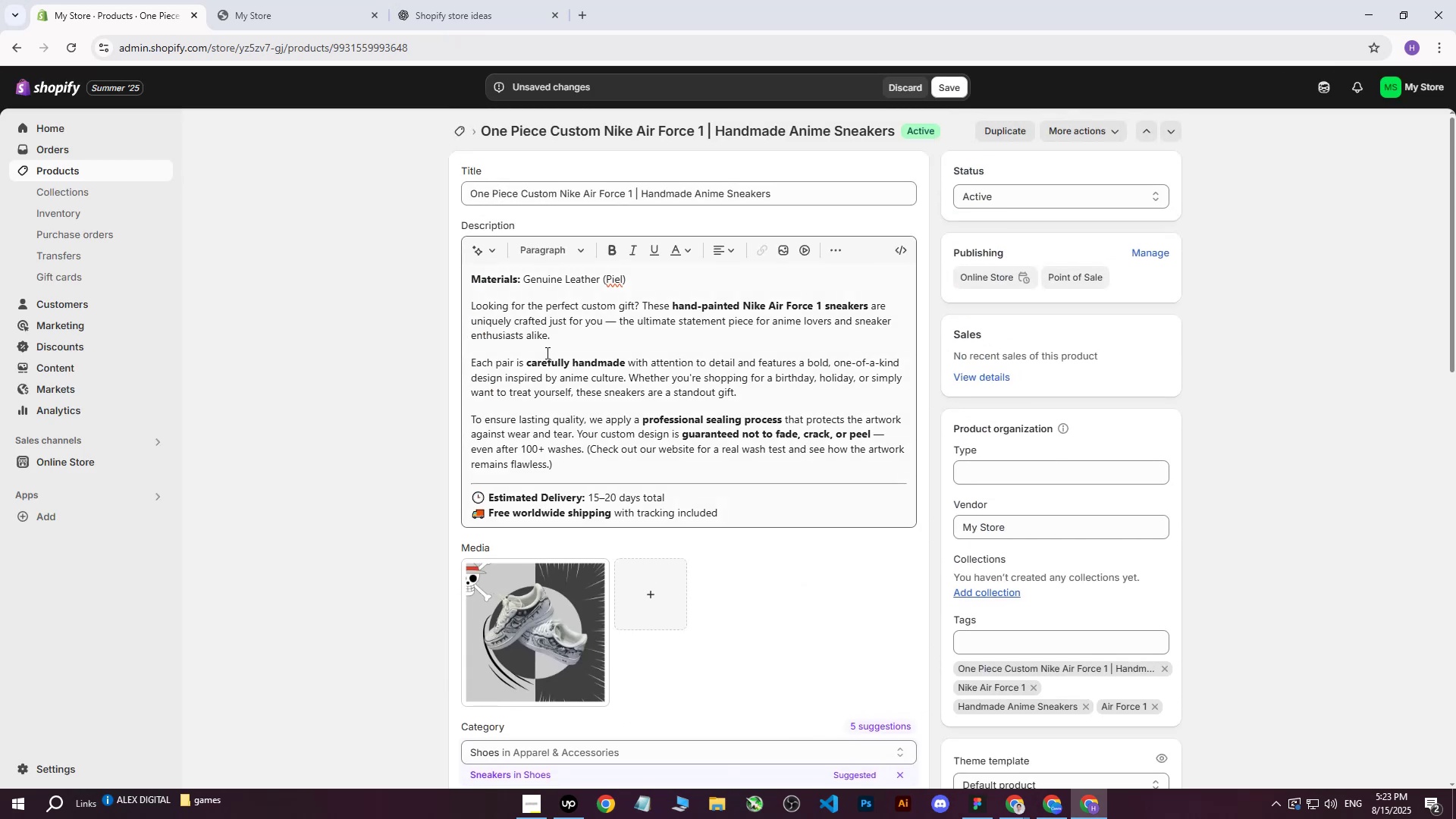 
scroll: coordinate [830, 390], scroll_direction: down, amount: 7.0
 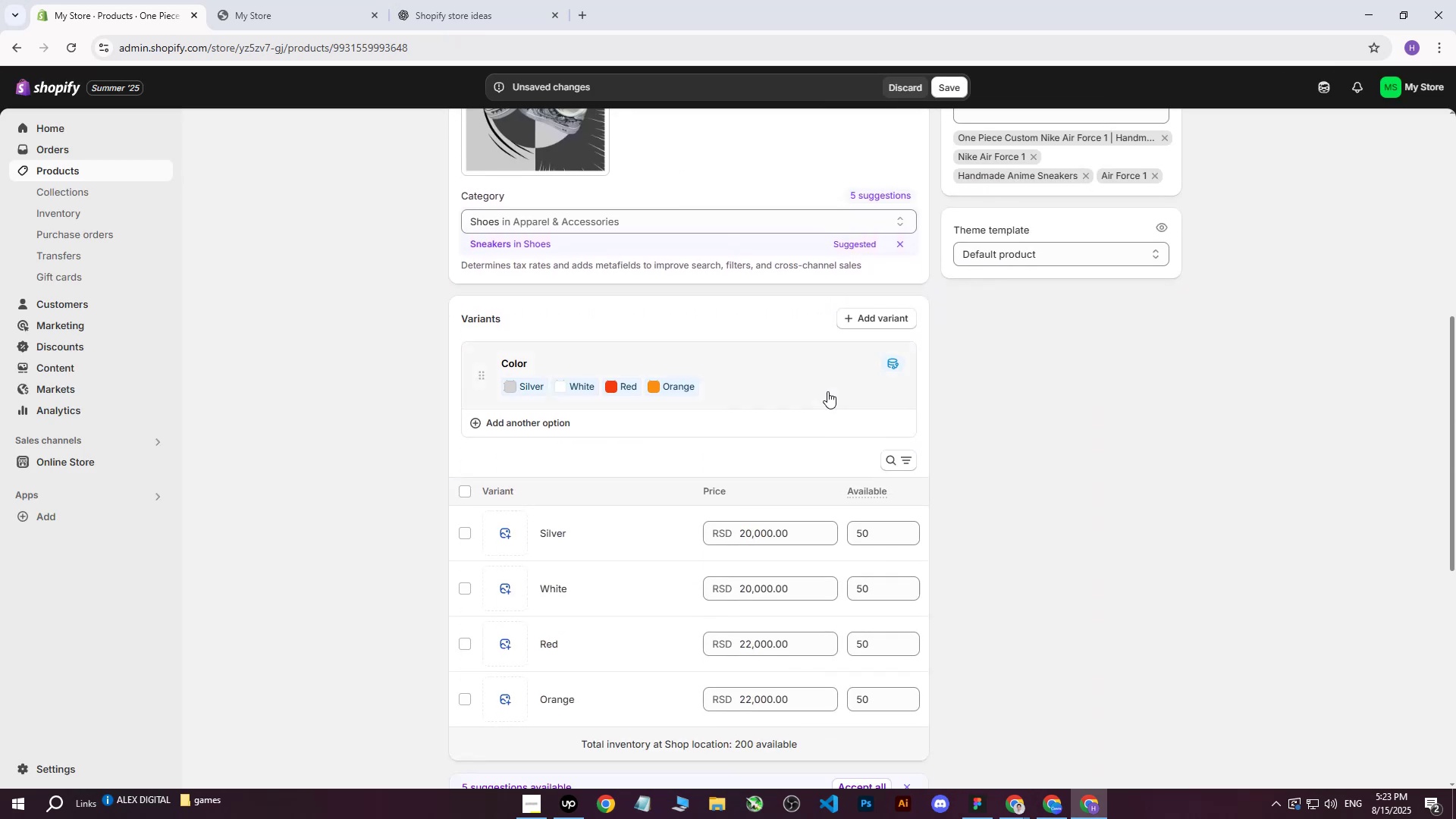 
scroll: coordinate [824, 393], scroll_direction: up, amount: 3.0
 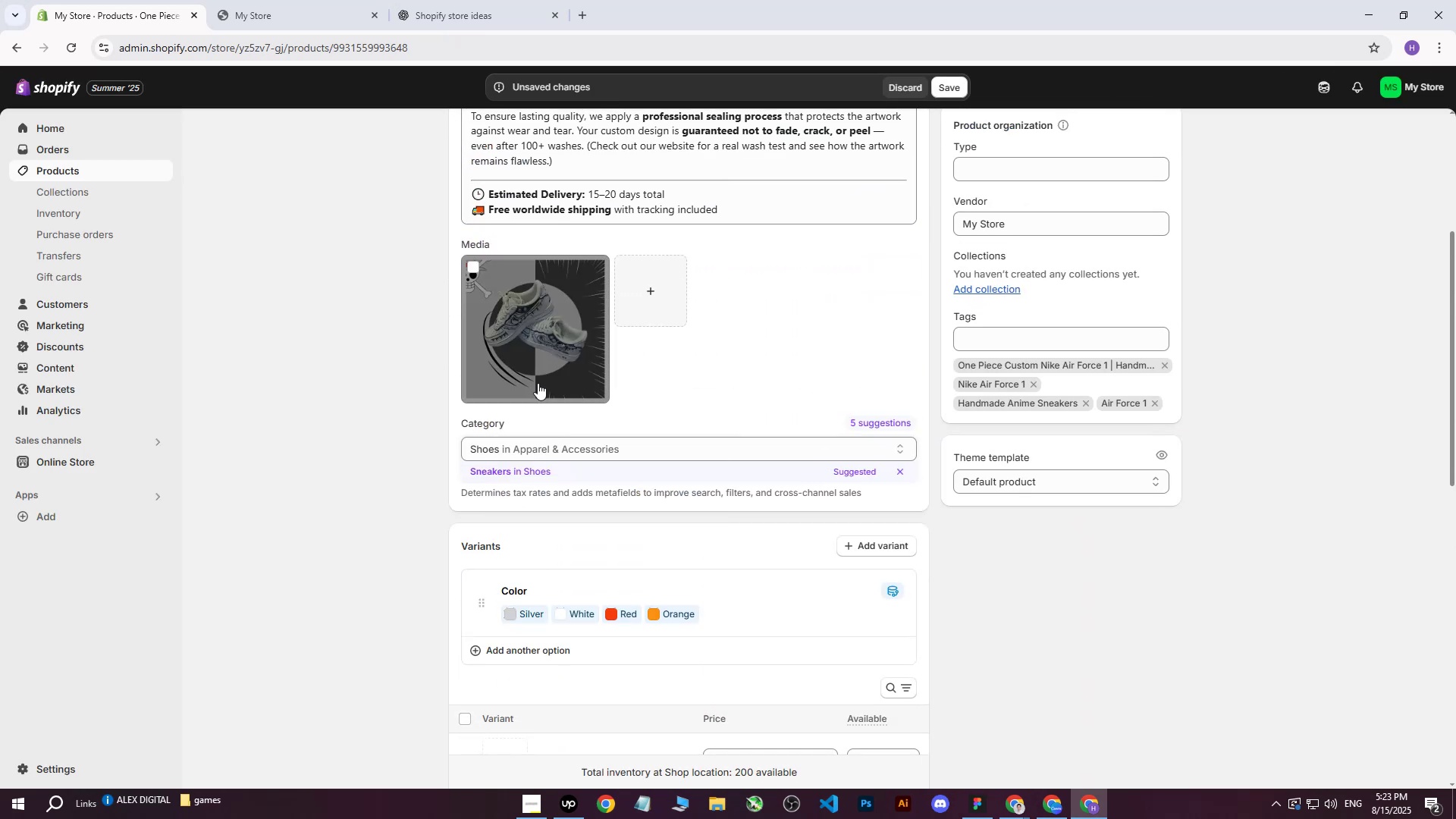 
left_click([538, 382])
 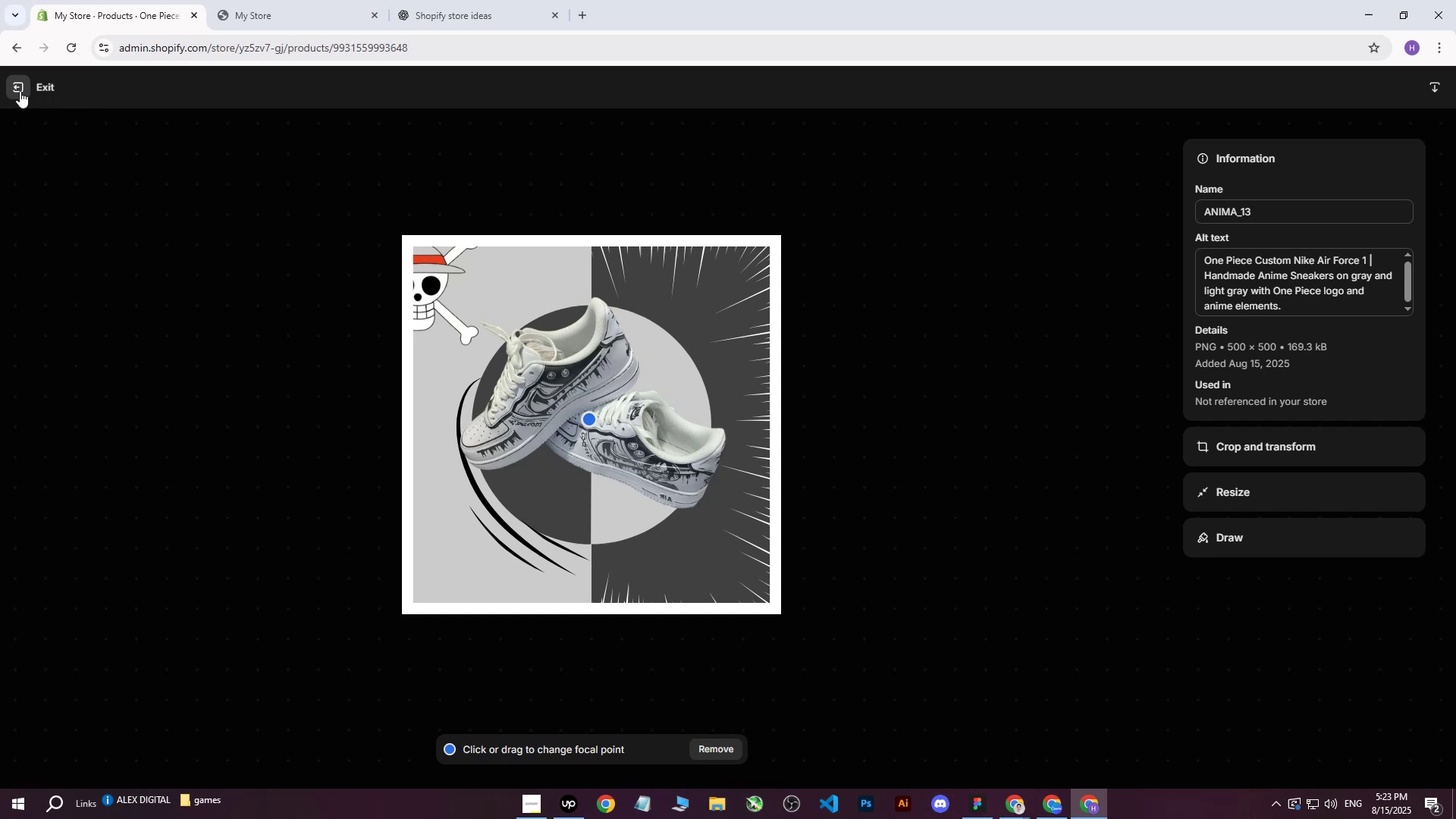 
left_click([20, 91])
 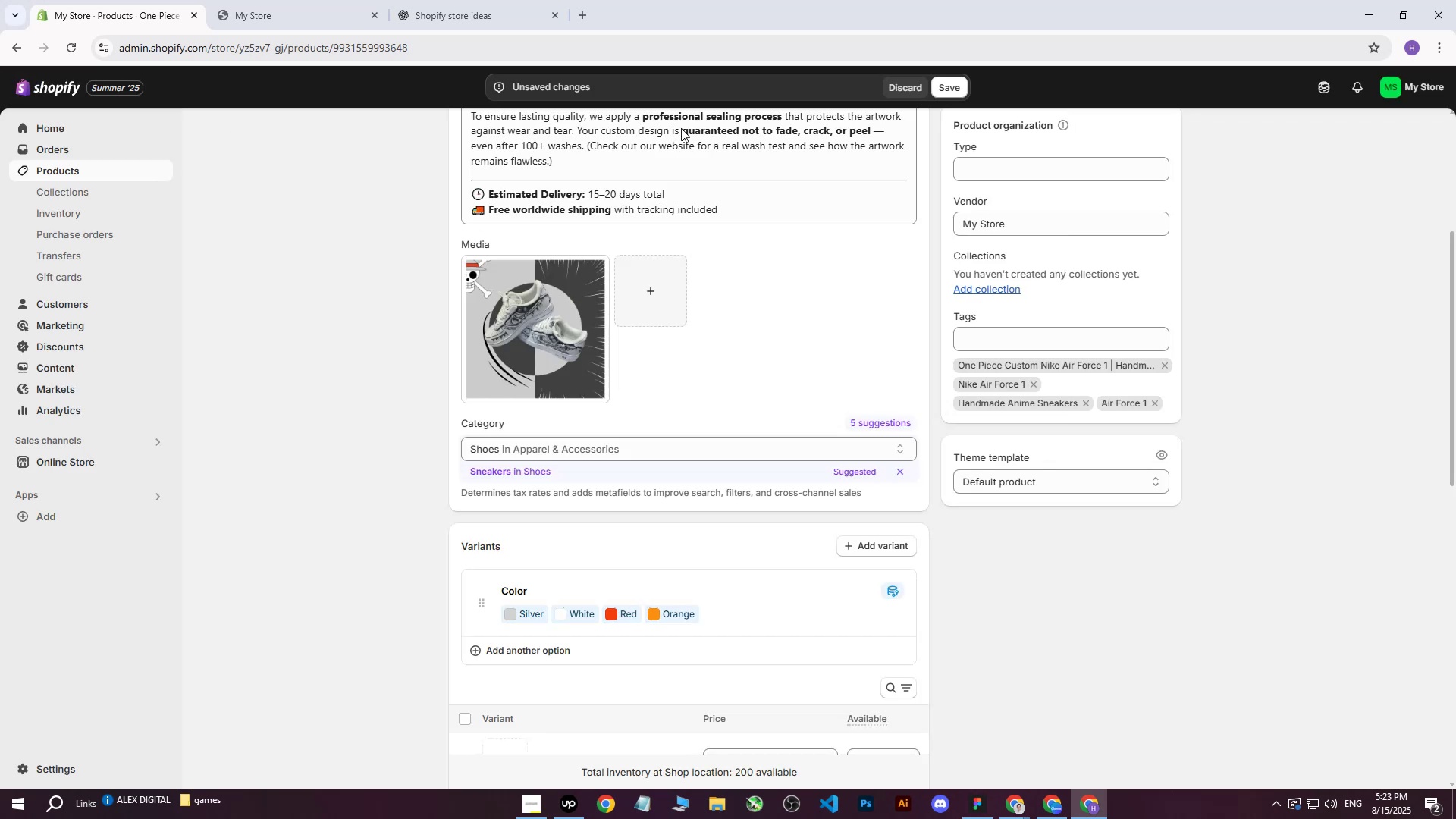 
scroll: coordinate [891, 319], scroll_direction: up, amount: 11.0
 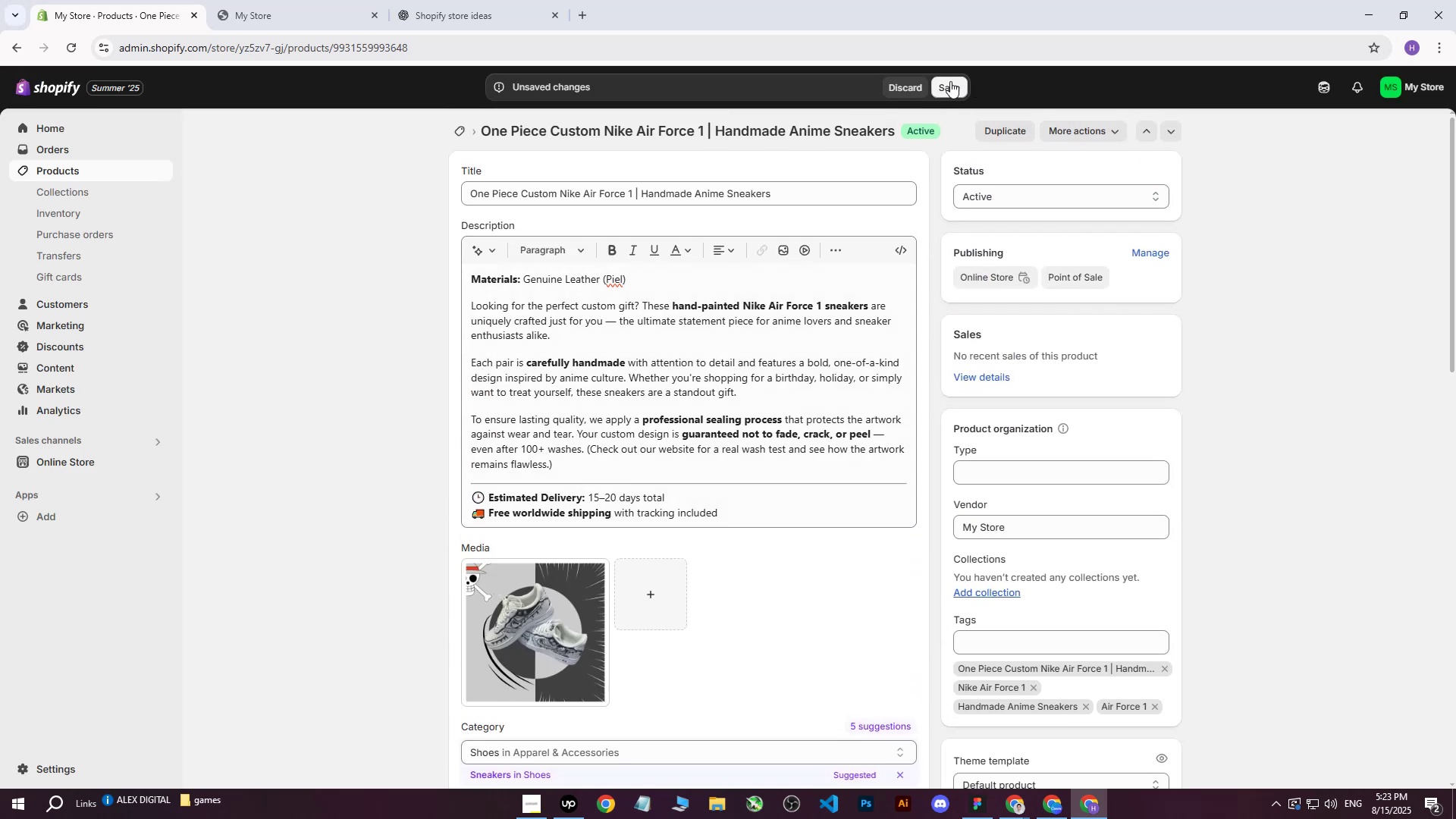 
left_click([950, 81])
 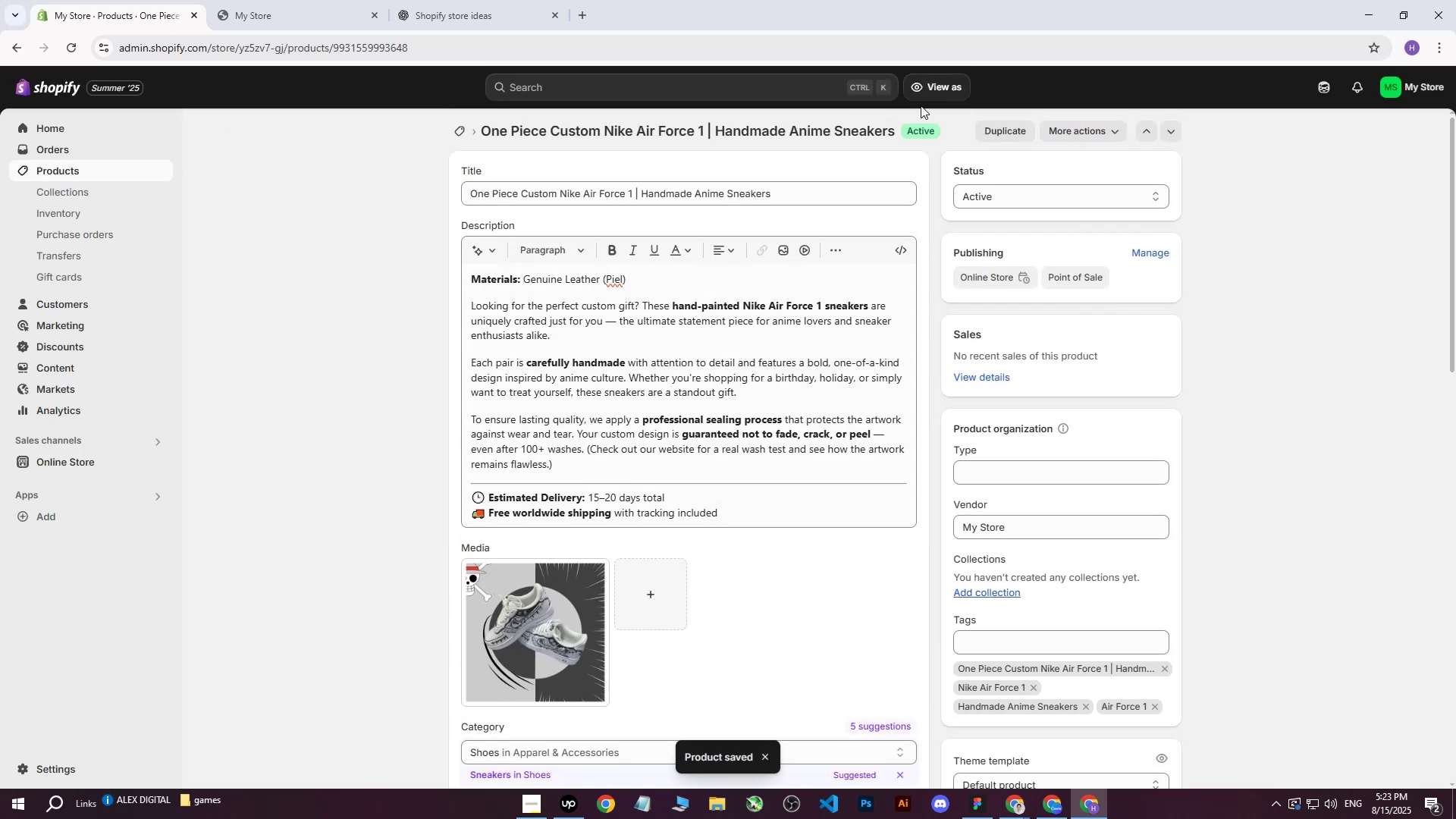 
left_click([75, 166])
 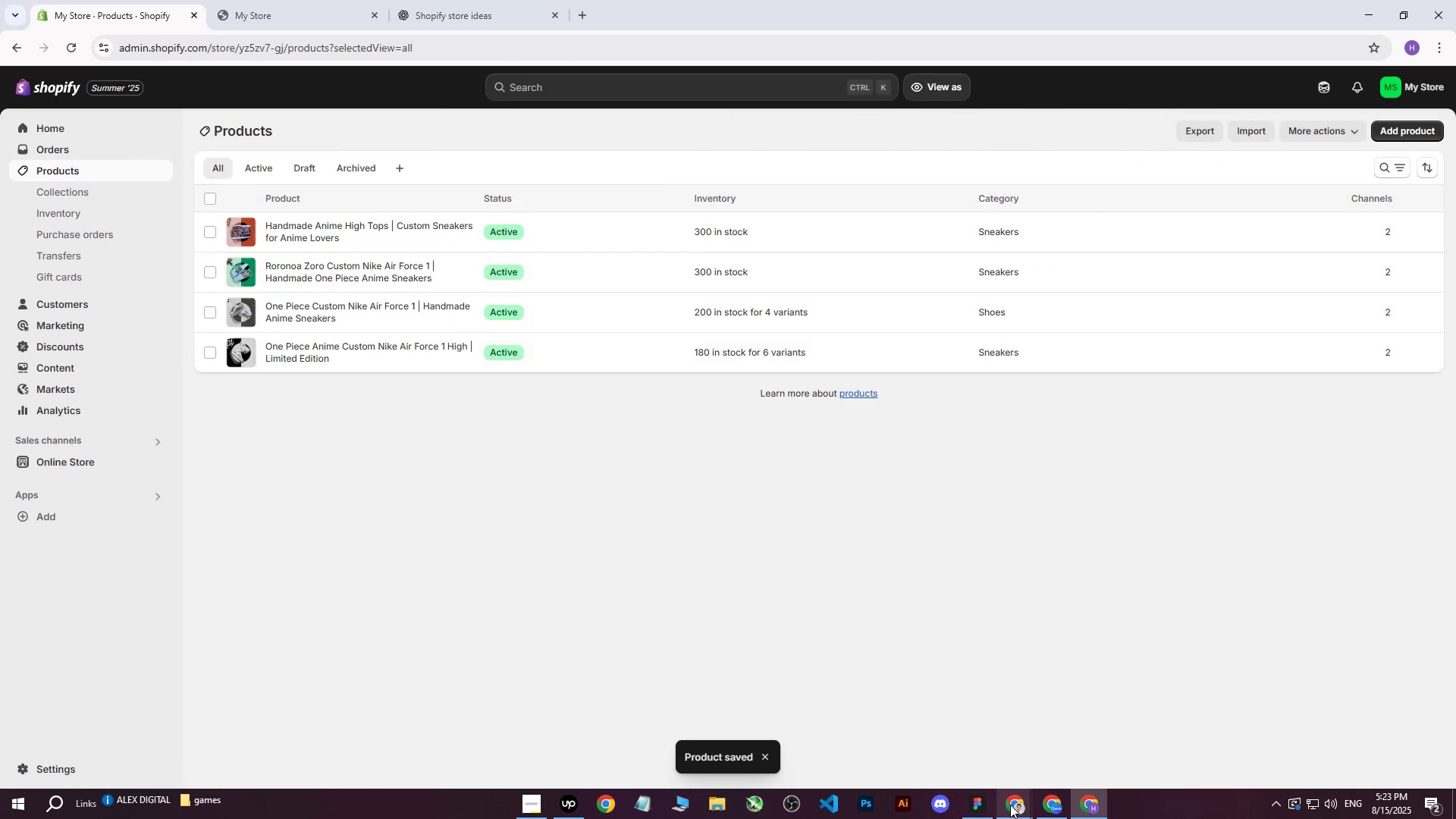 
mouse_move([1018, 796])
 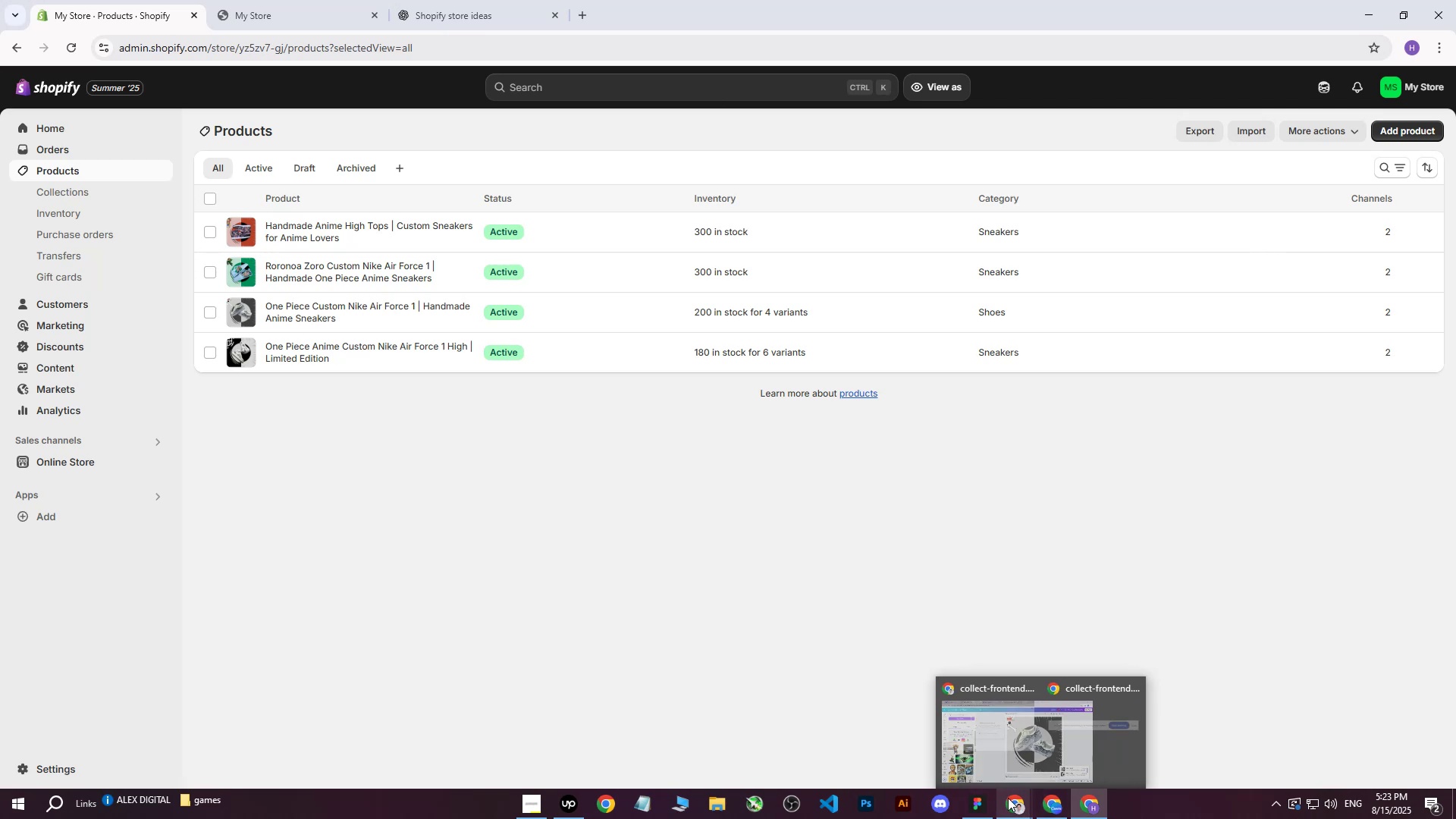 
left_click([1008, 798])
 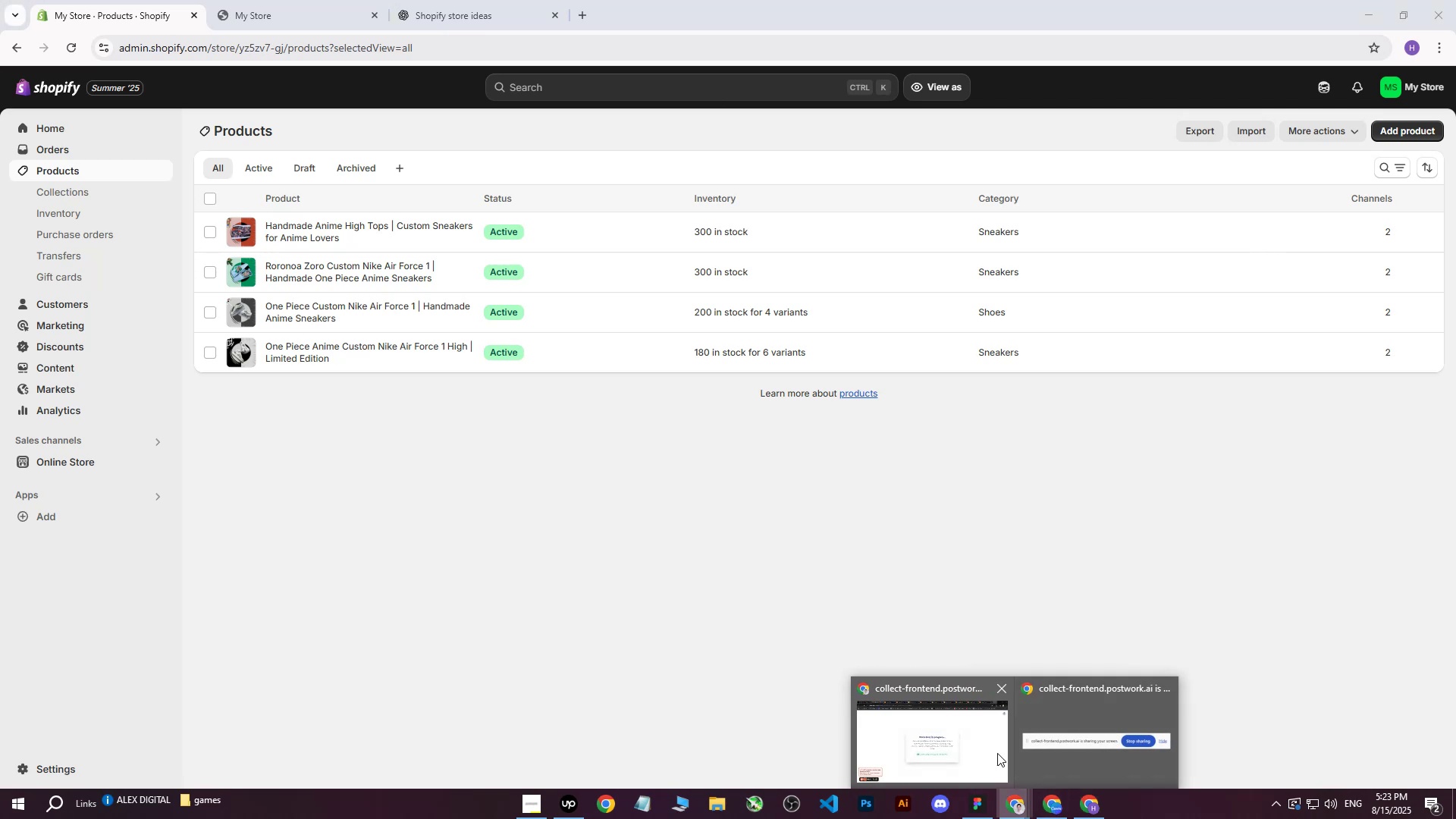 
left_click([968, 748])
 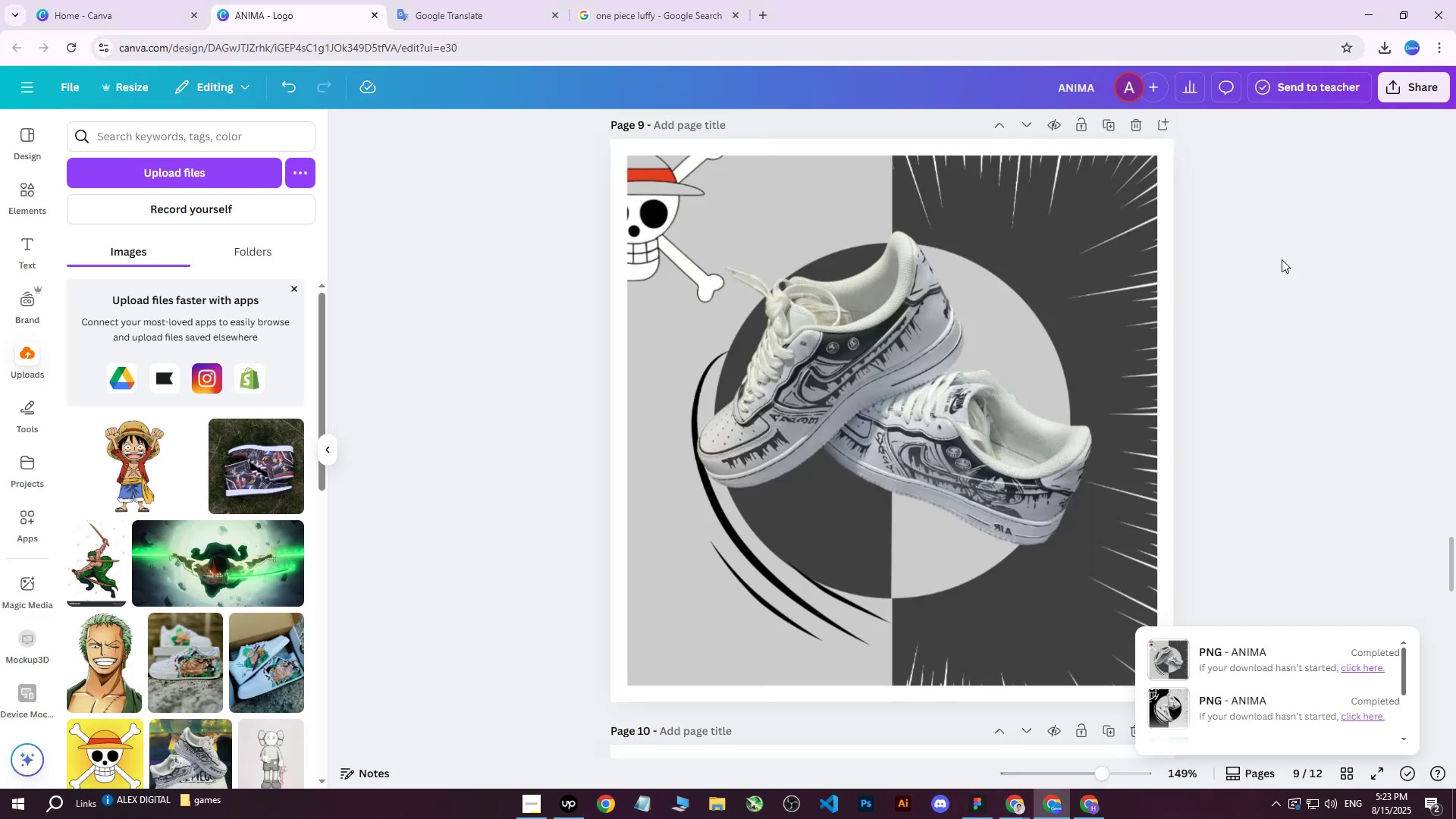 
left_click([1081, 808])
 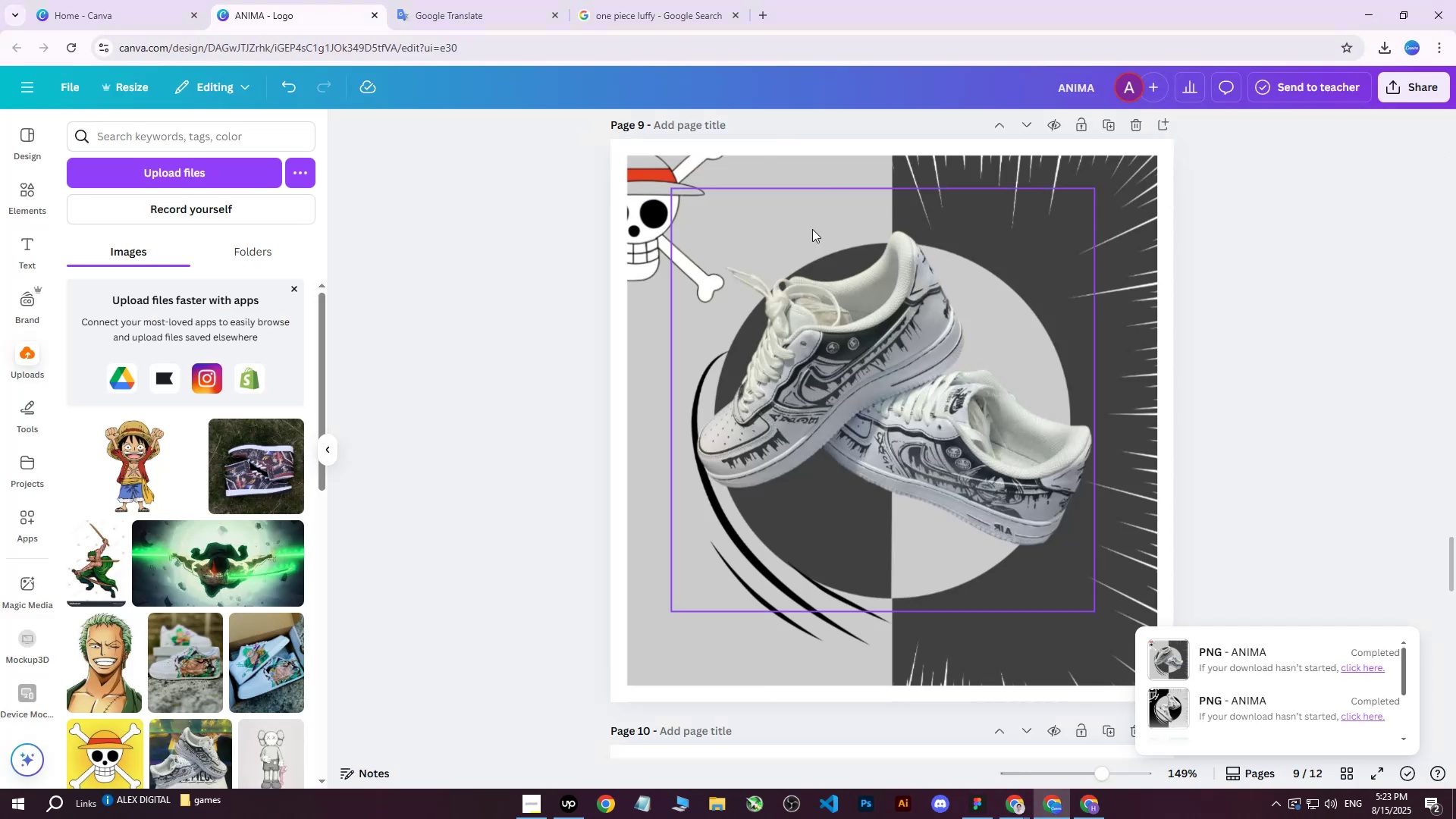 
left_click([661, 0])
 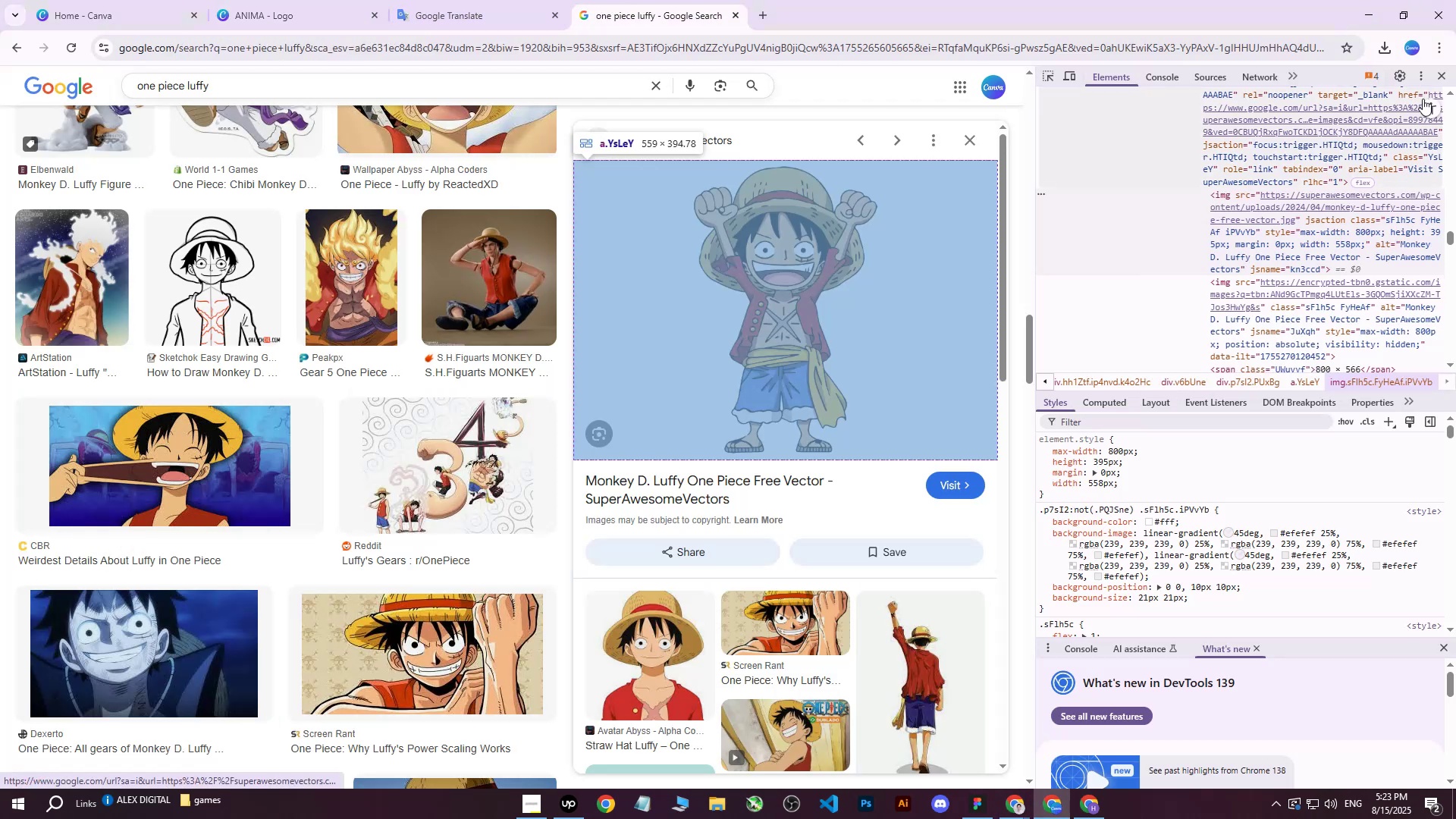 
left_click([1439, 77])
 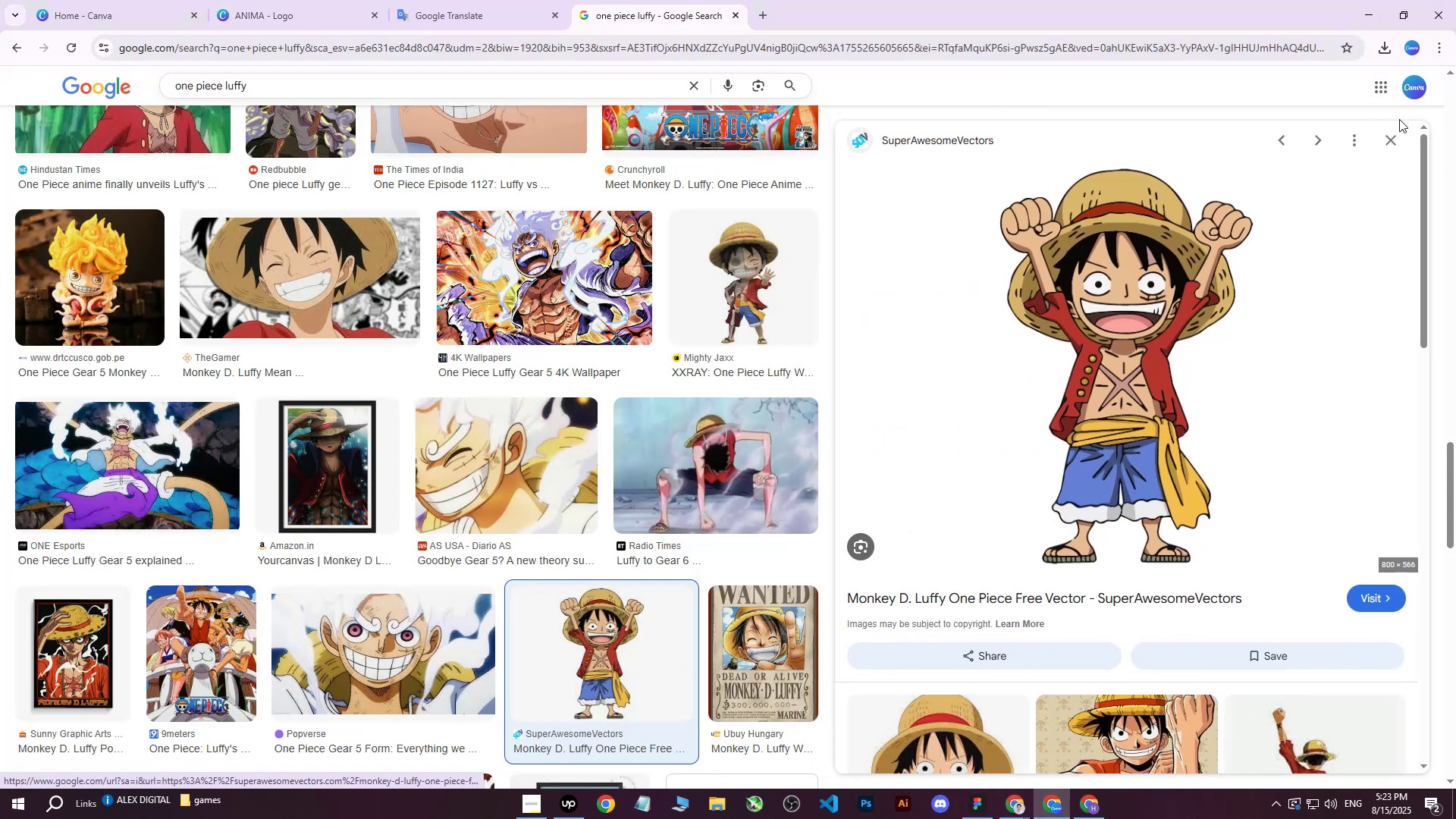 
left_click([1389, 139])
 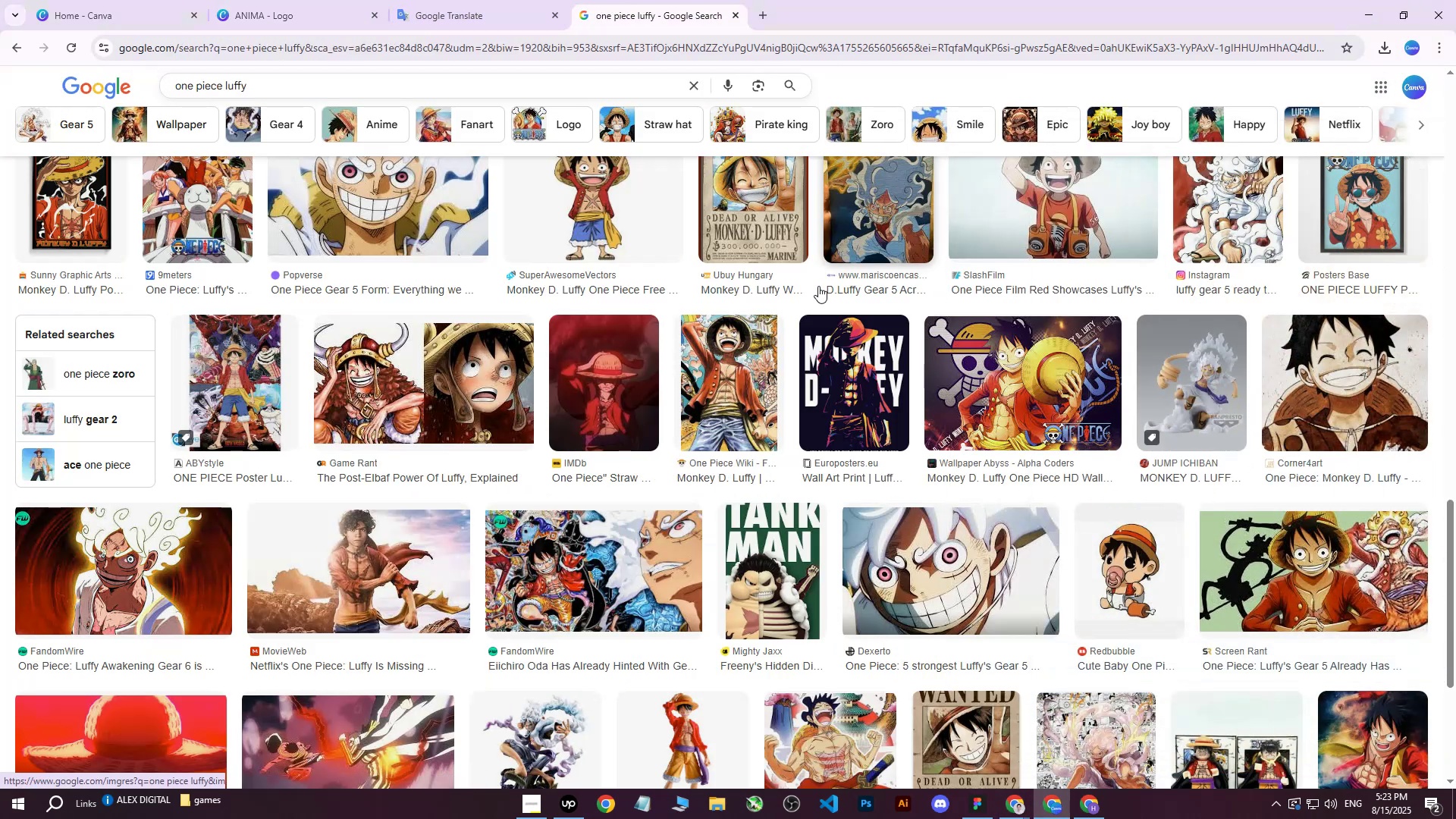 
scroll: coordinate [541, 407], scroll_direction: up, amount: 11.0
 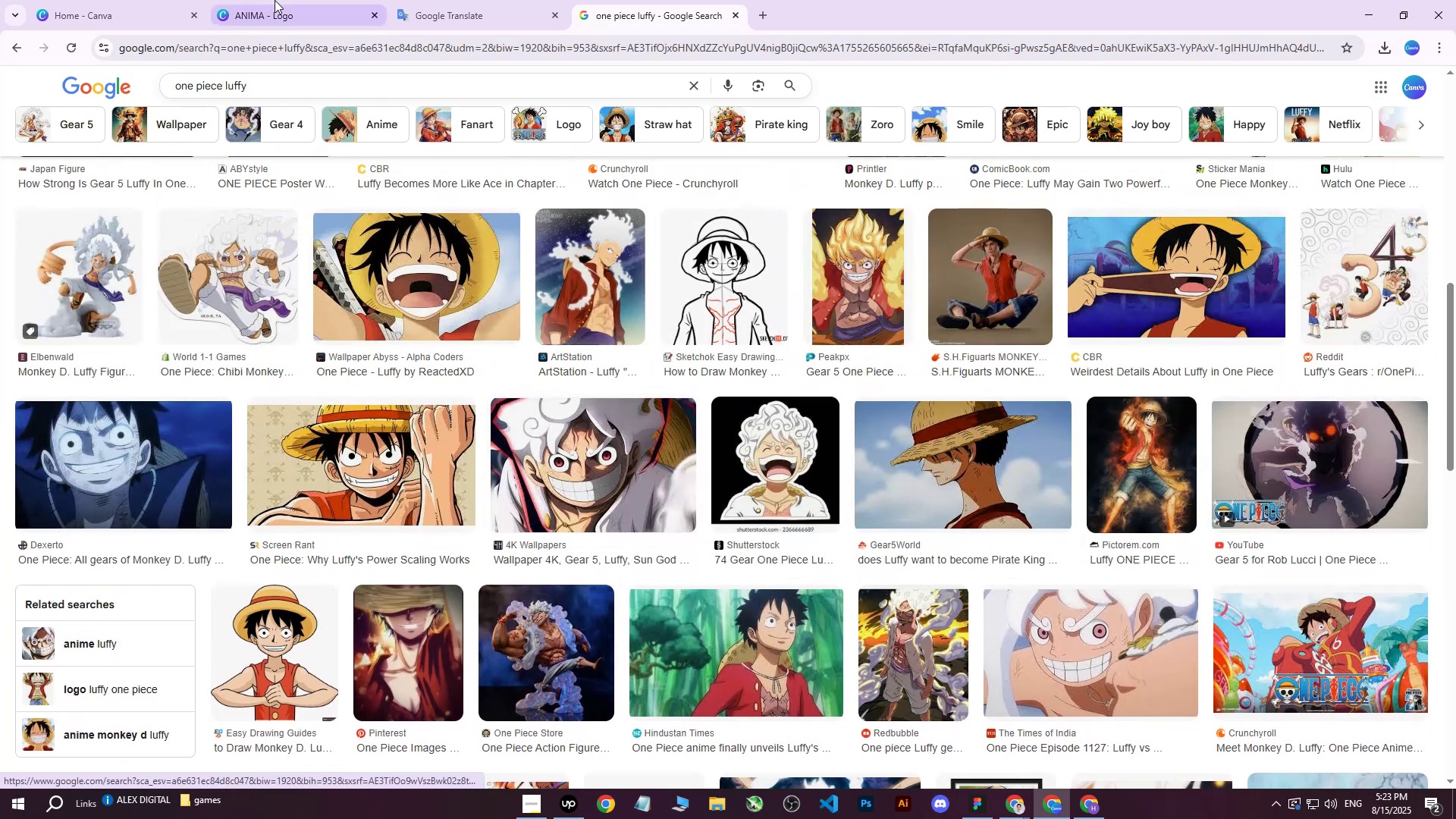 
left_click([272, 0])
 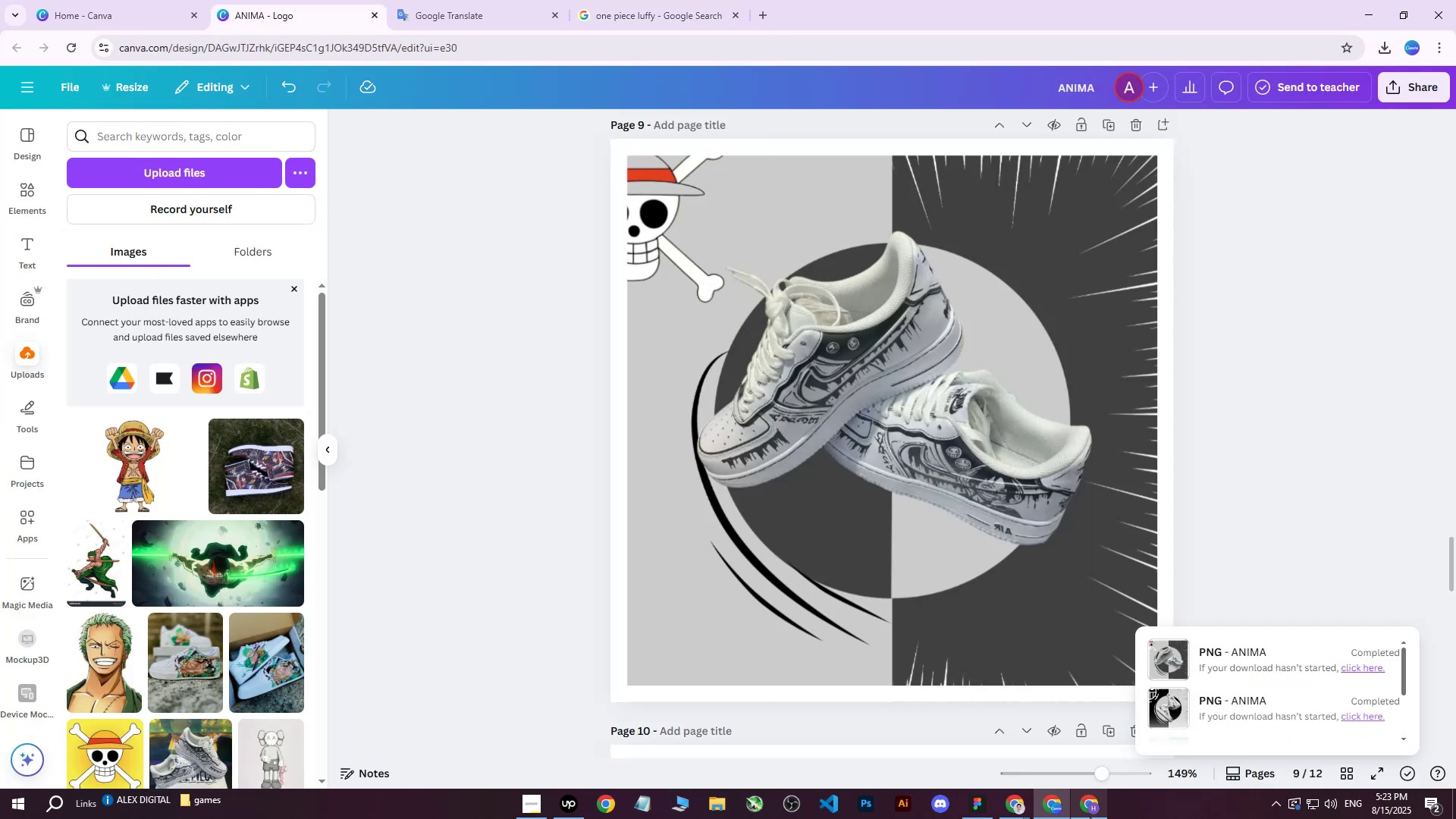 
left_click([1028, 808])
 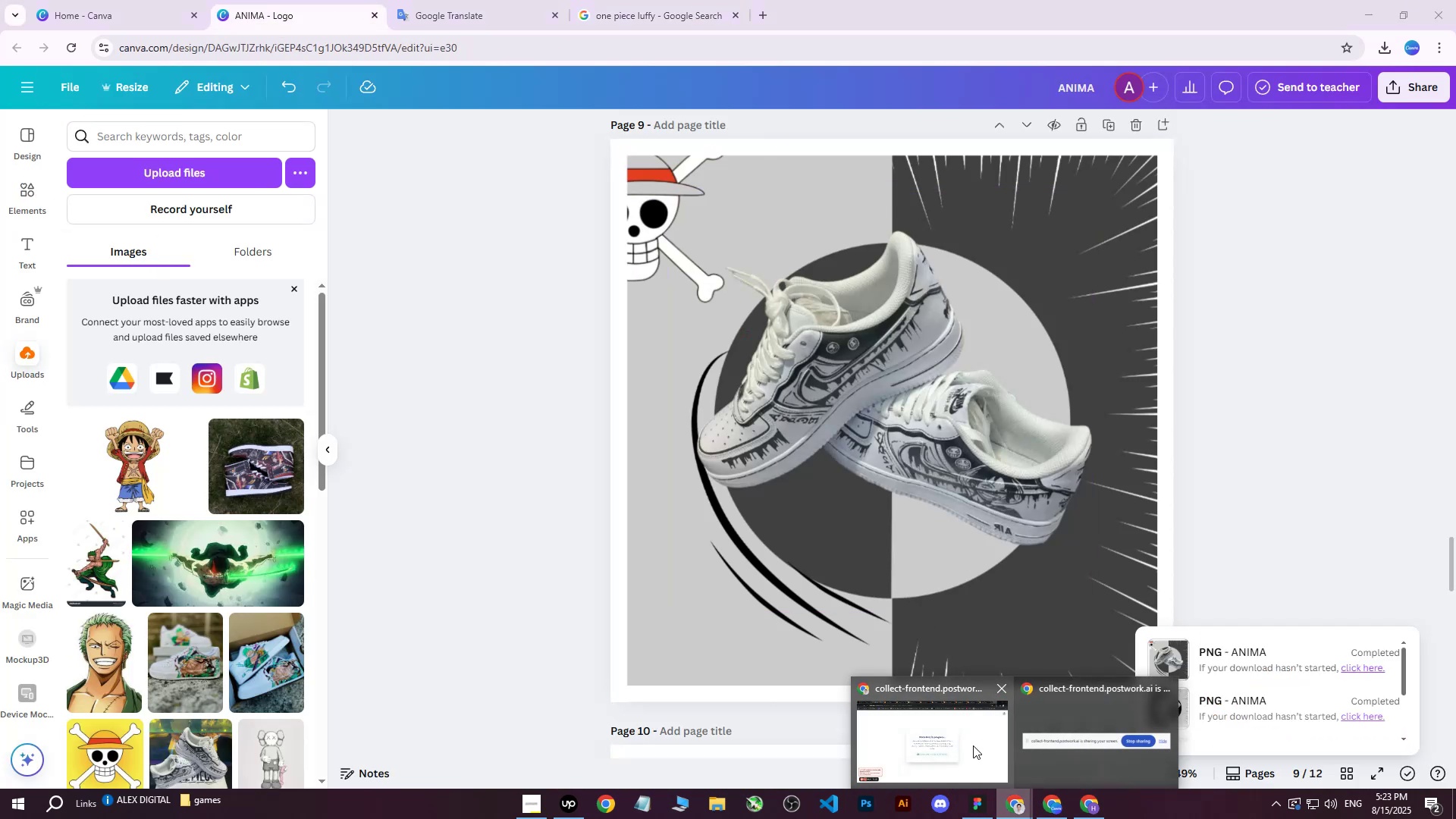 
left_click([964, 752])
 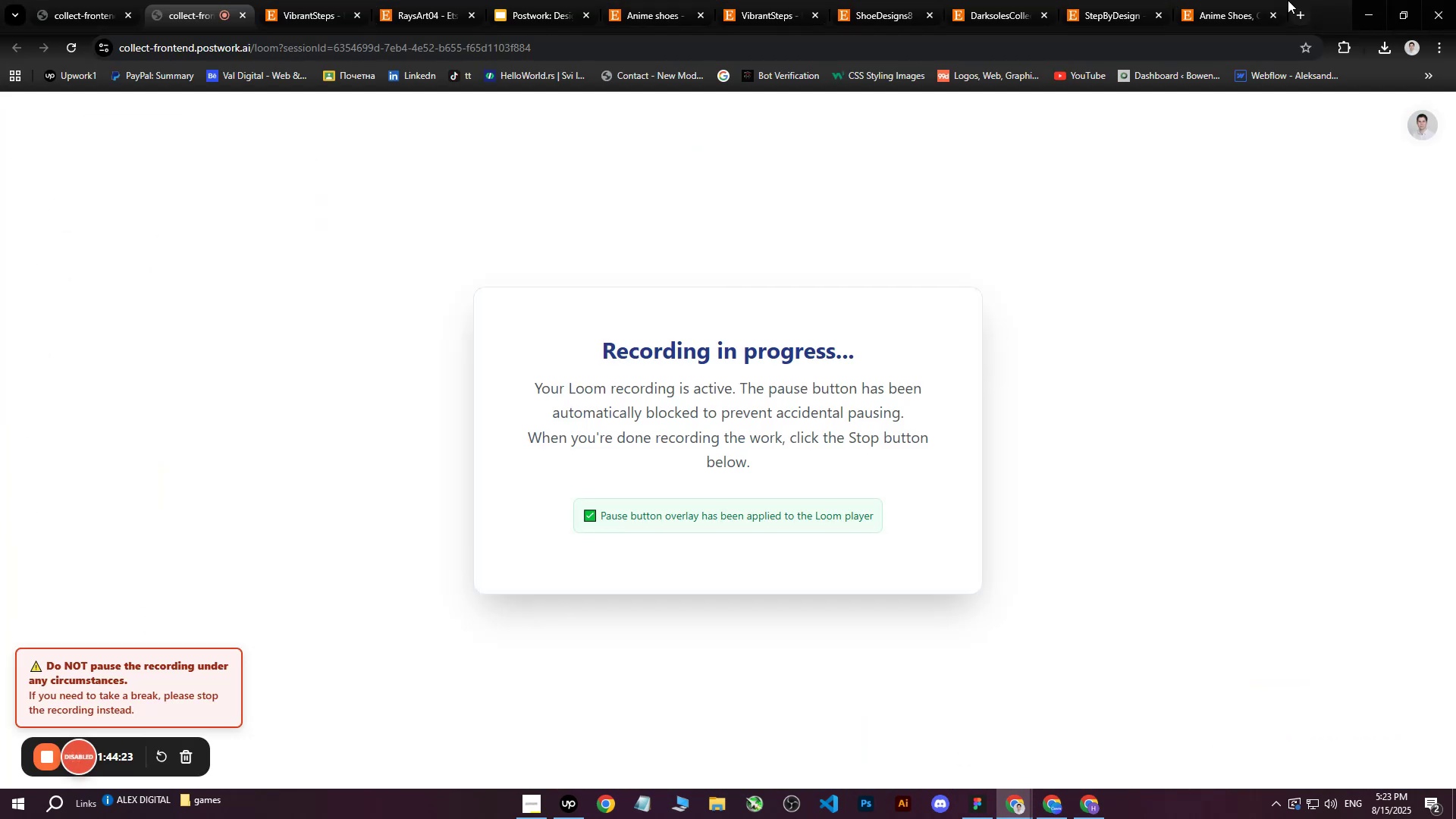 
left_click([1218, 2])
 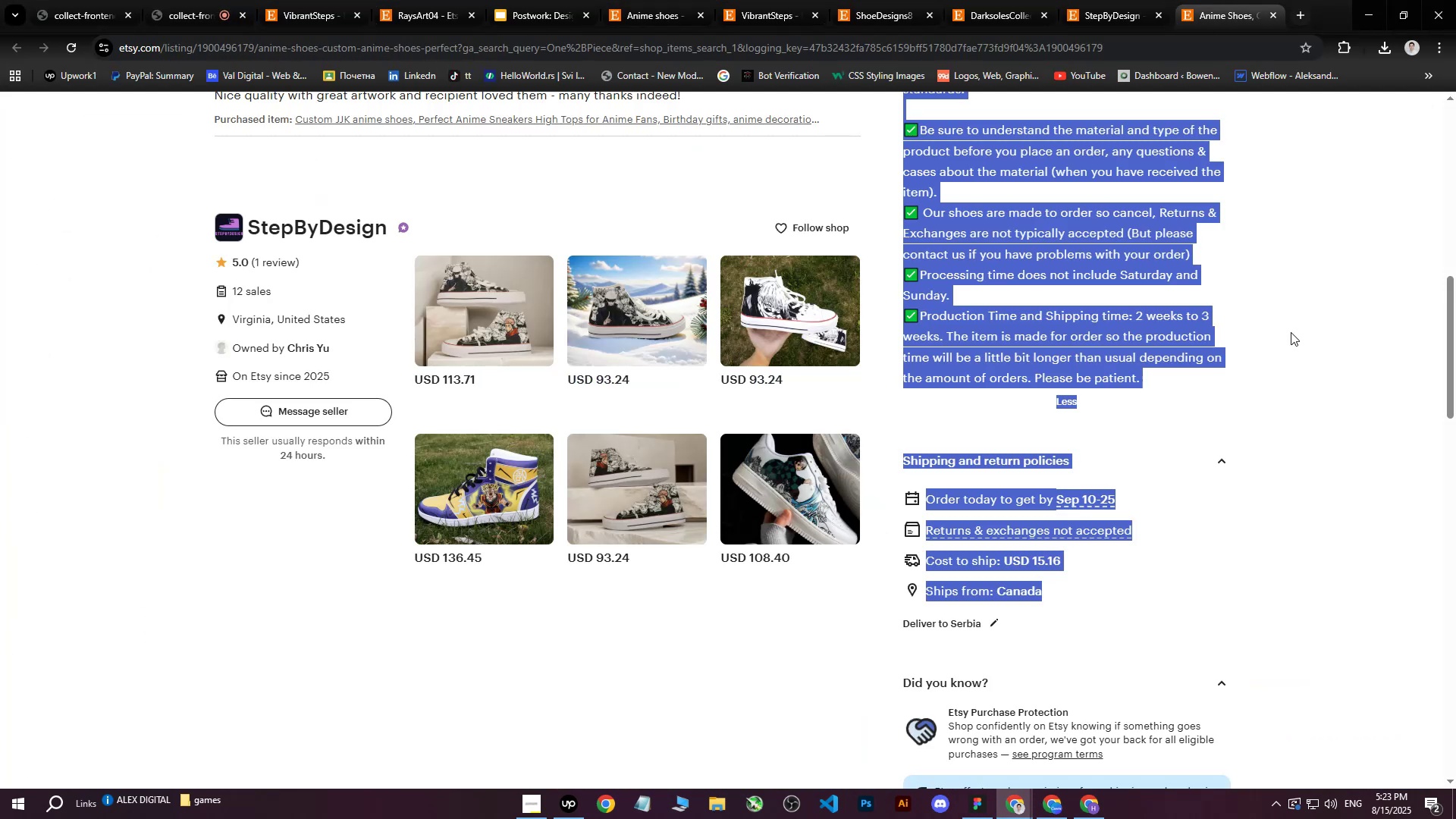 
scroll: coordinate [1144, 297], scroll_direction: up, amount: 16.0
 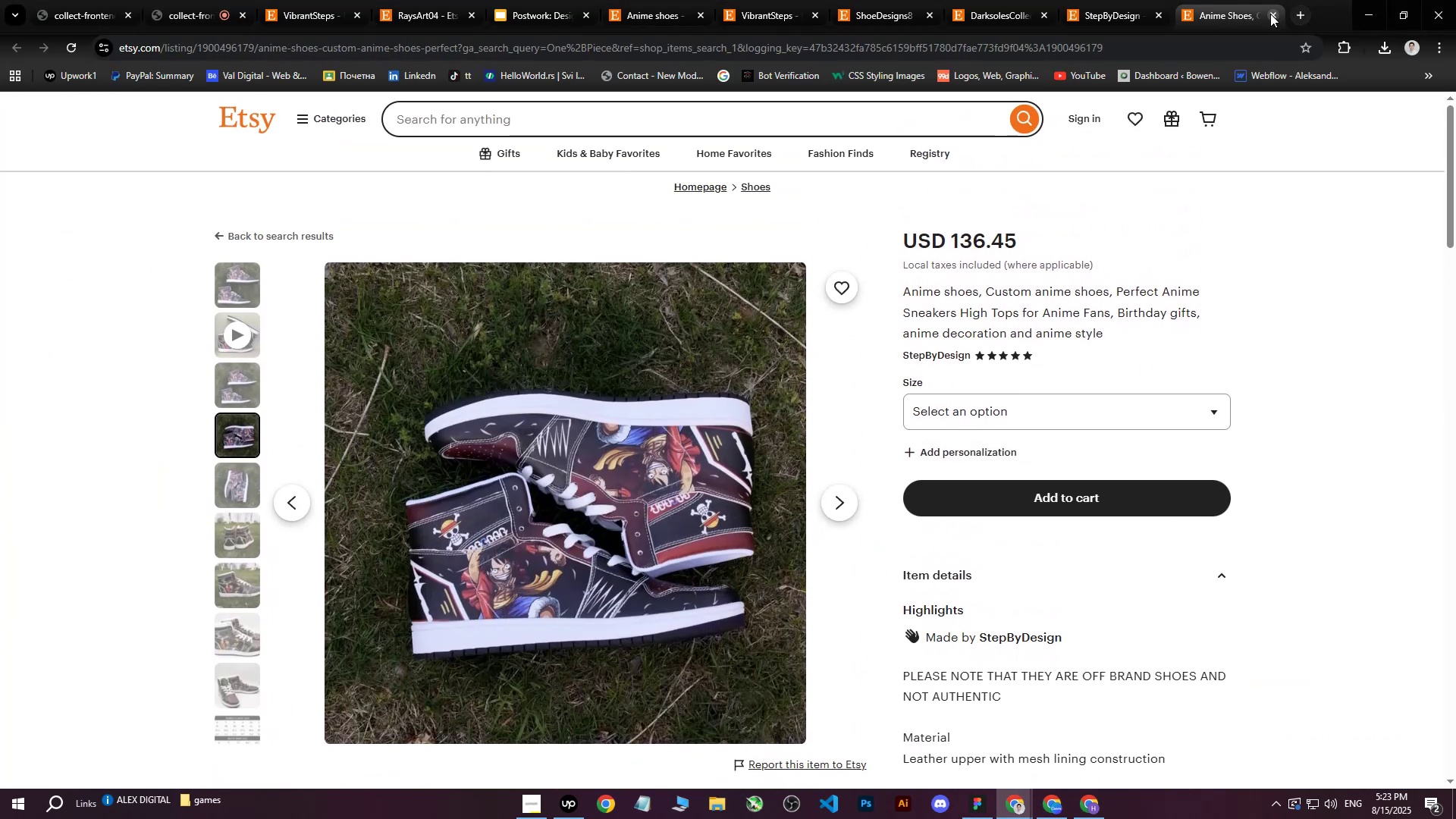 
left_click([1270, 14])
 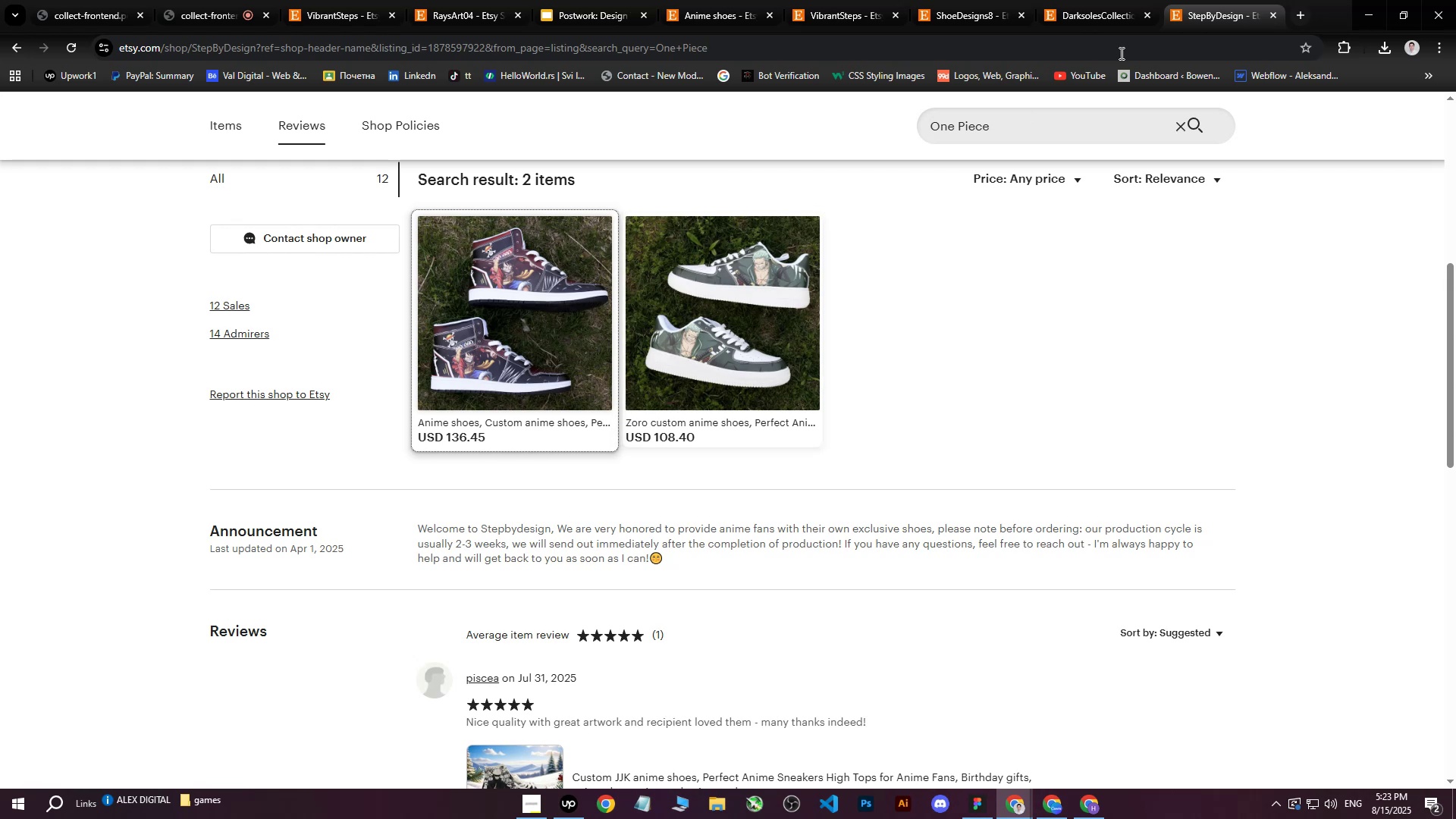 
left_click([1120, 0])
 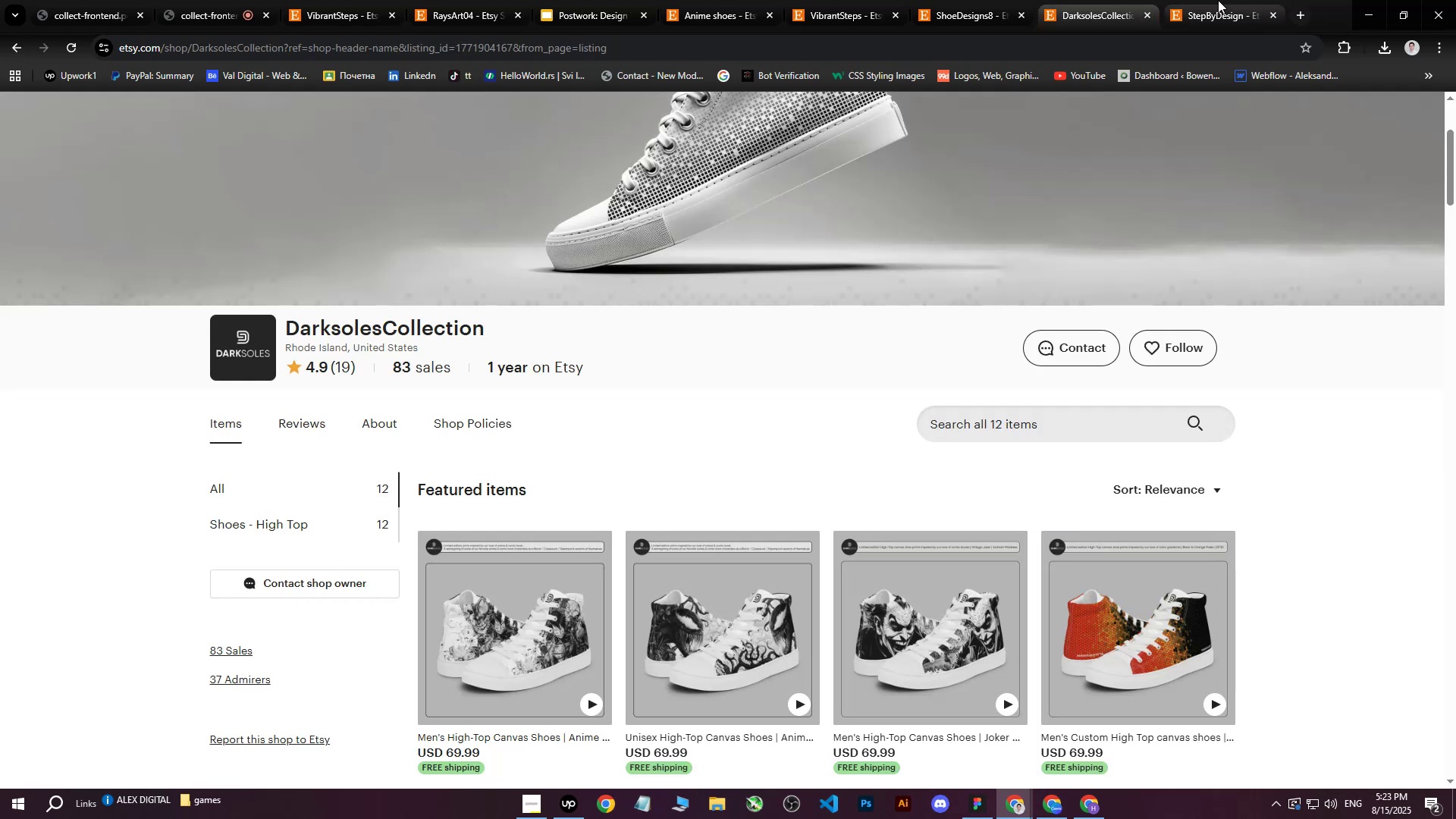 
left_click([1218, 0])
 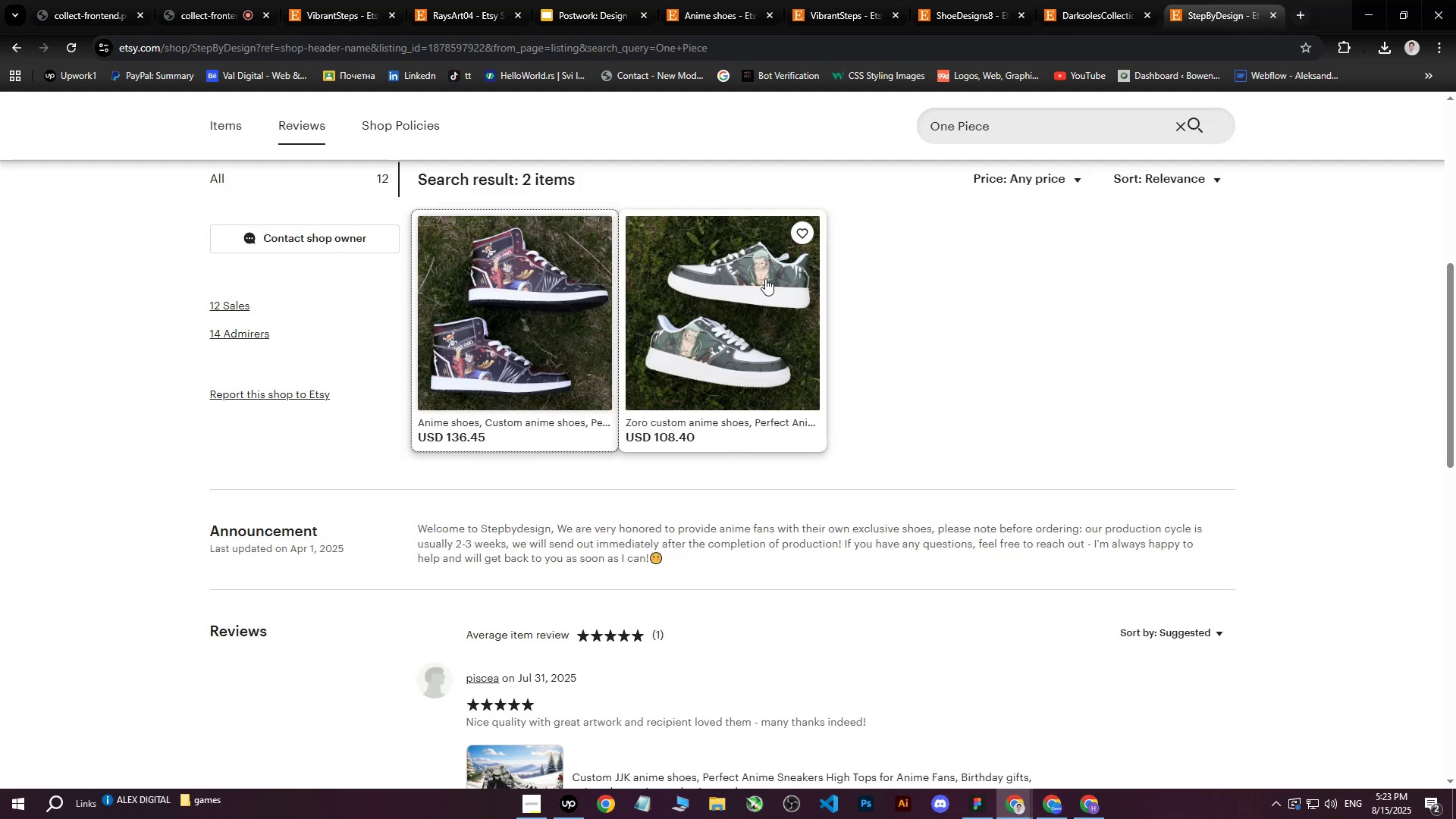 
middle_click([765, 278])
 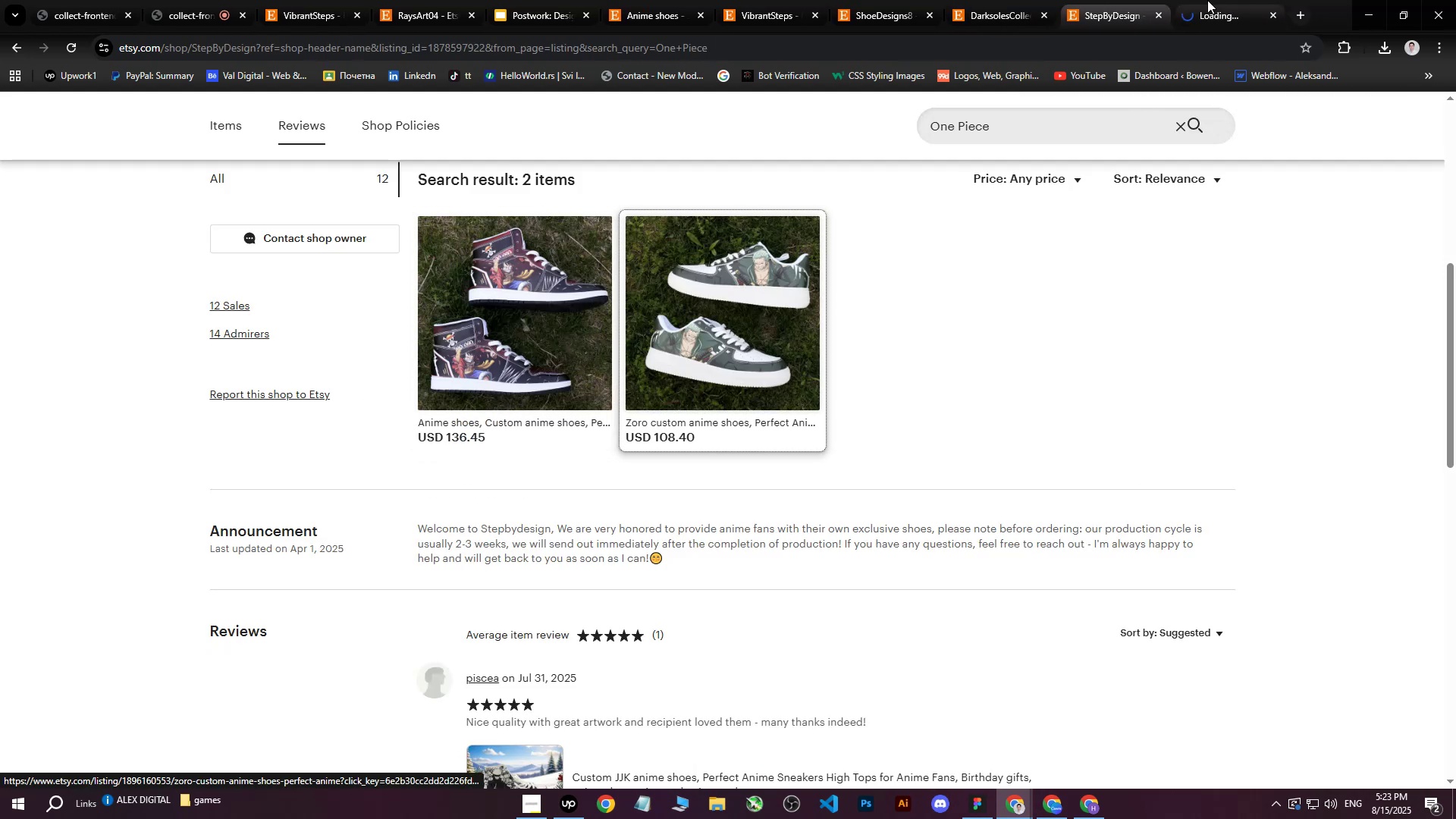 
left_click([1228, 0])
 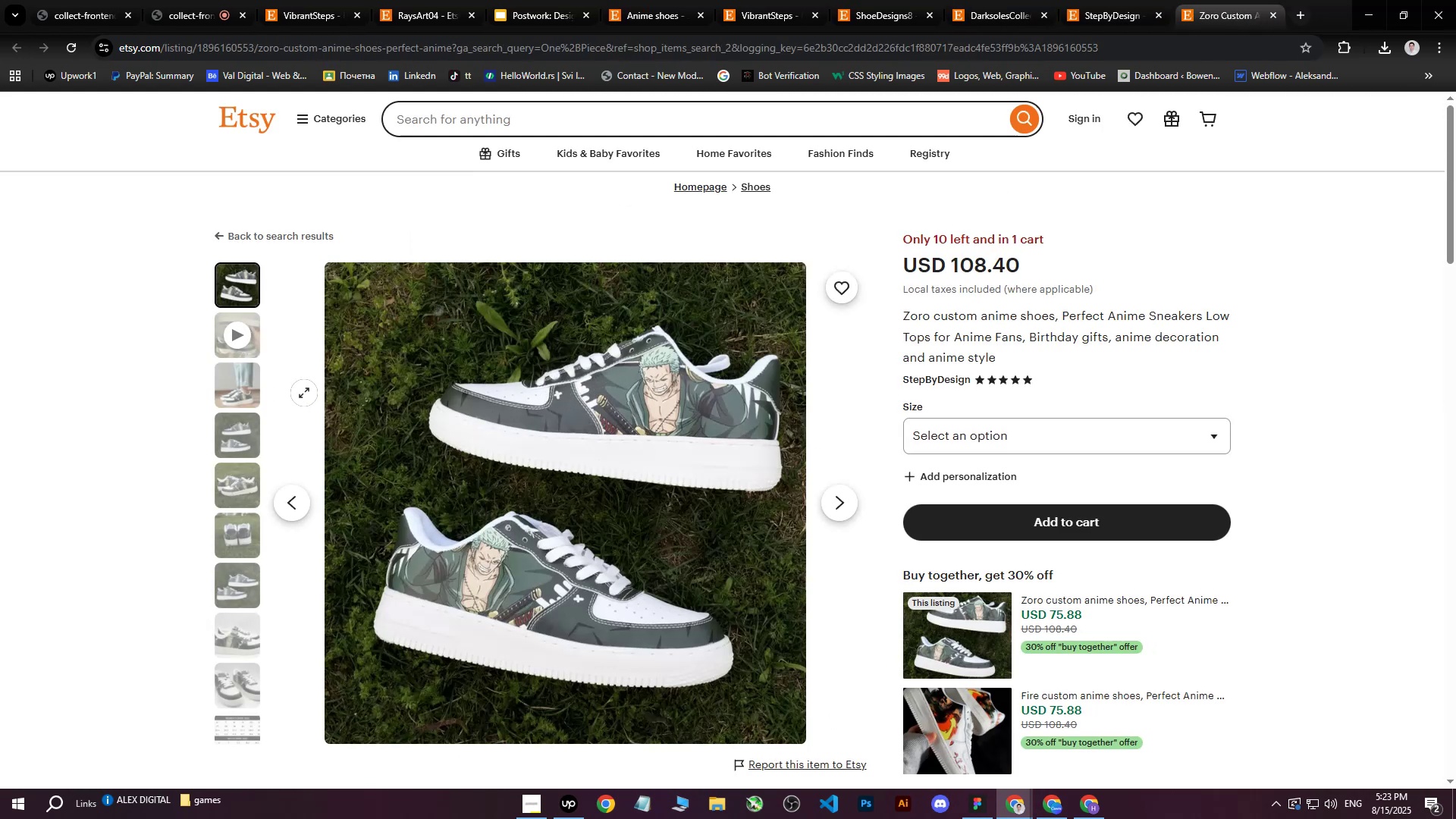 
left_click([247, 281])
 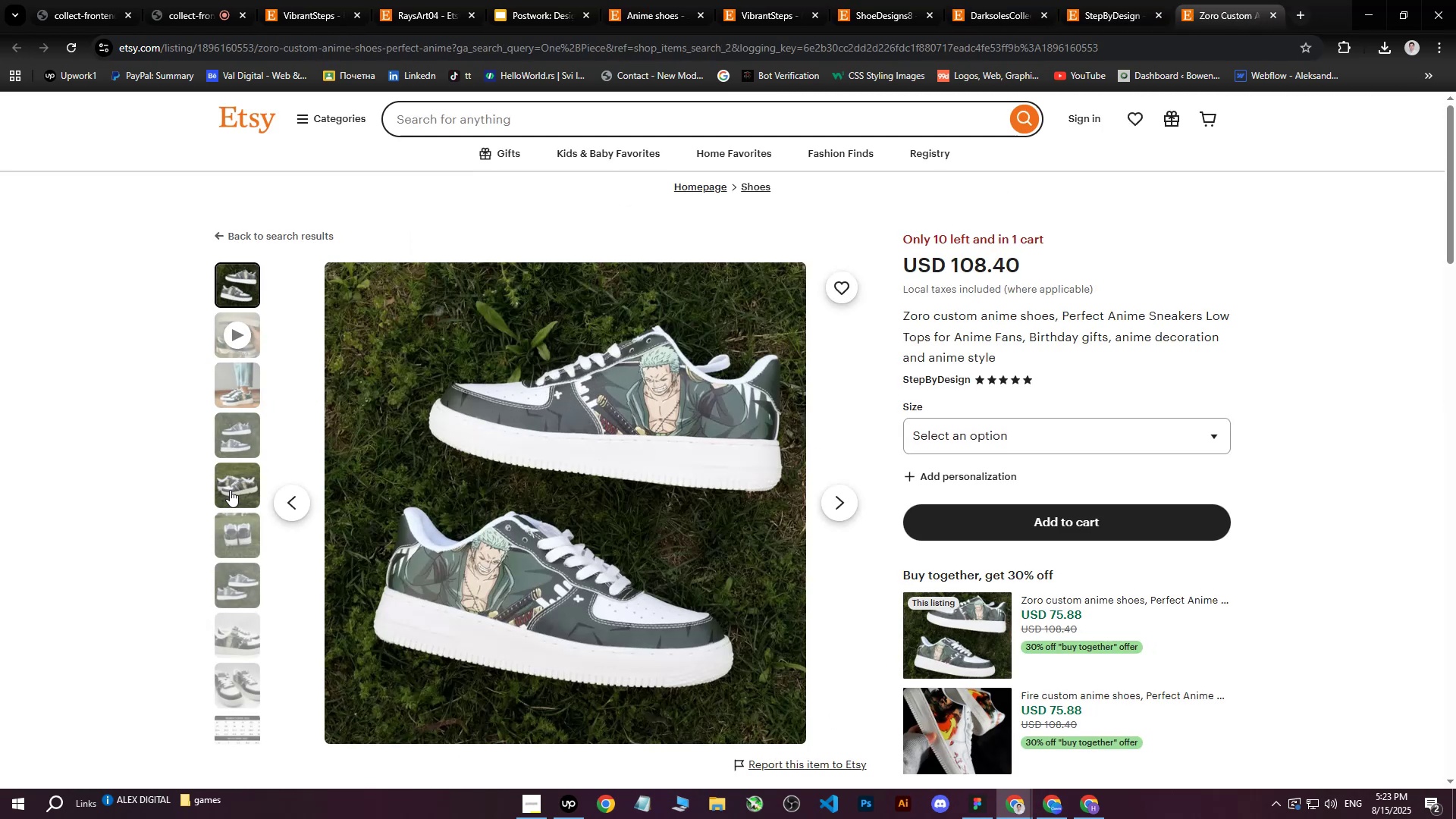 
left_click([231, 495])
 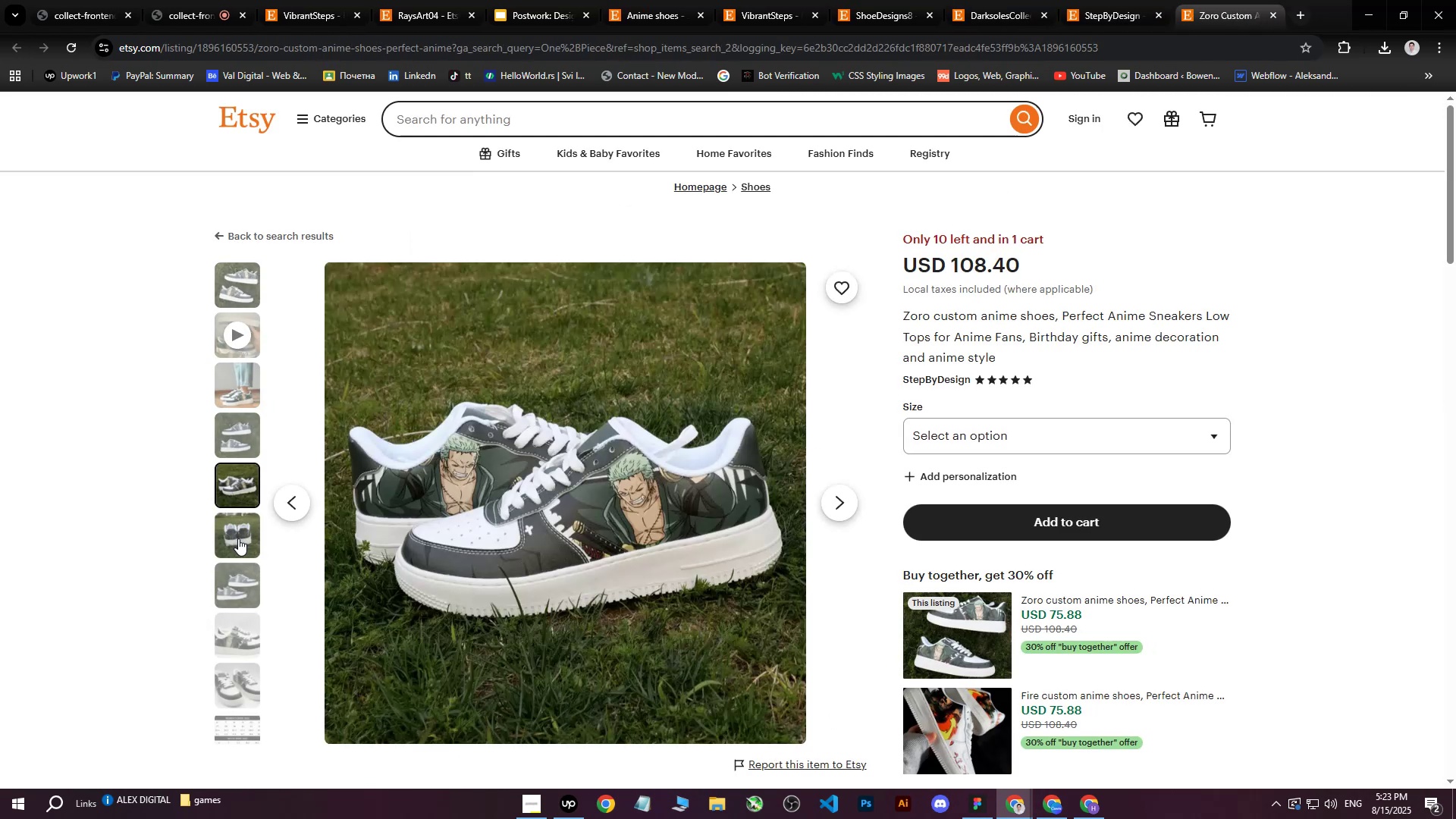 
left_click([238, 538])
 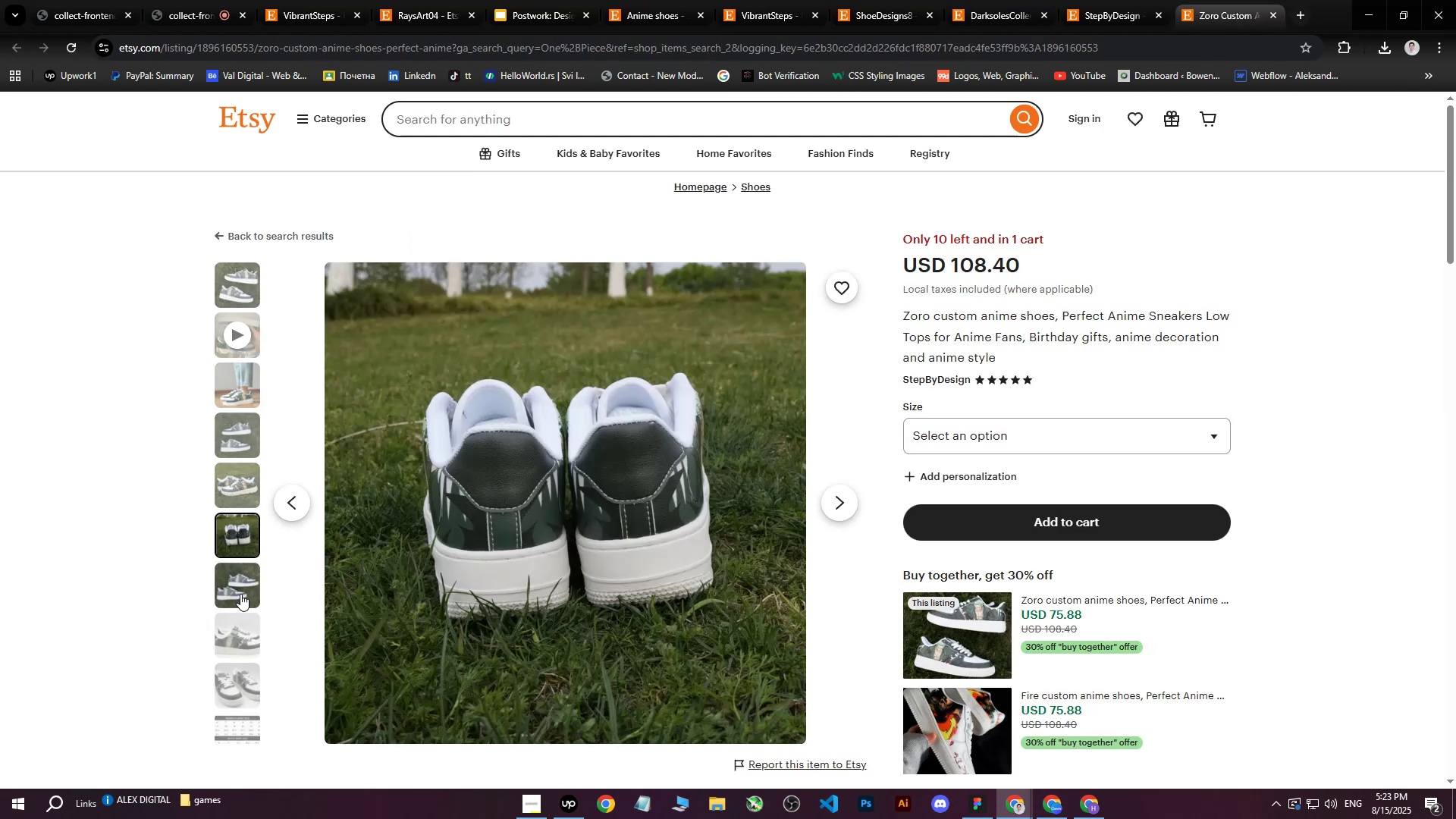 
left_click([240, 594])
 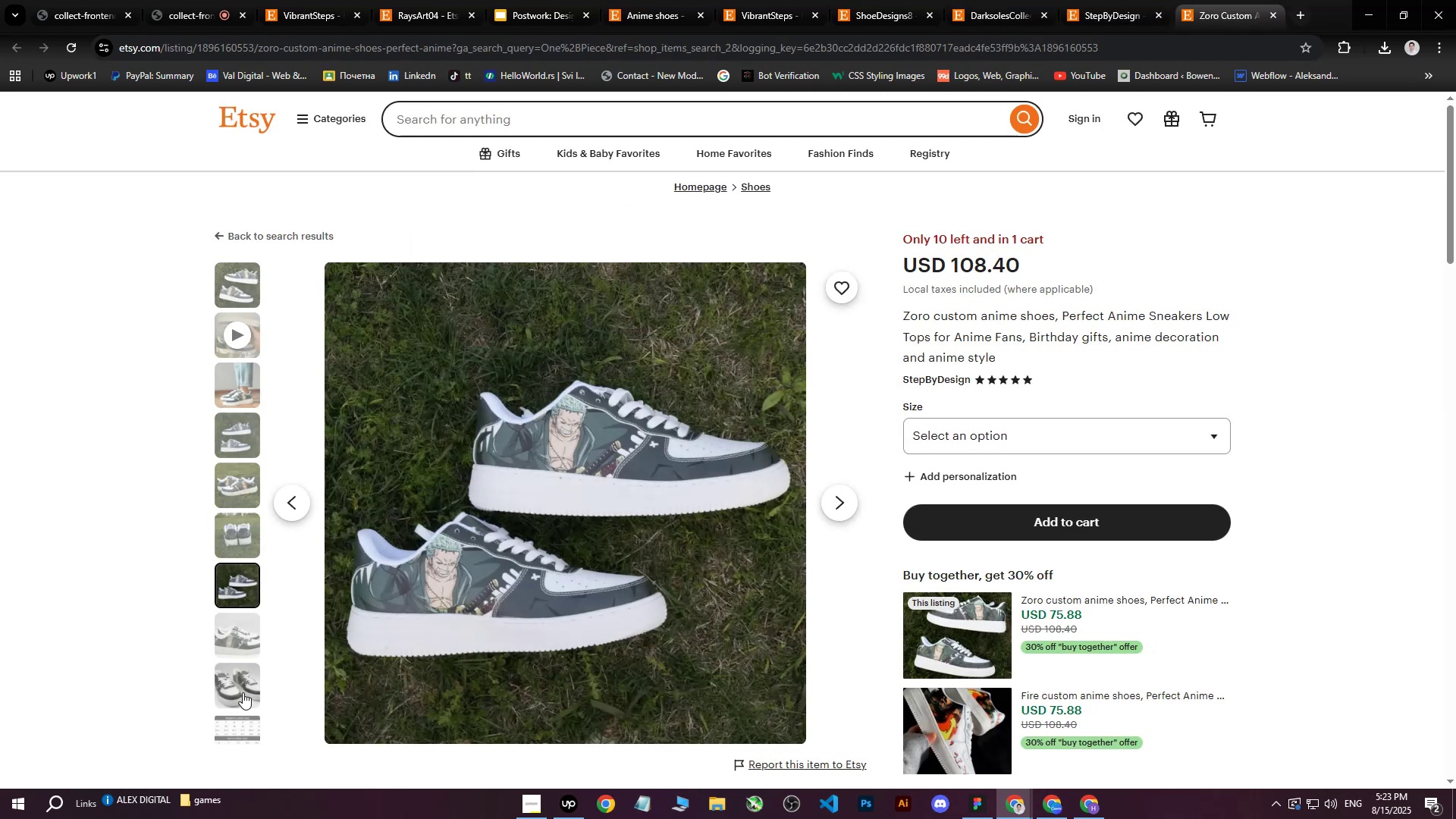 
left_click([243, 673])
 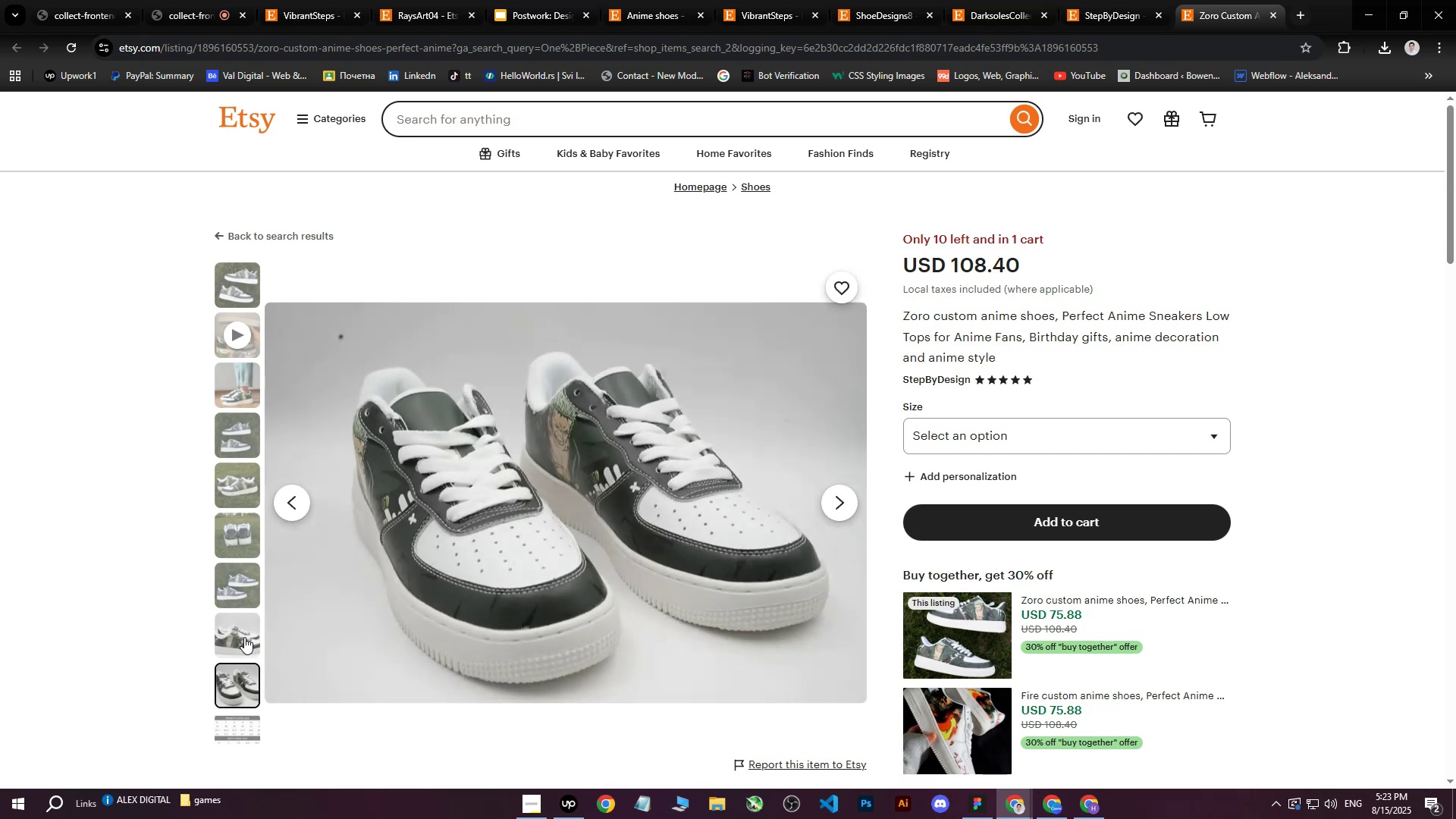 
left_click([244, 637])
 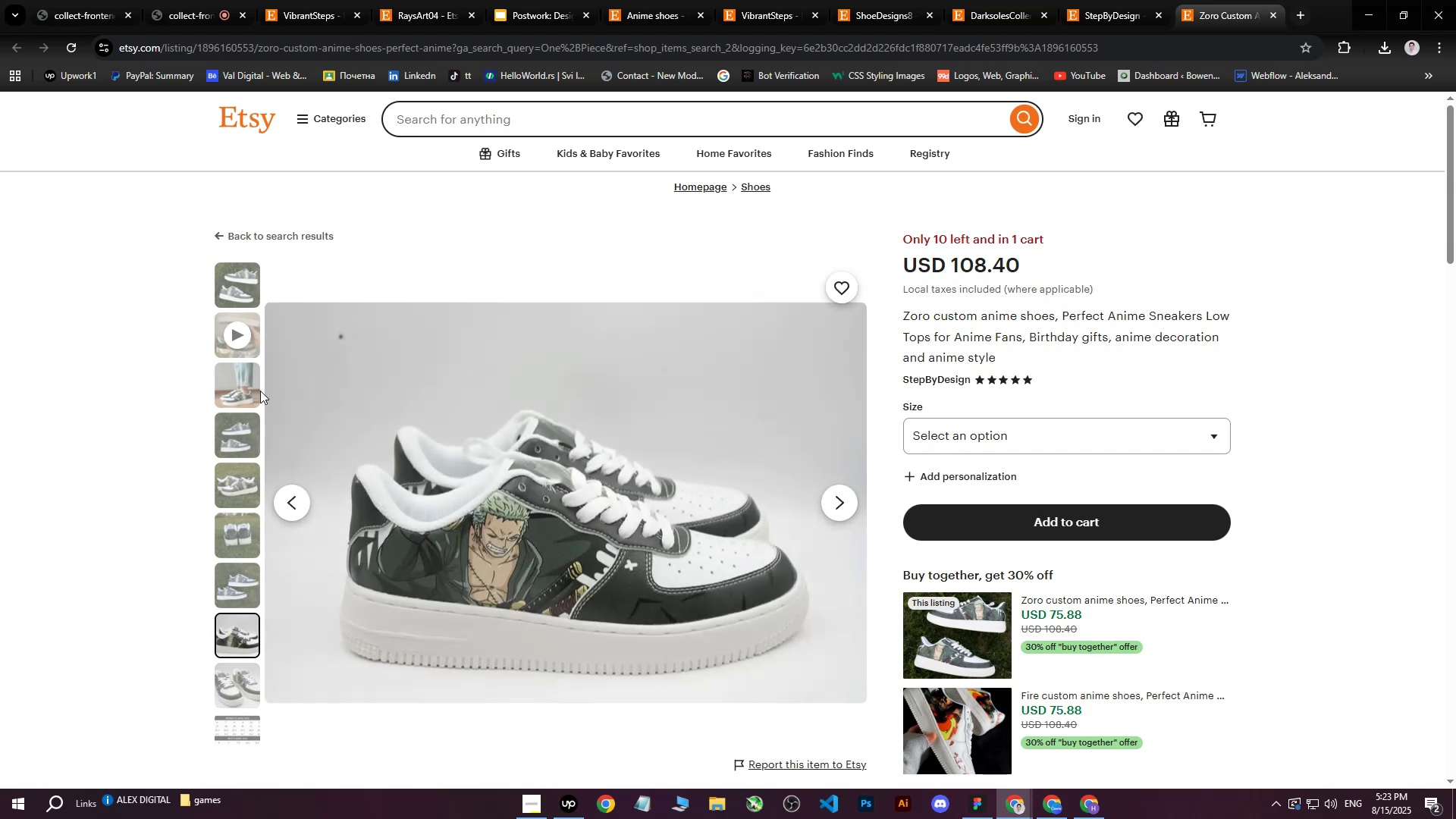 
left_click([254, 281])
 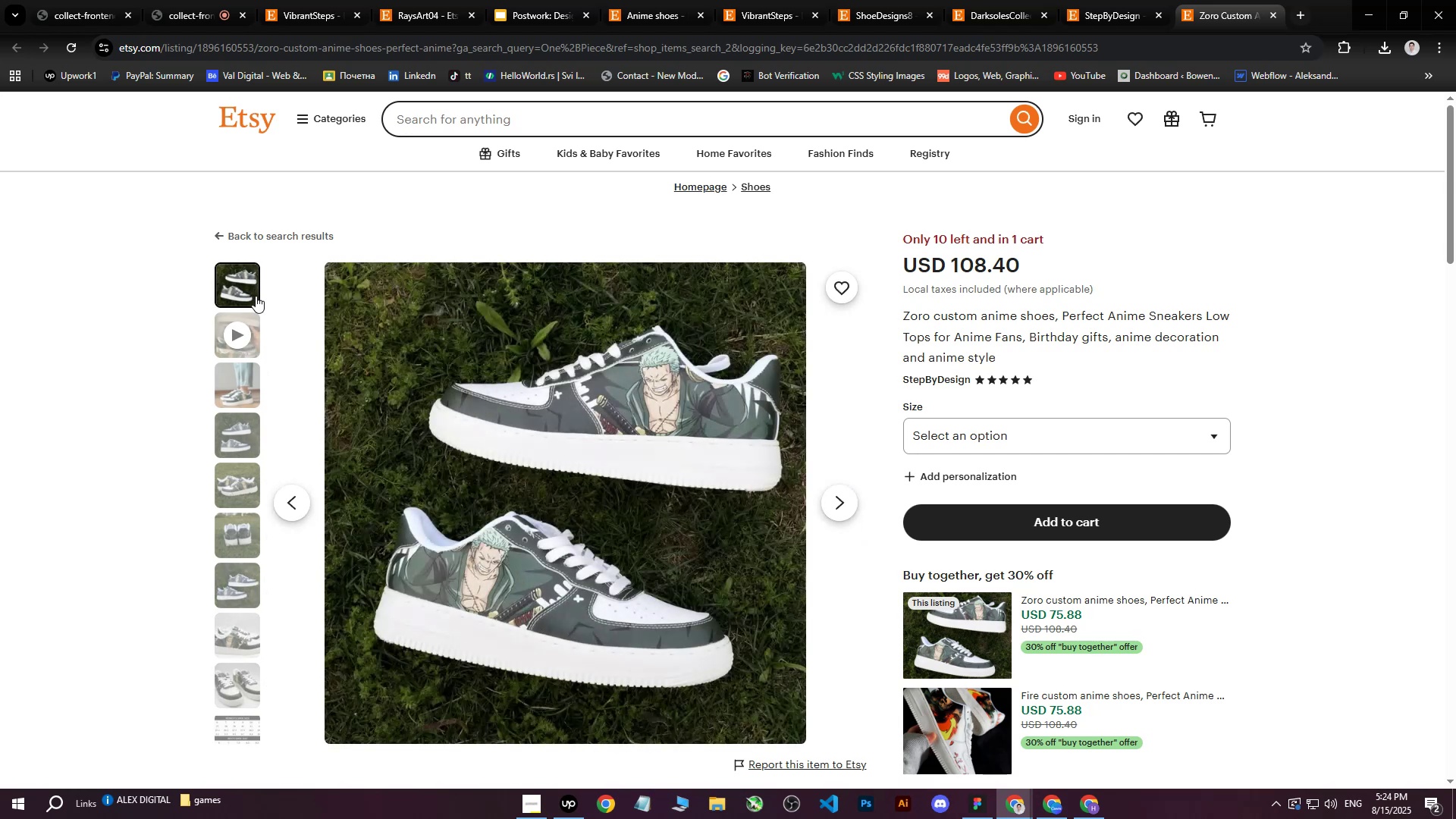 
right_click([627, 459])
 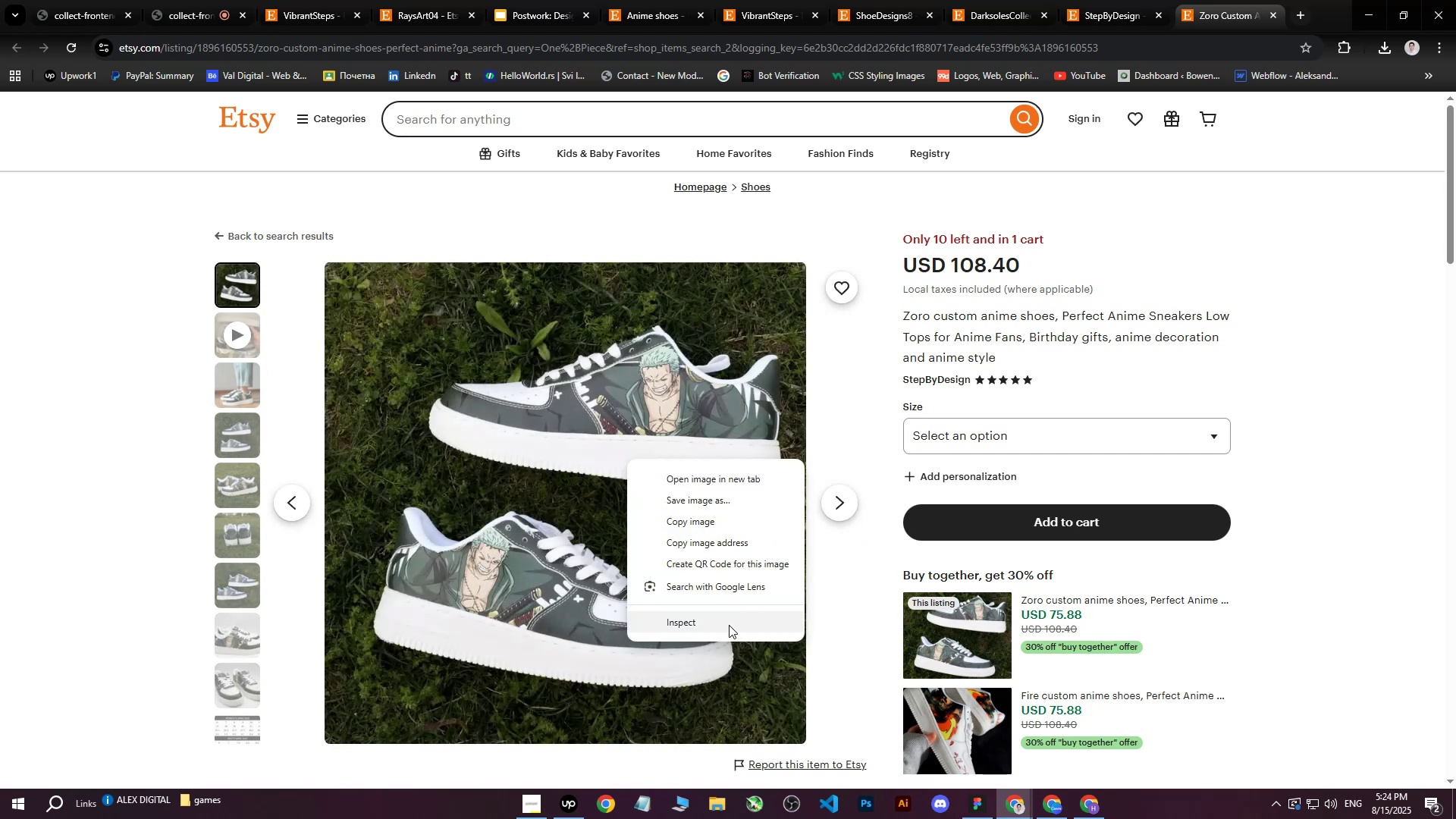 
left_click([729, 625])
 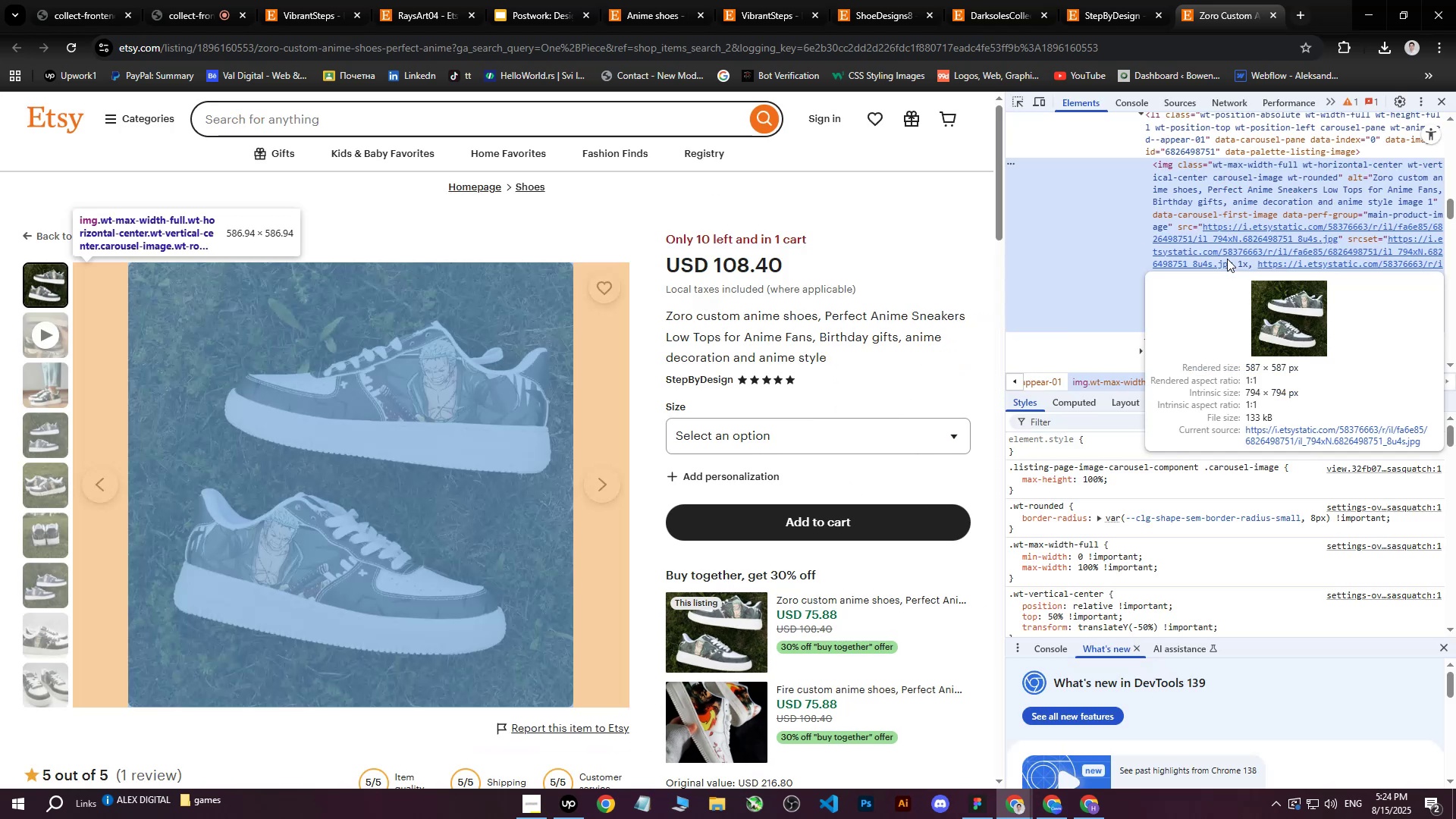 
left_click([1235, 247])
 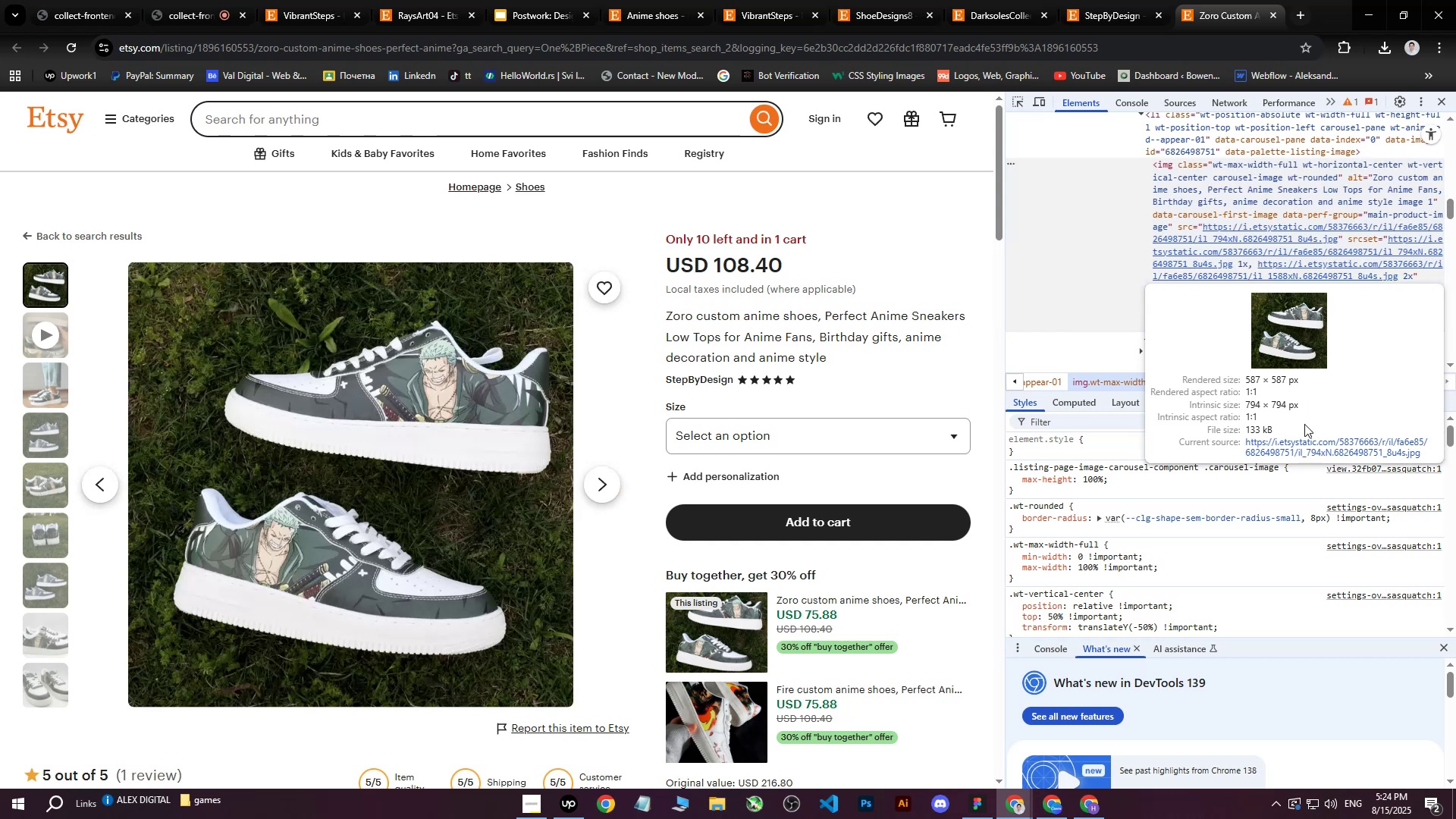 
left_click([1299, 449])
 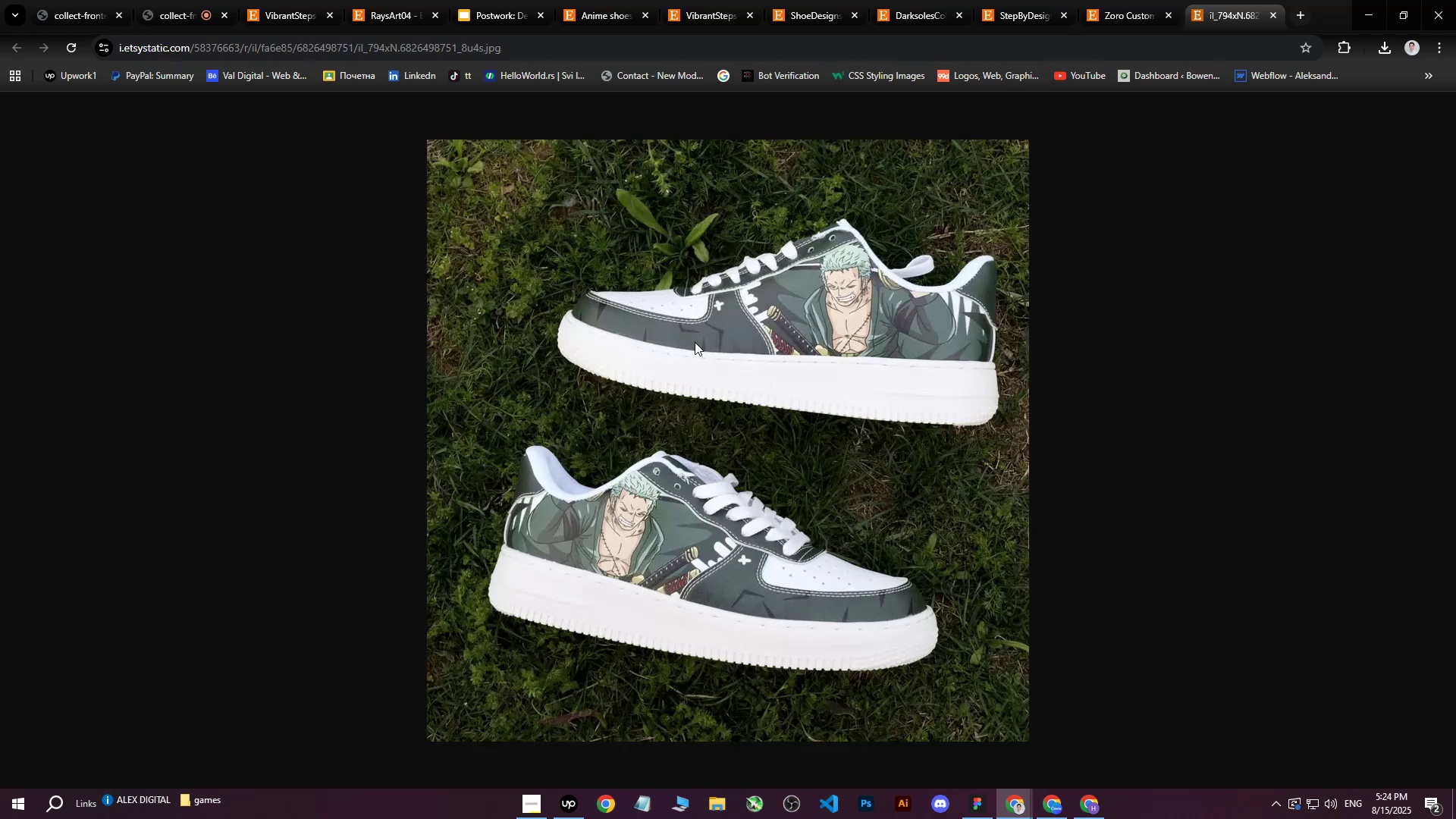 
right_click([693, 333])
 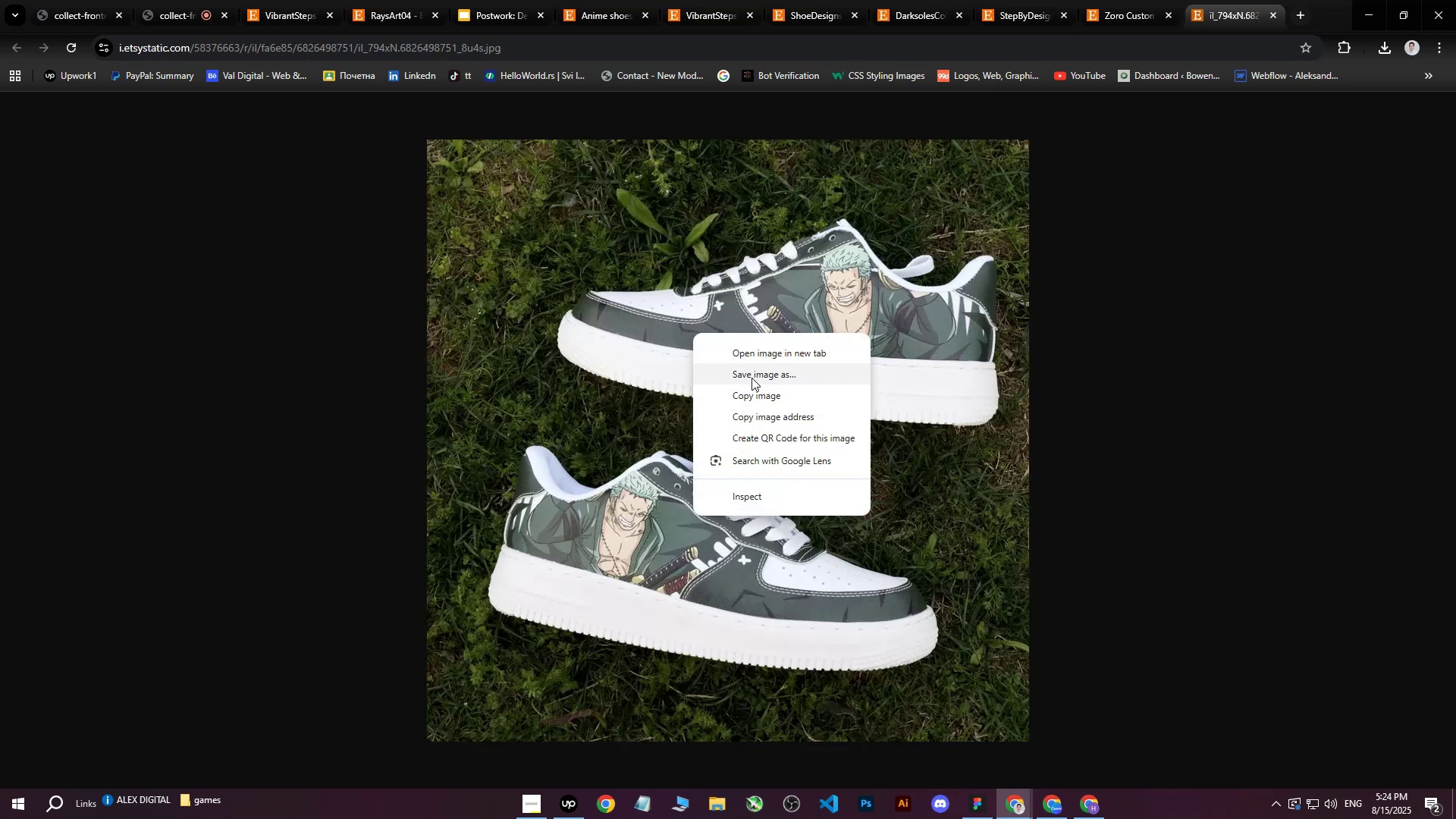 
left_click([752, 378])
 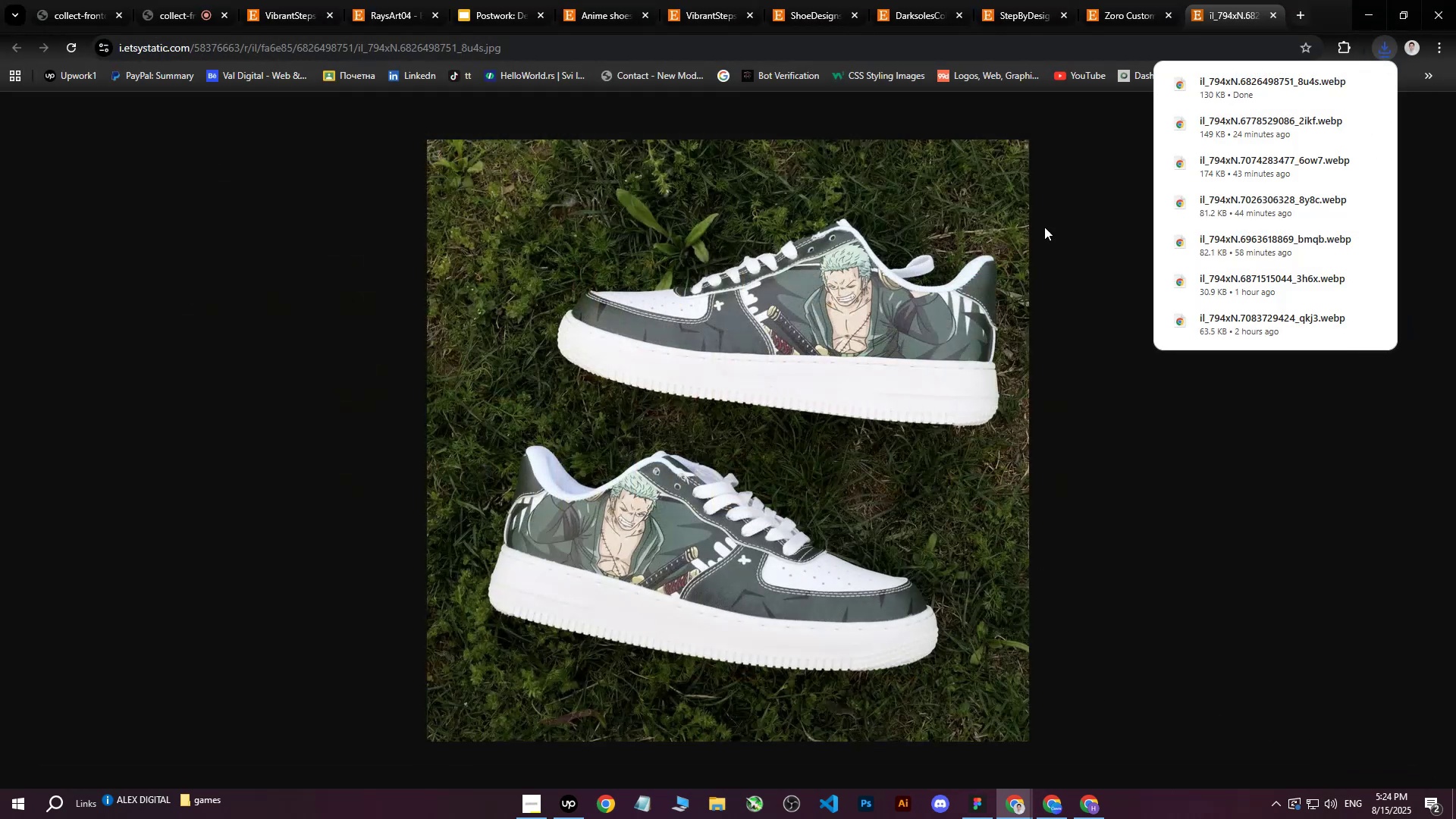 
left_click([1272, 15])
 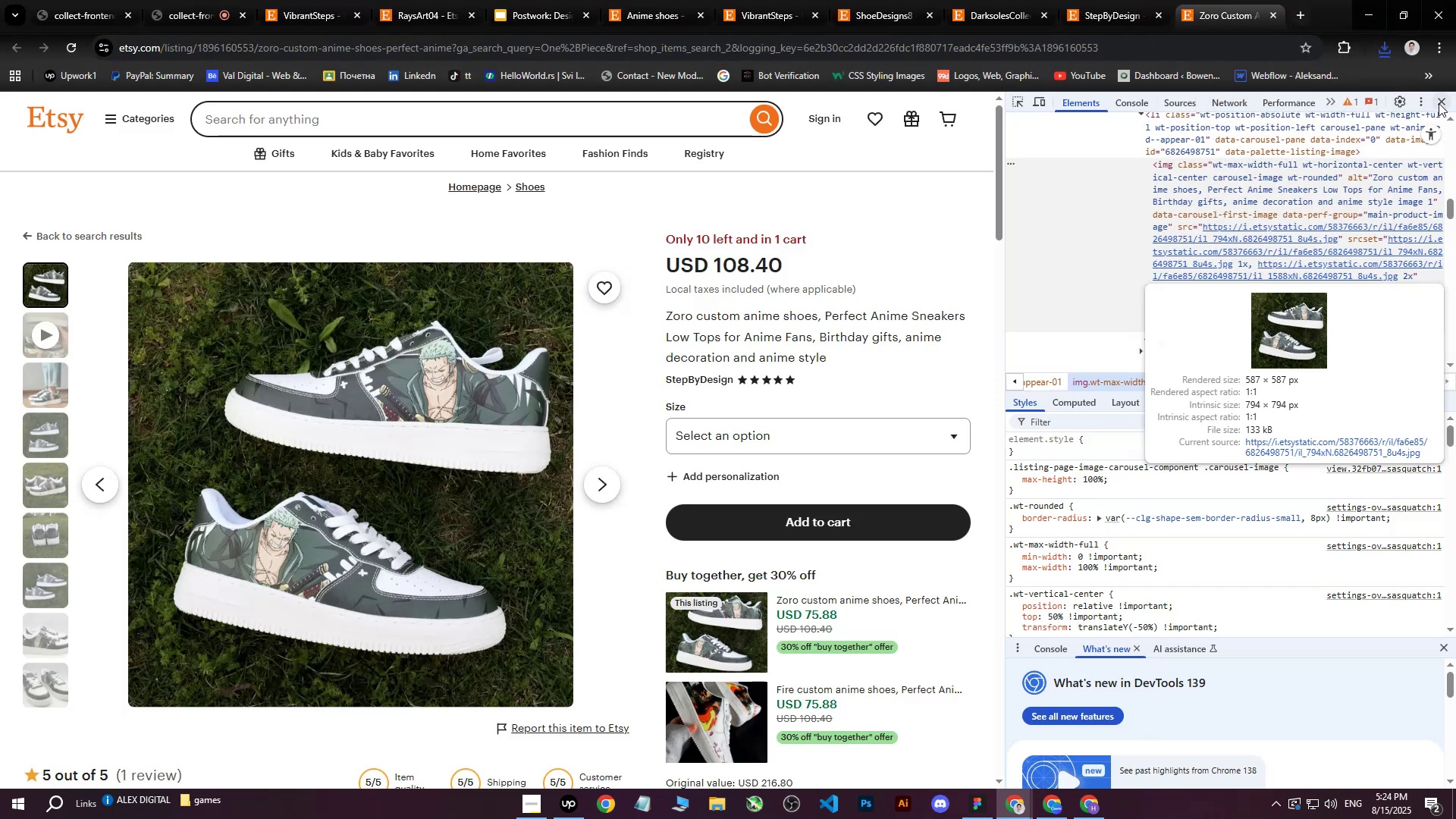 
left_click([1439, 103])
 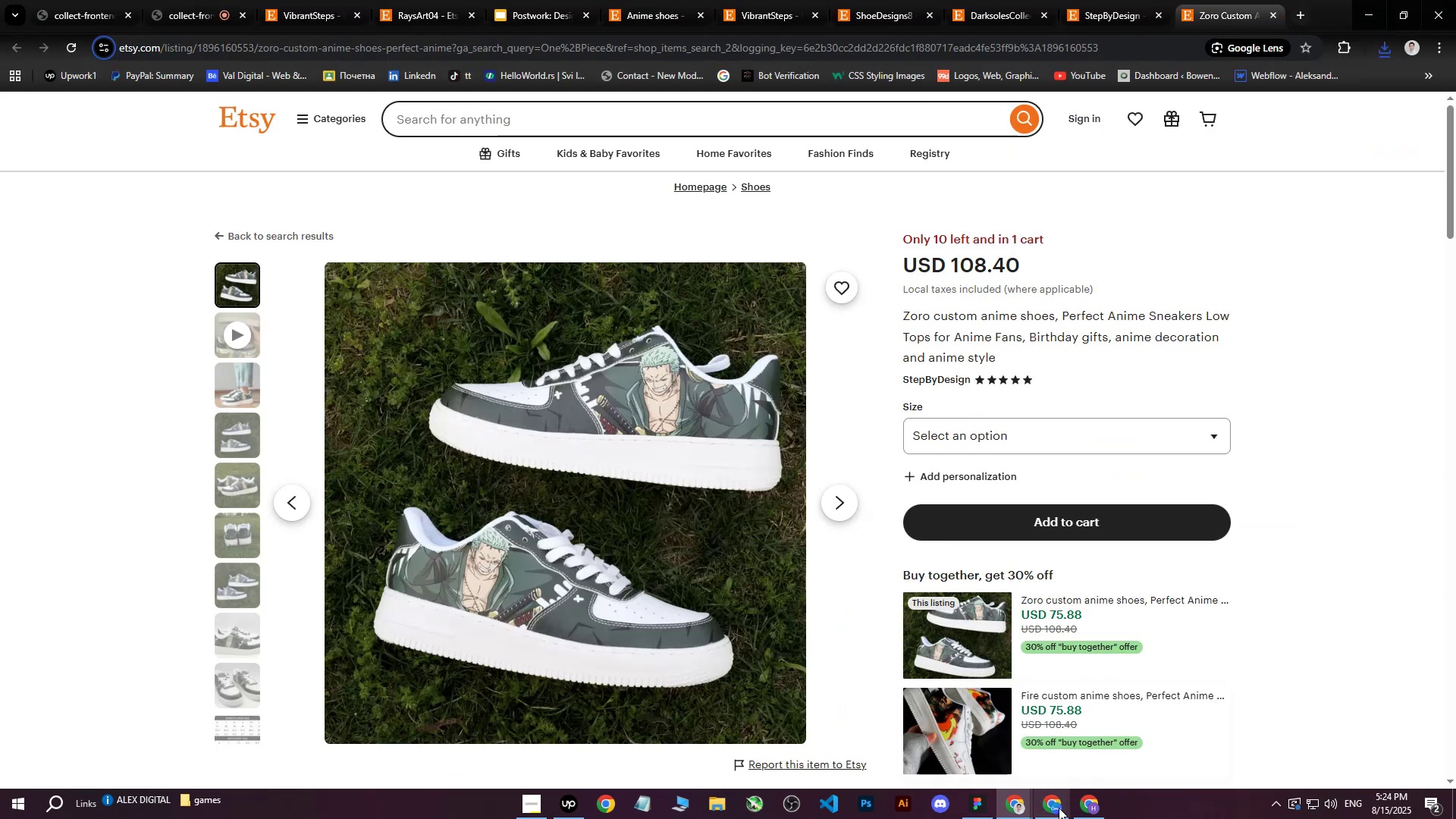 
left_click([1056, 811])
 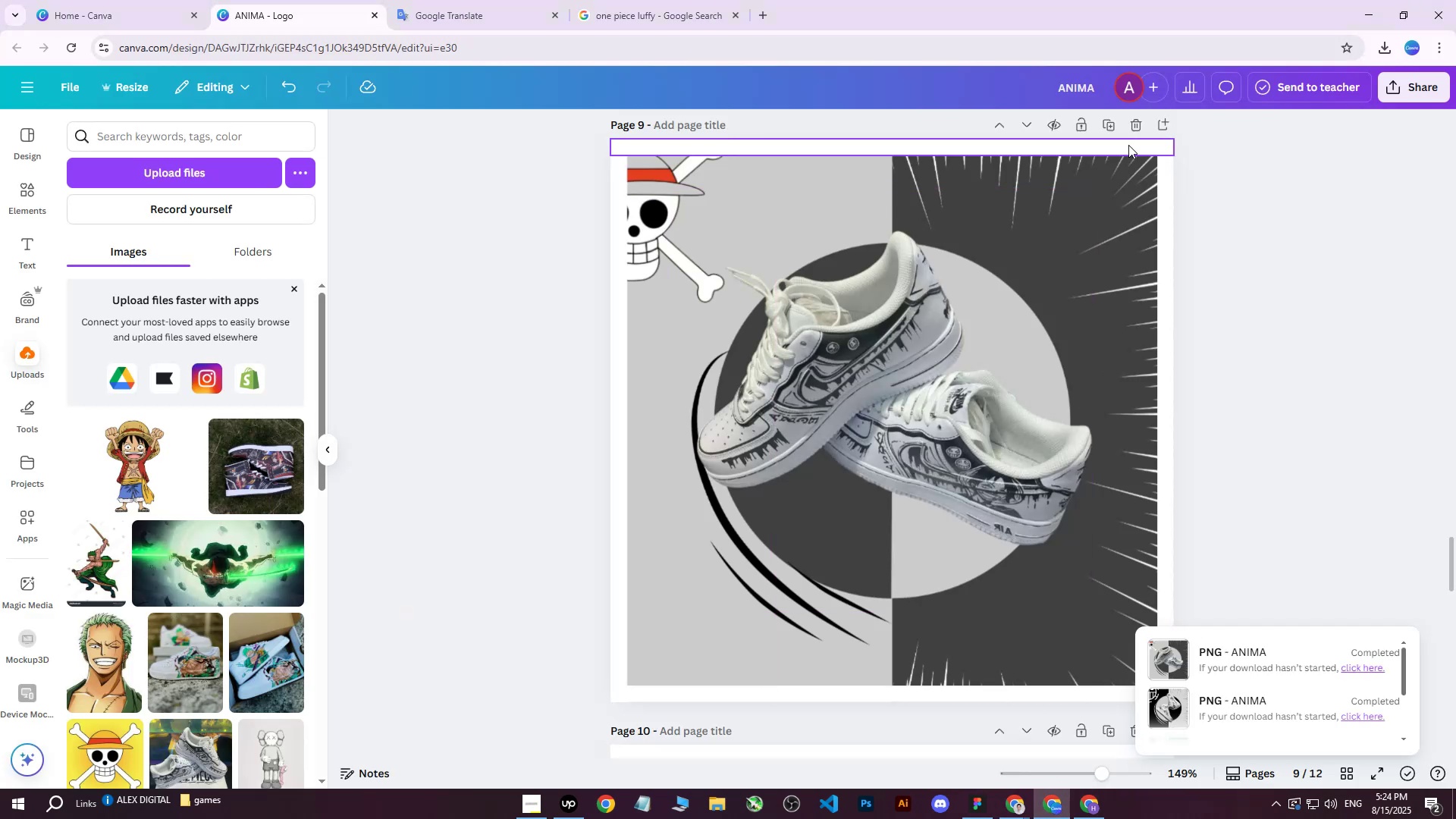 
left_click([1114, 118])
 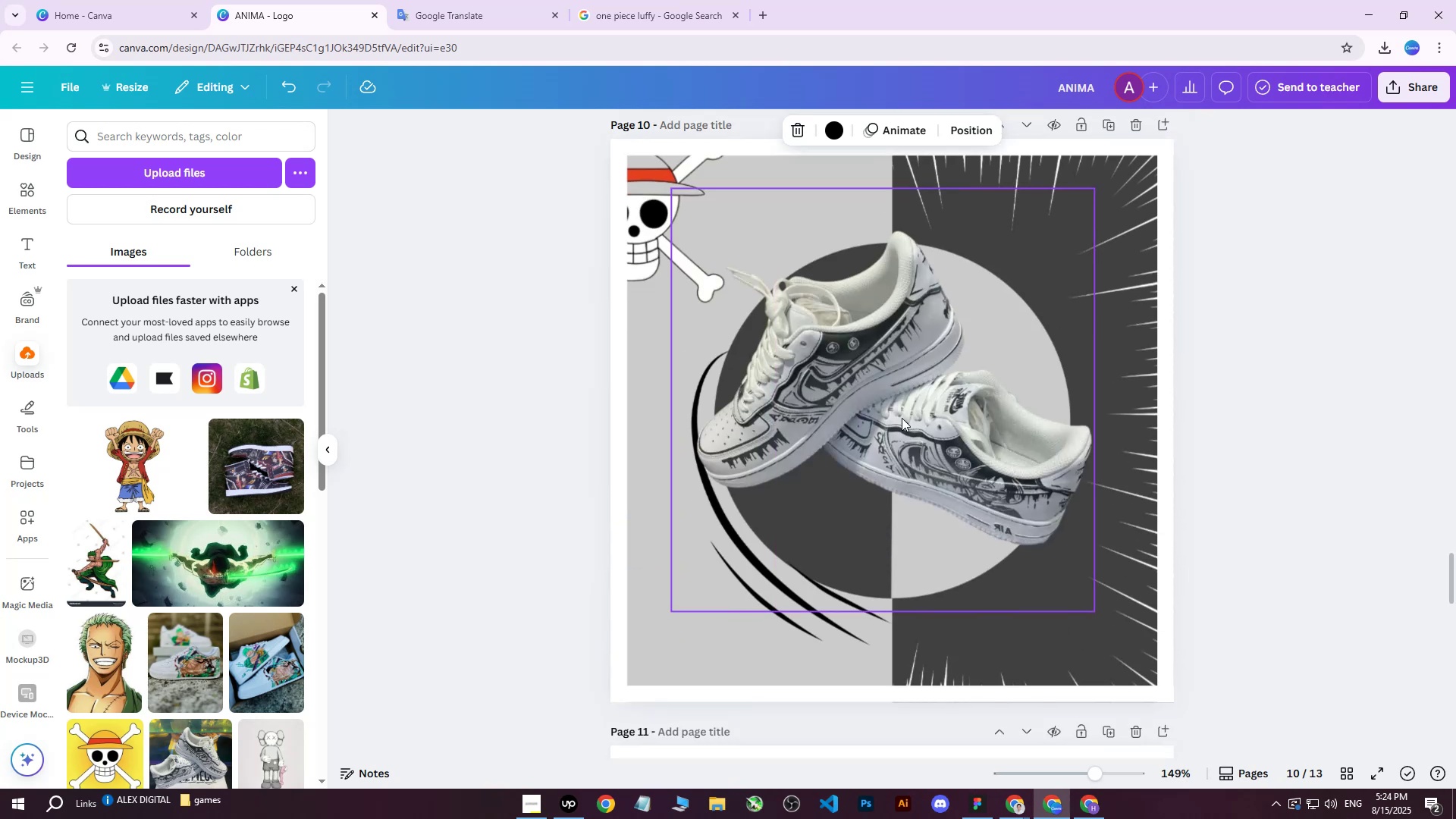 
left_click_drag(start_coordinate=[902, 418], to_coordinate=[901, 467])
 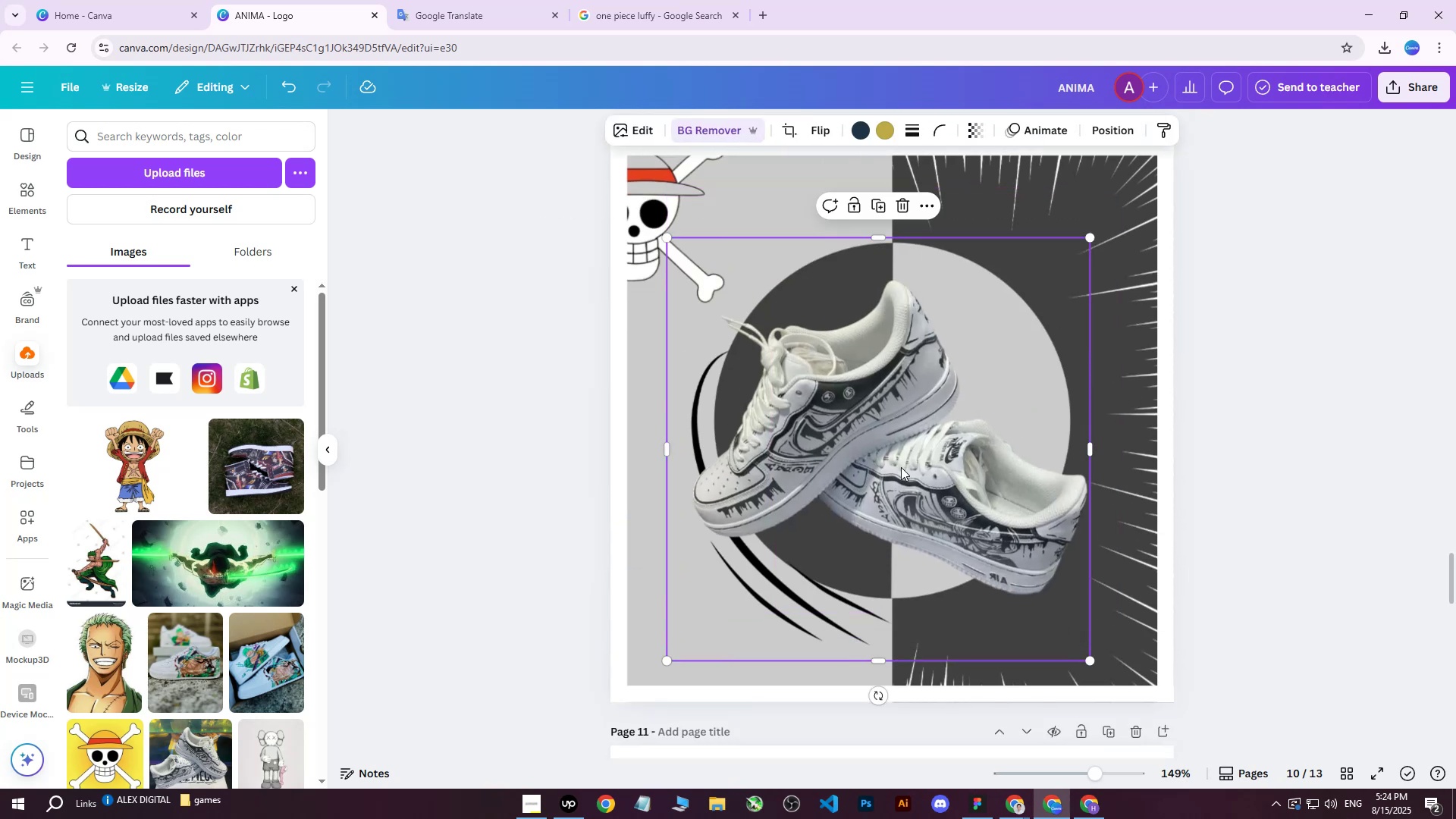 
key(Delete)
 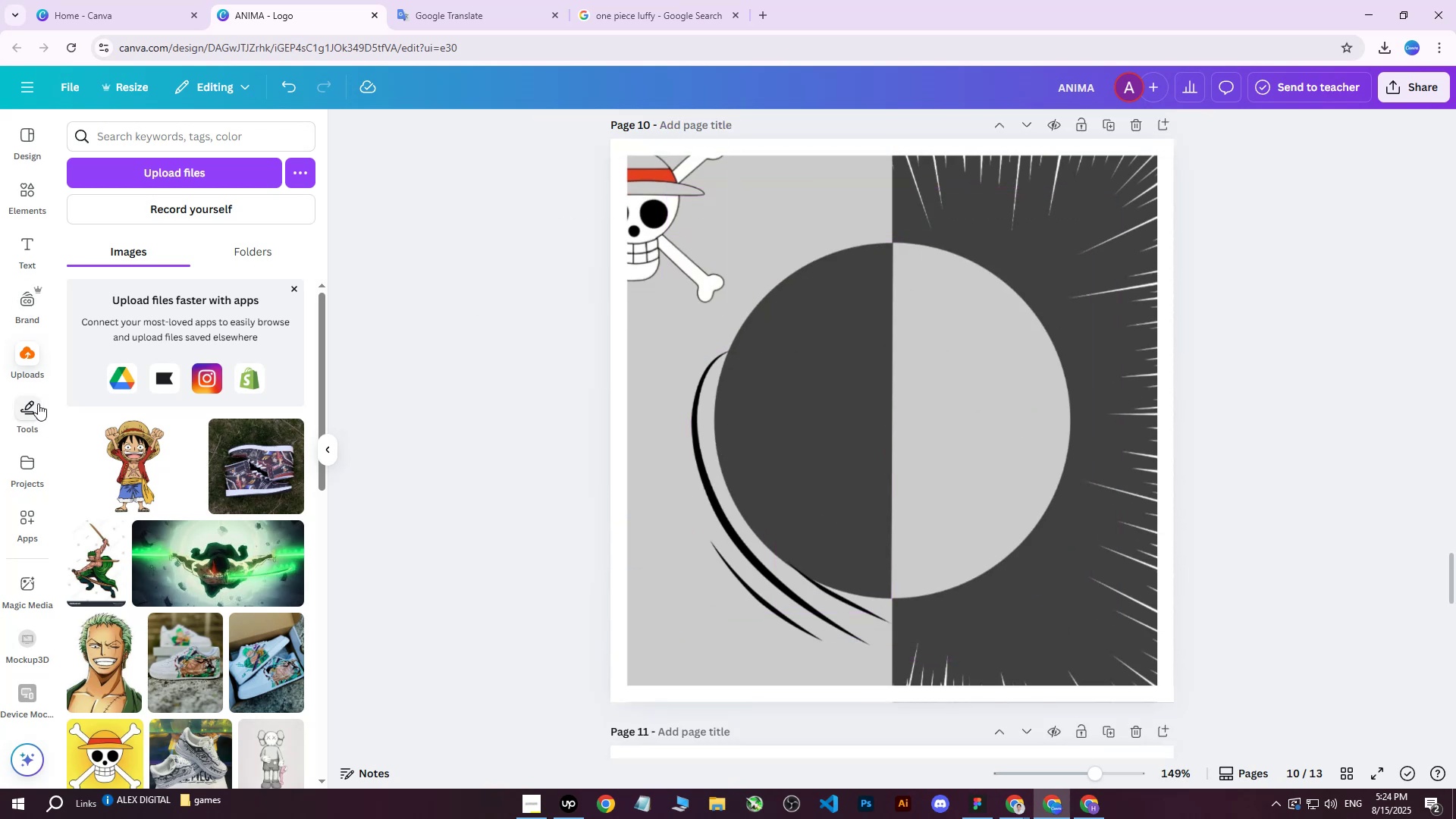 
left_click([174, 169])
 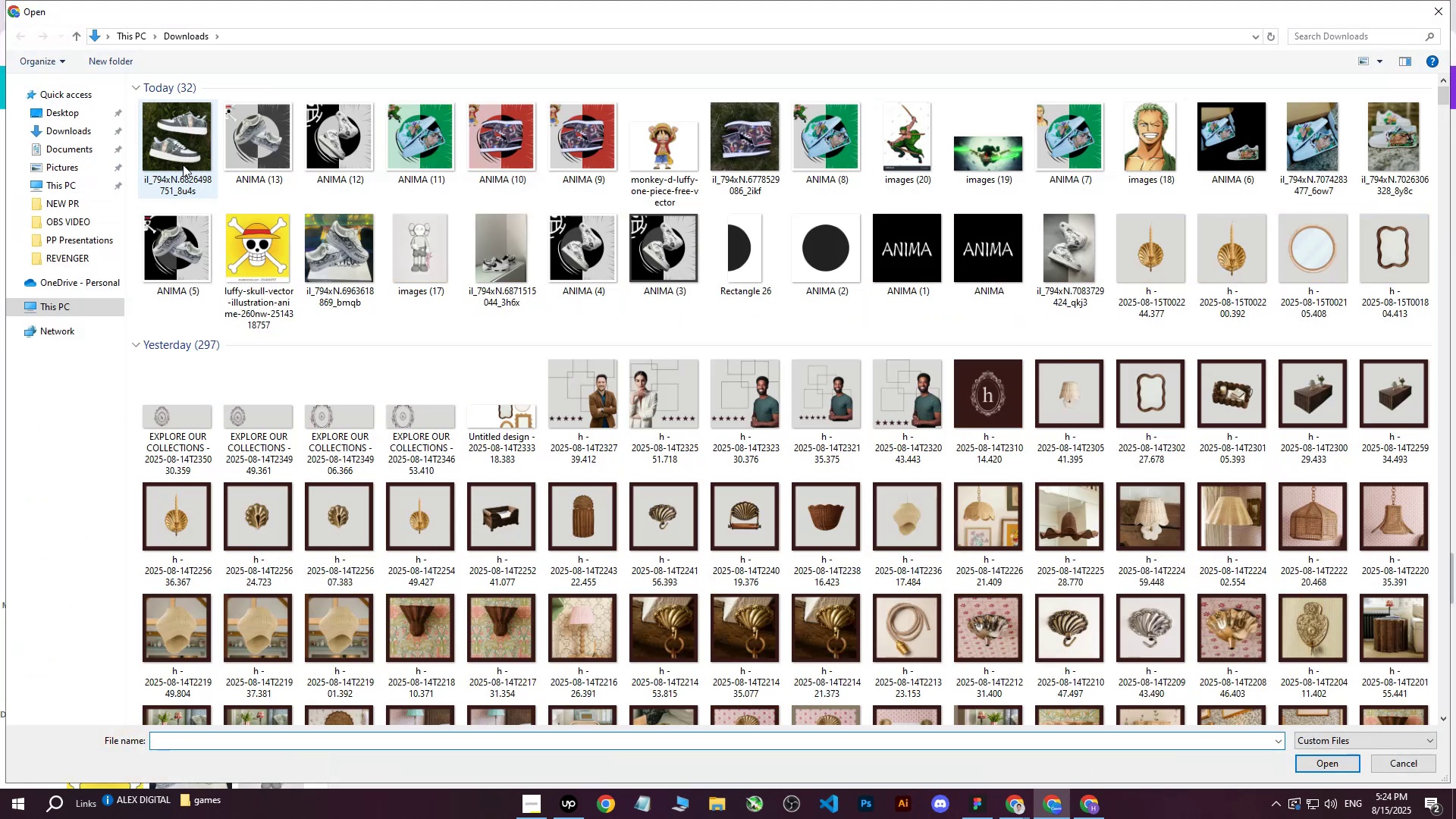 
left_click([174, 158])
 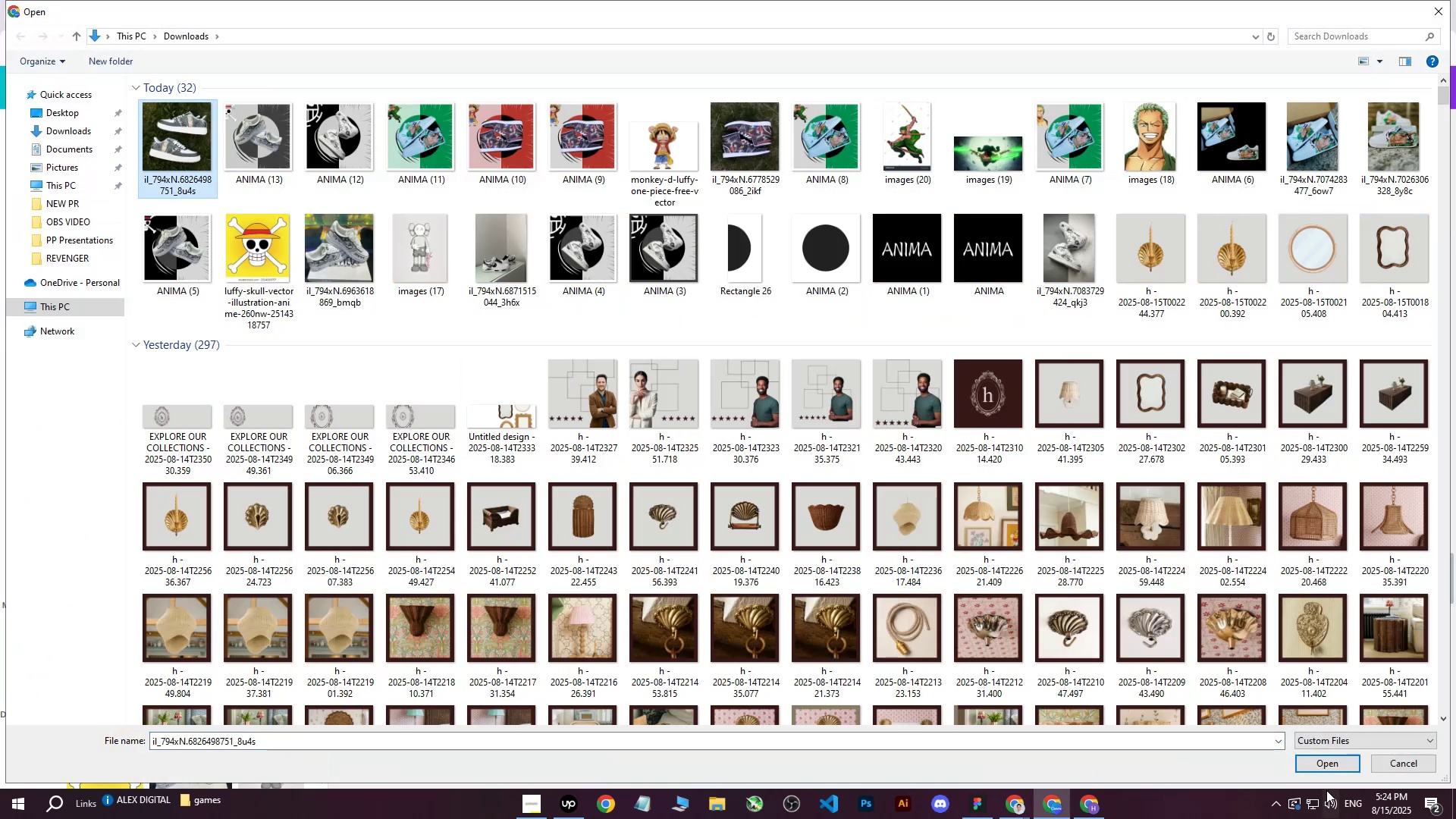 
left_click([1317, 761])
 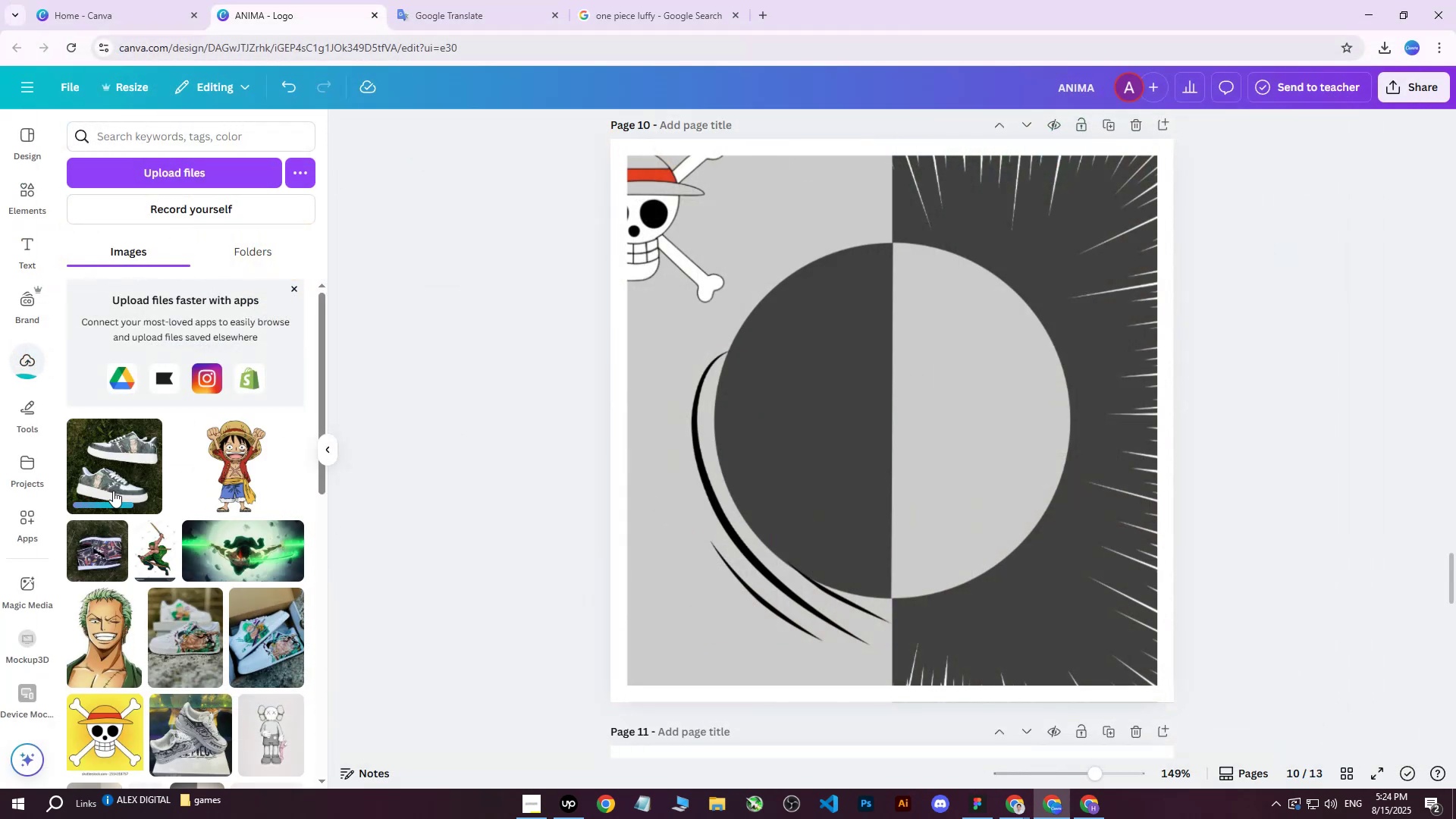 
left_click([111, 468])
 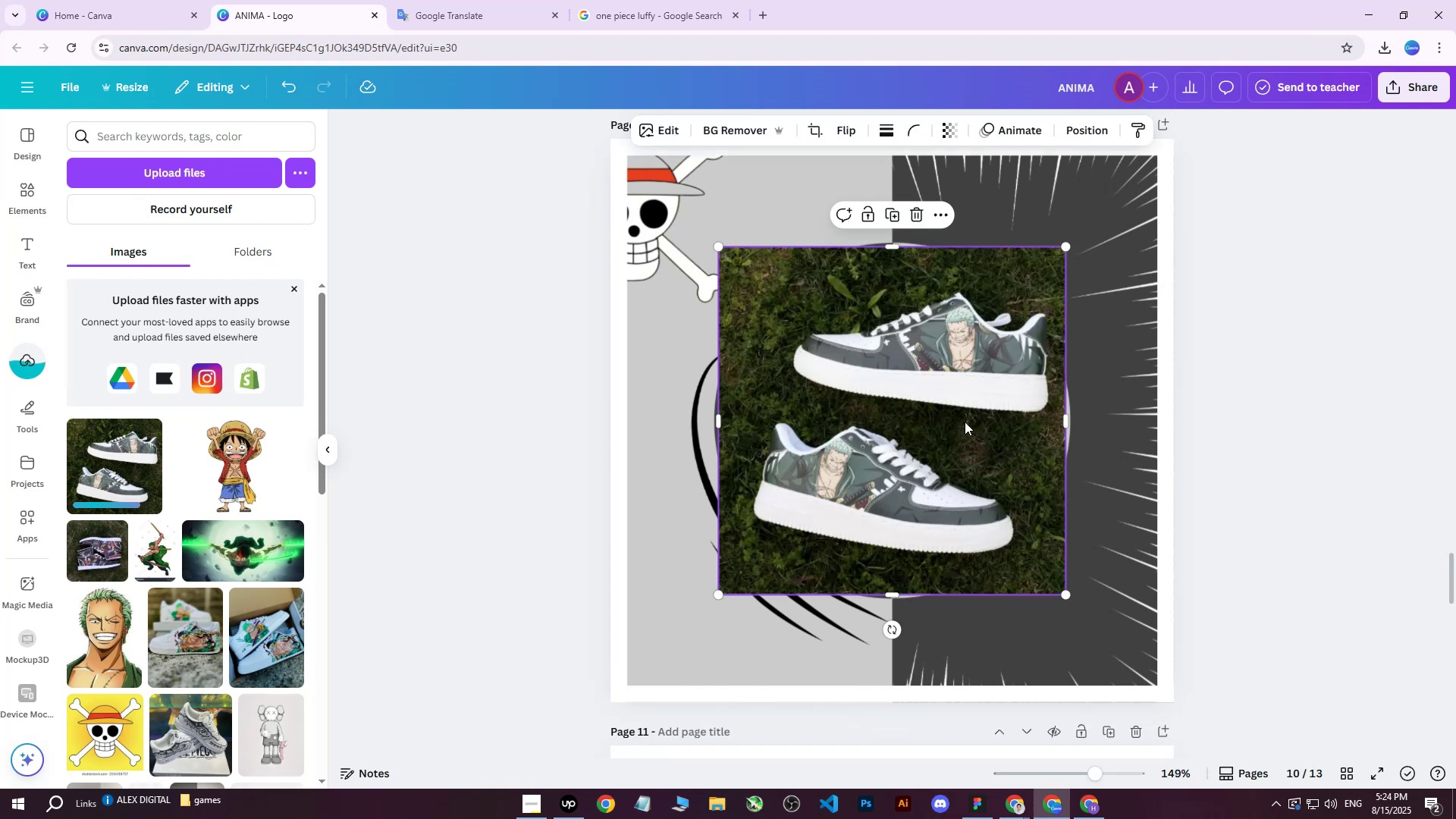 
left_click_drag(start_coordinate=[932, 419], to_coordinate=[903, 419])
 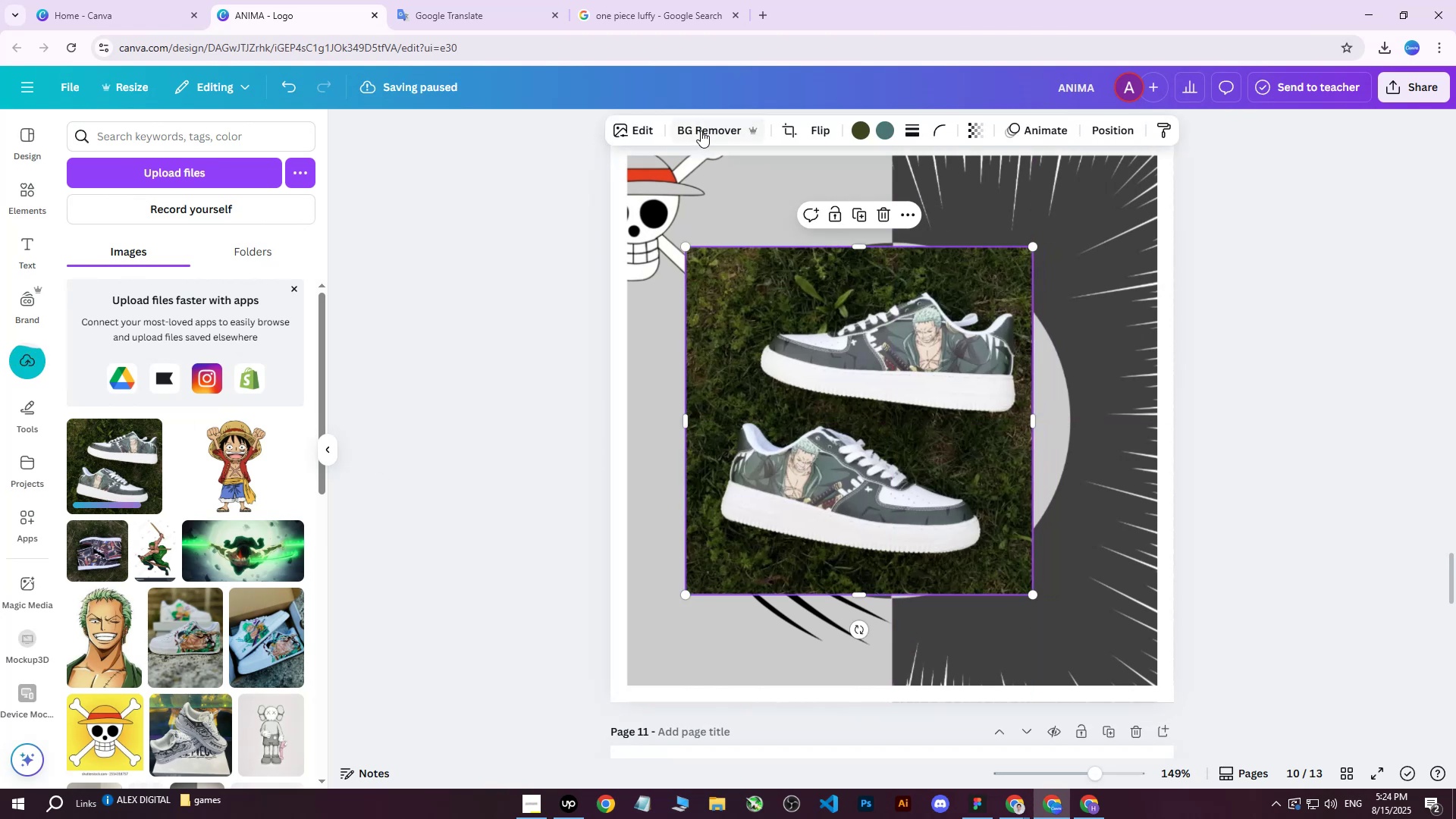 
left_click([701, 130])
 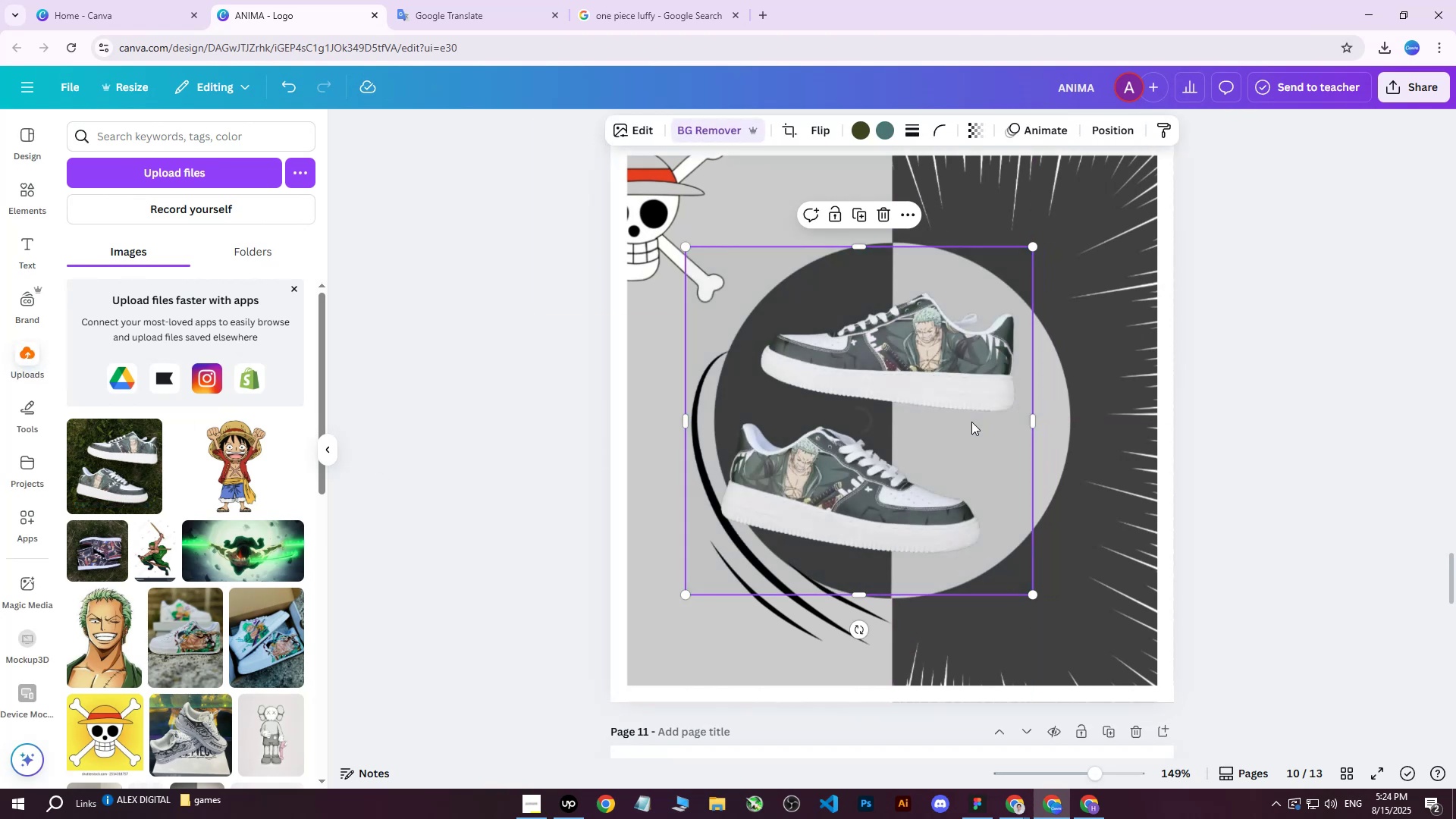 
double_click([921, 429])
 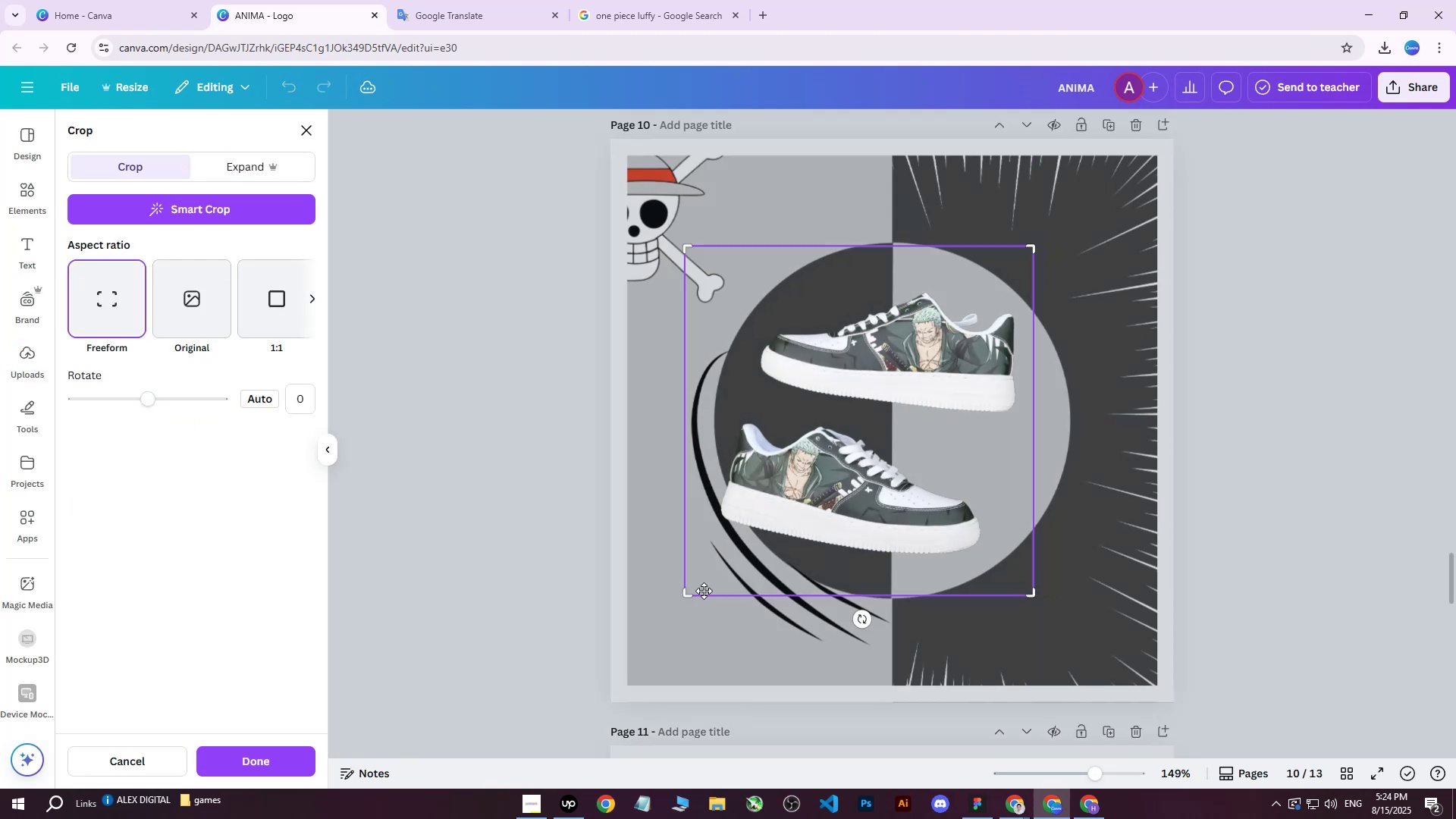 
left_click_drag(start_coordinate=[689, 594], to_coordinate=[742, 417])
 